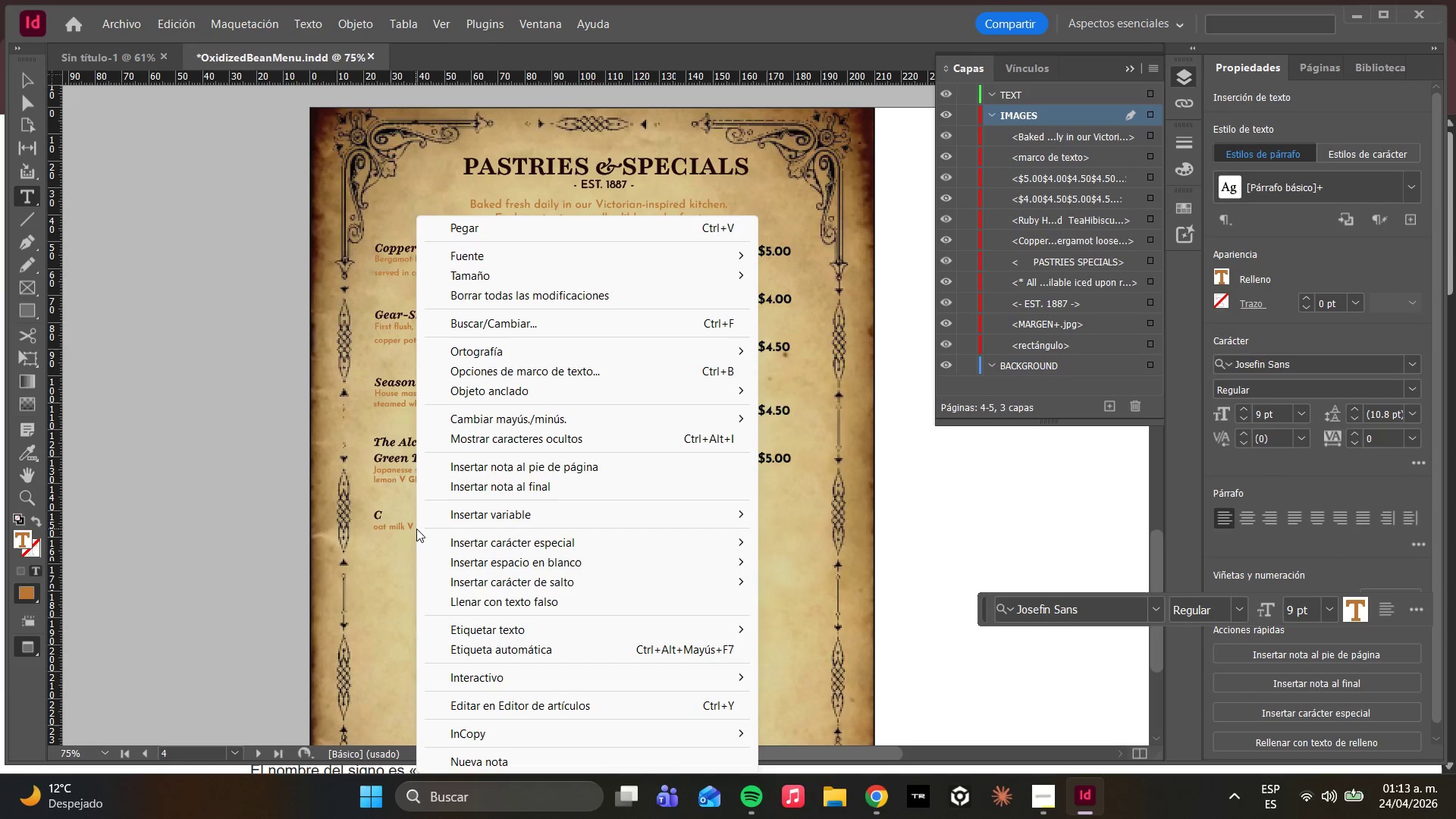 
left_click([416, 529])
 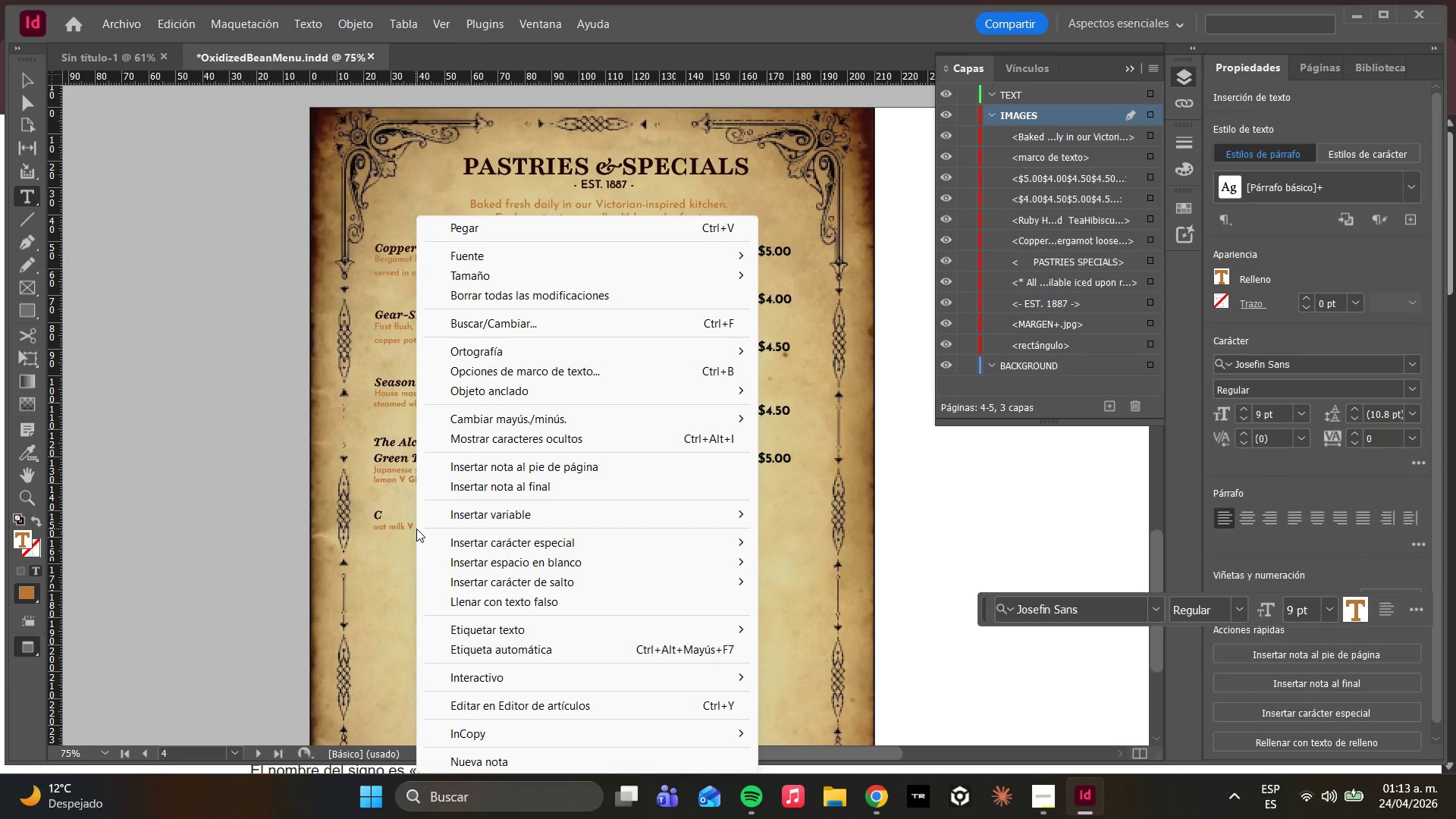 
left_click([143, 347])
 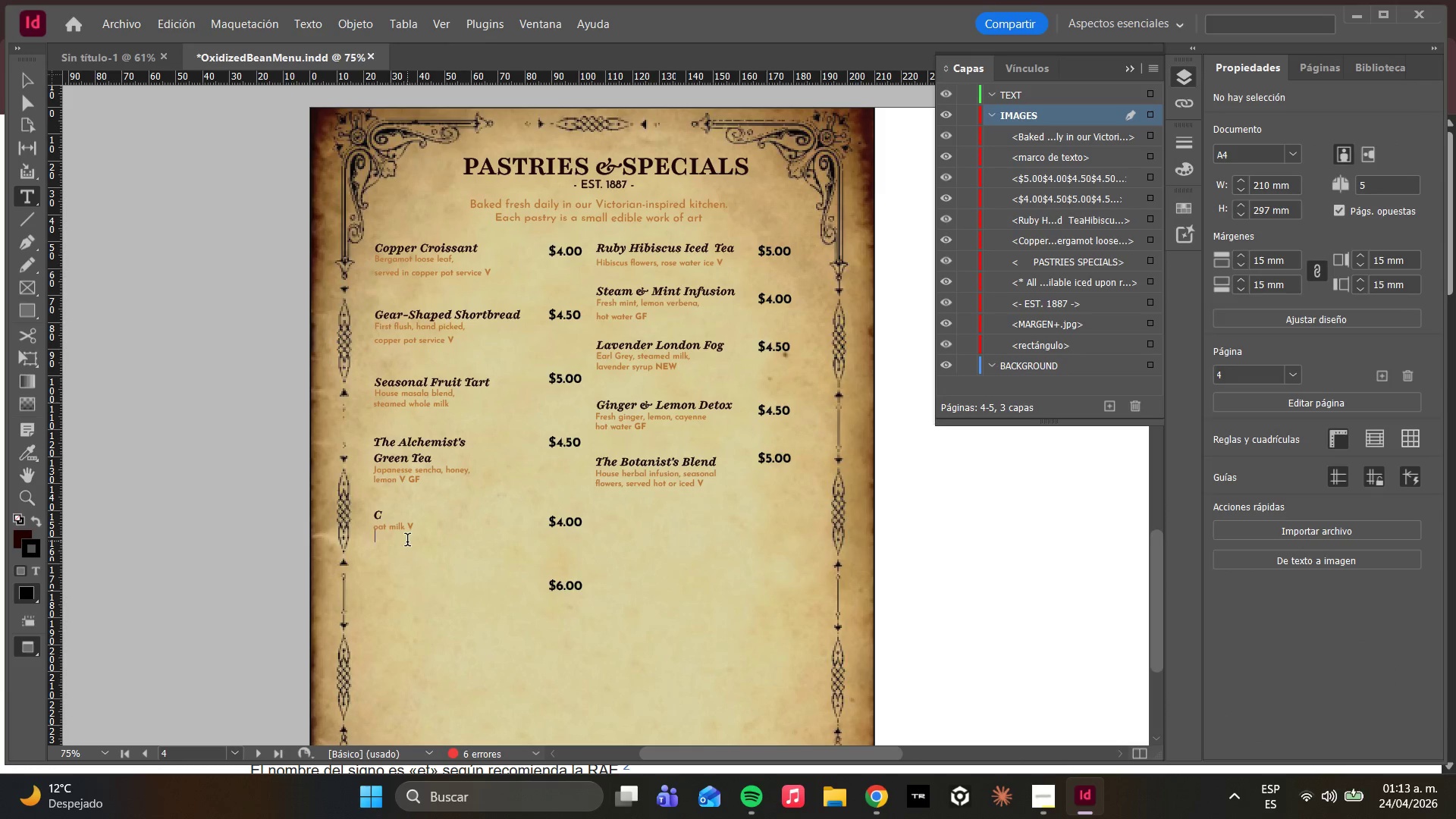 
left_click([418, 529])
 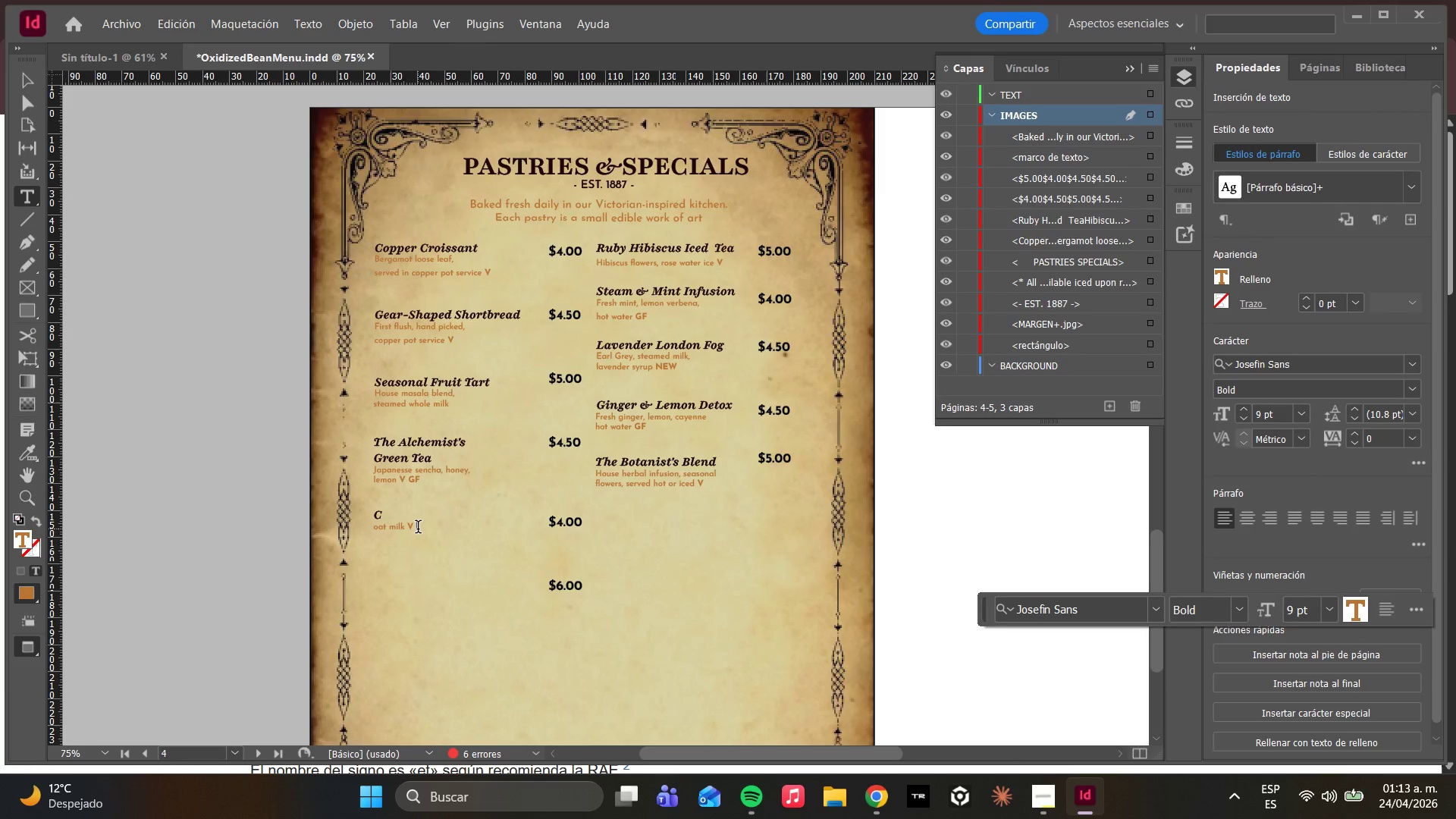 
hold_key(key=Backspace, duration=1.06)
 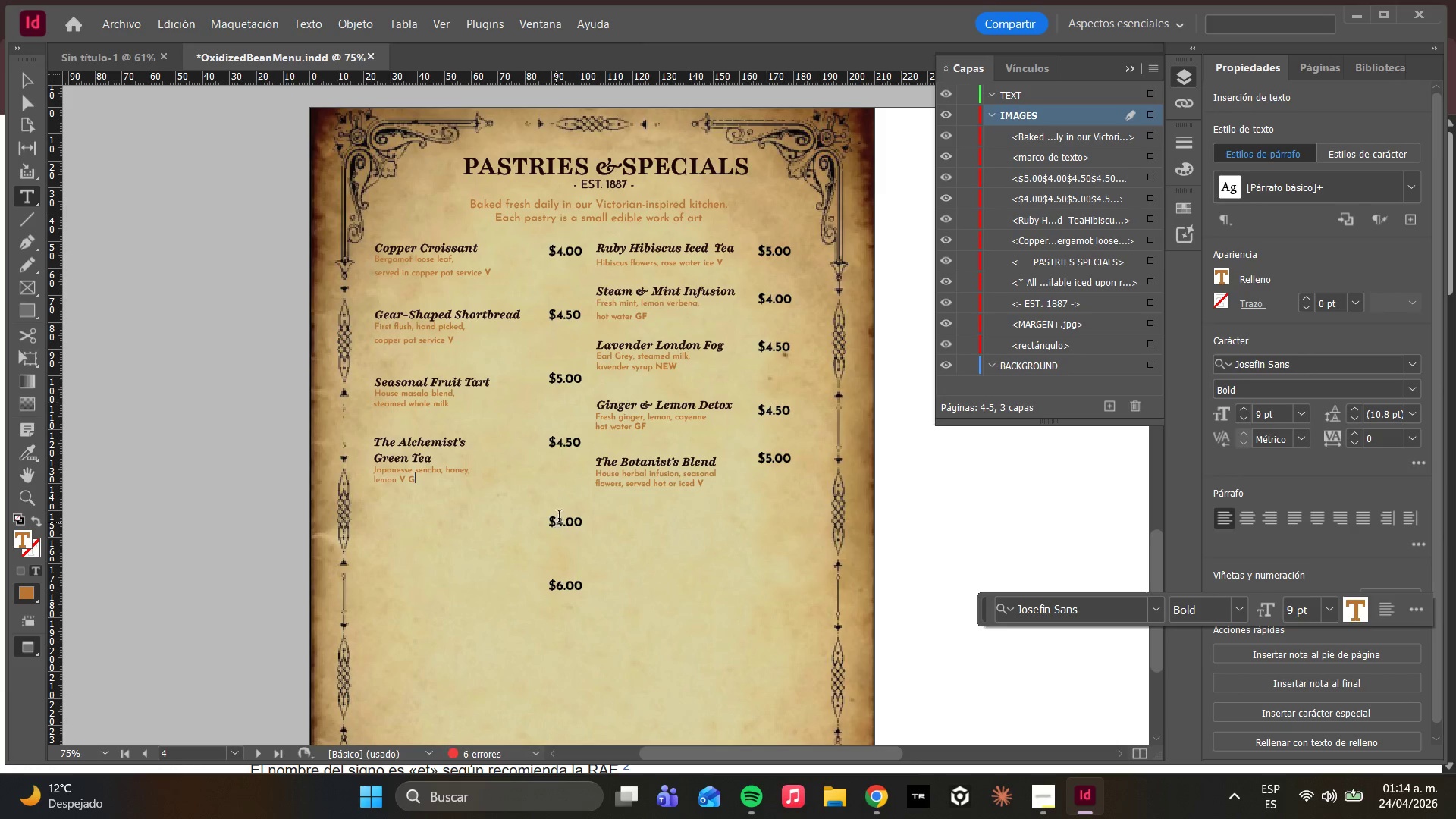 
left_click_drag(start_coordinate=[436, 458], to_coordinate=[354, 437])
 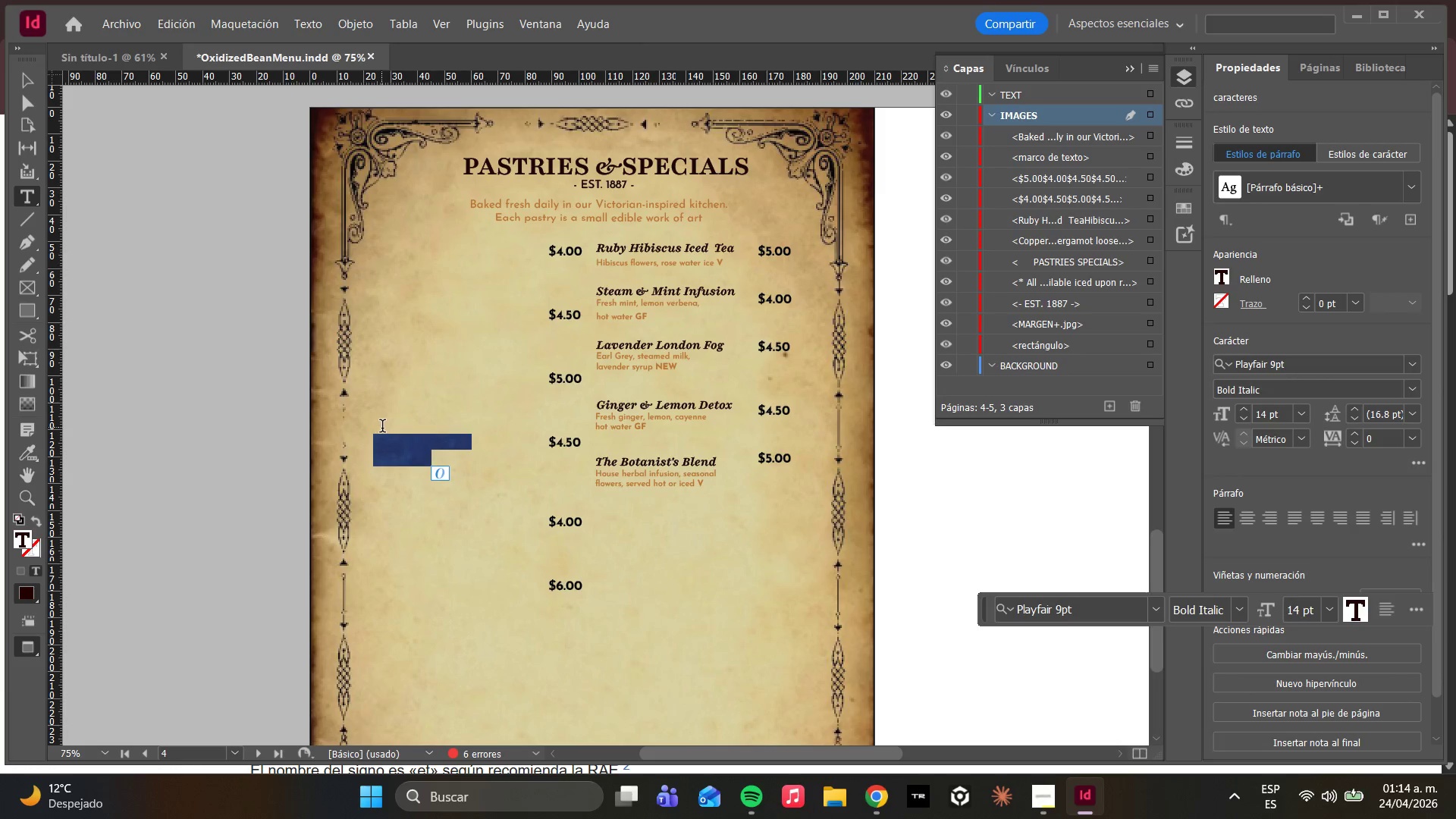 
key(Escape)
 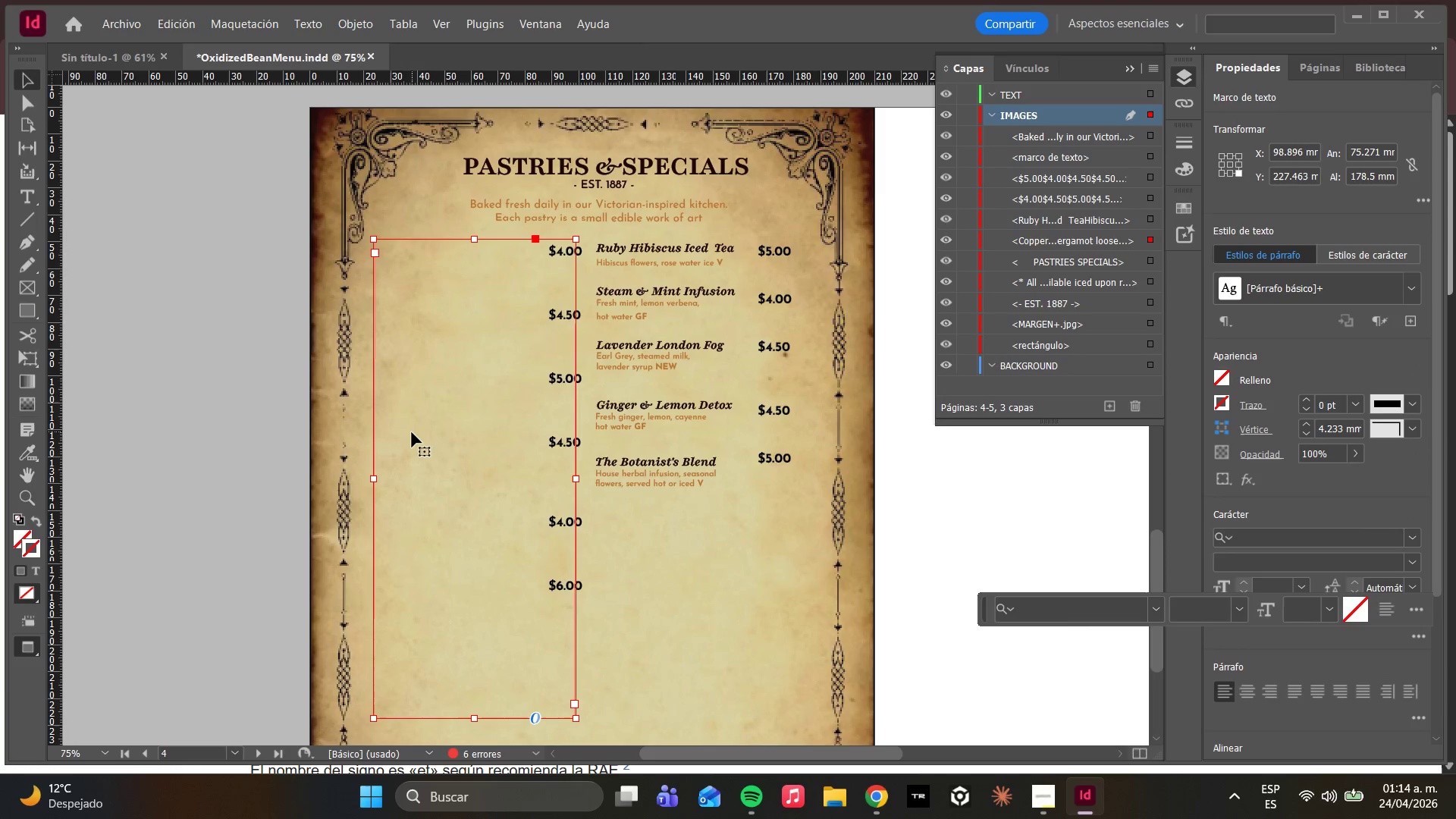 
key(Escape)
 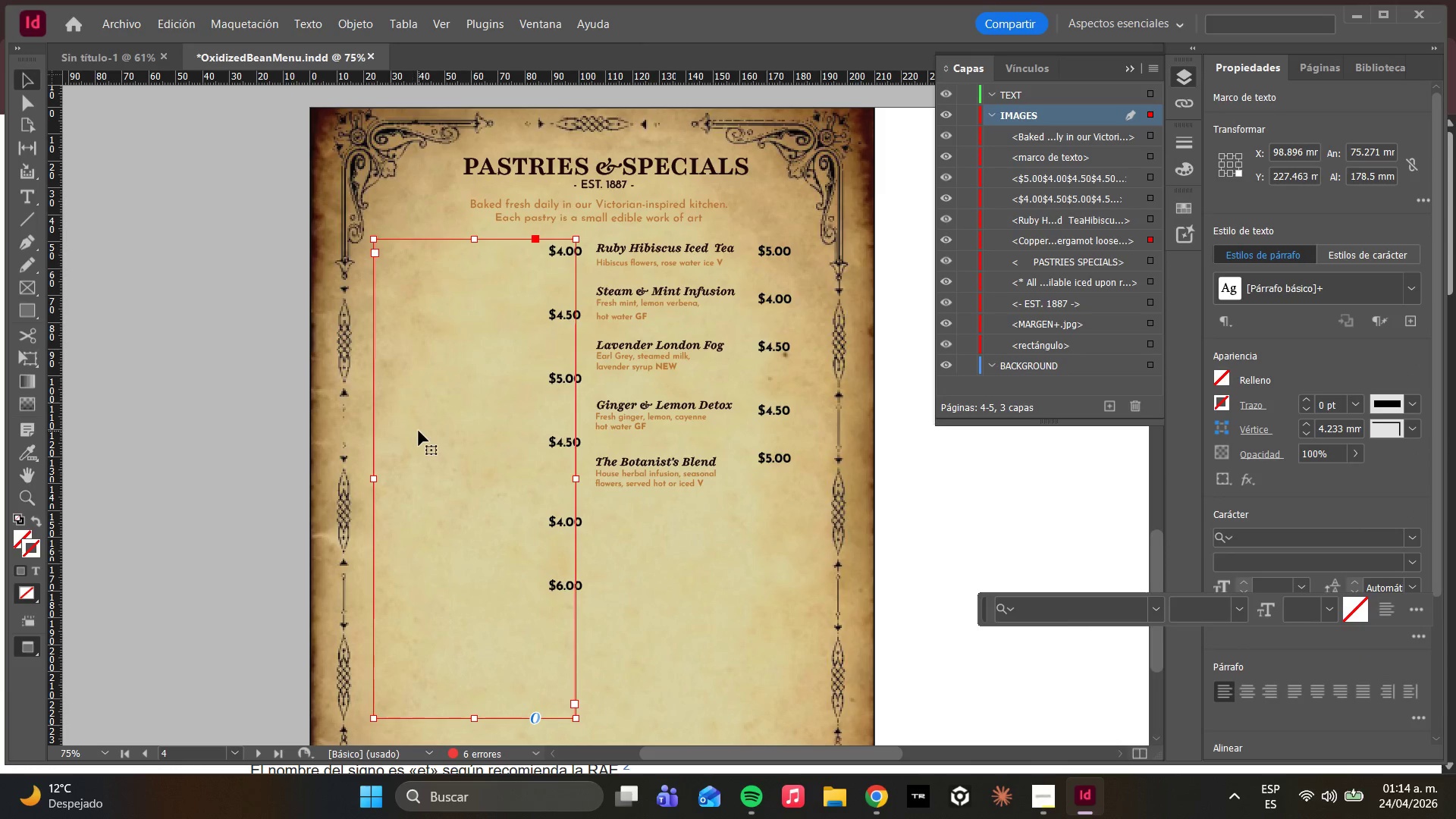 
key(Escape)
 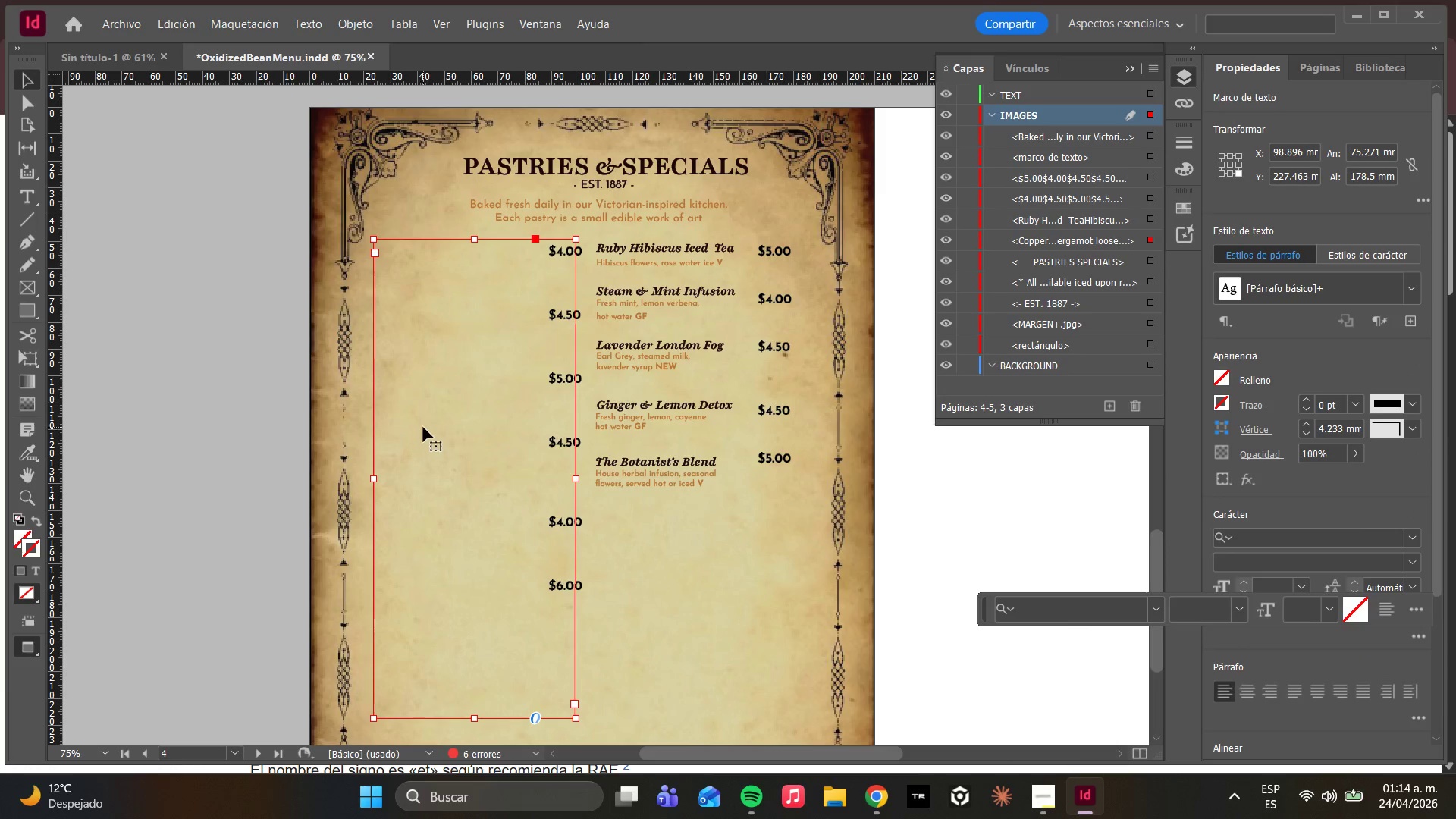 
key(Escape)
 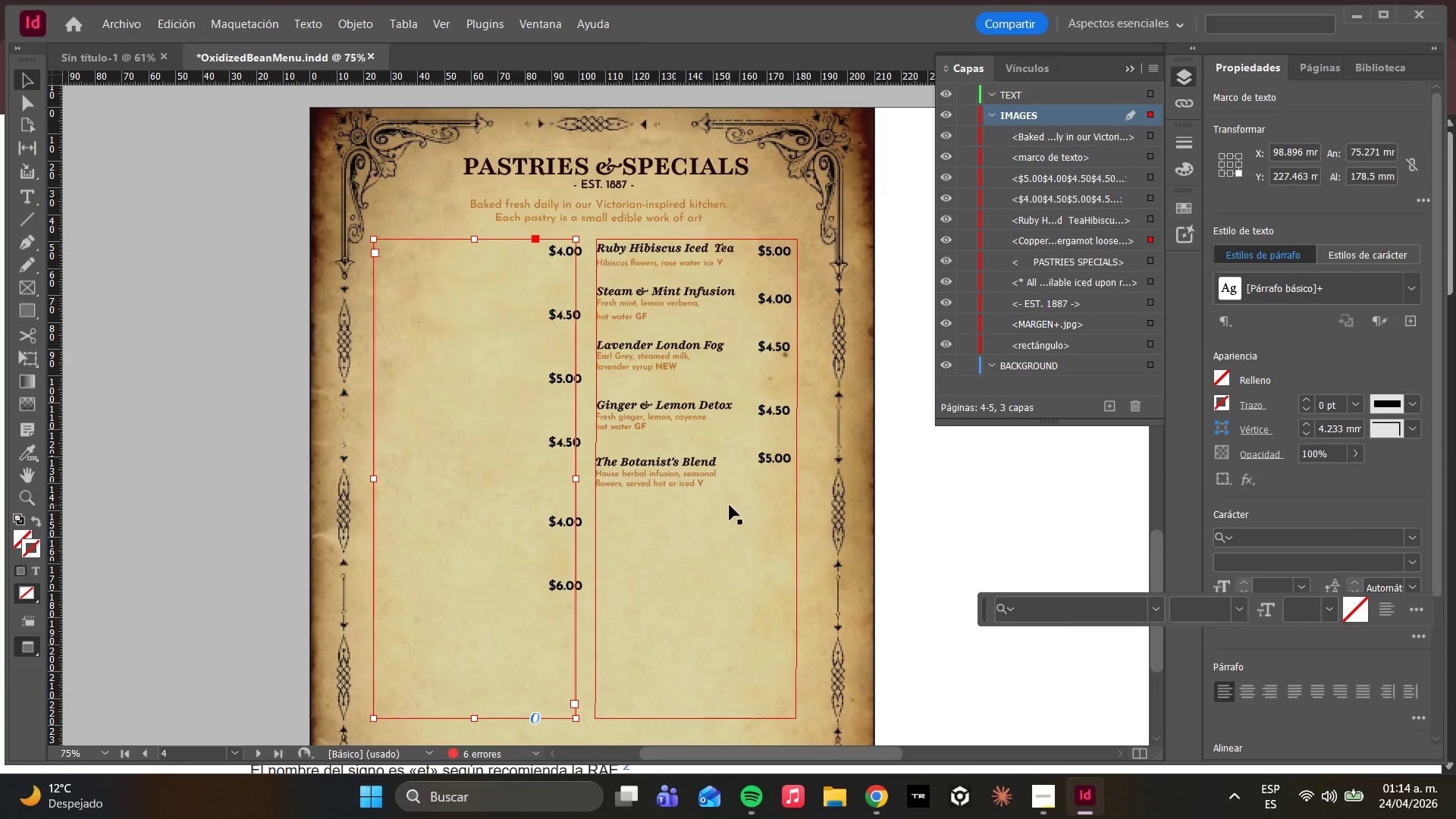 
left_click([730, 505])
 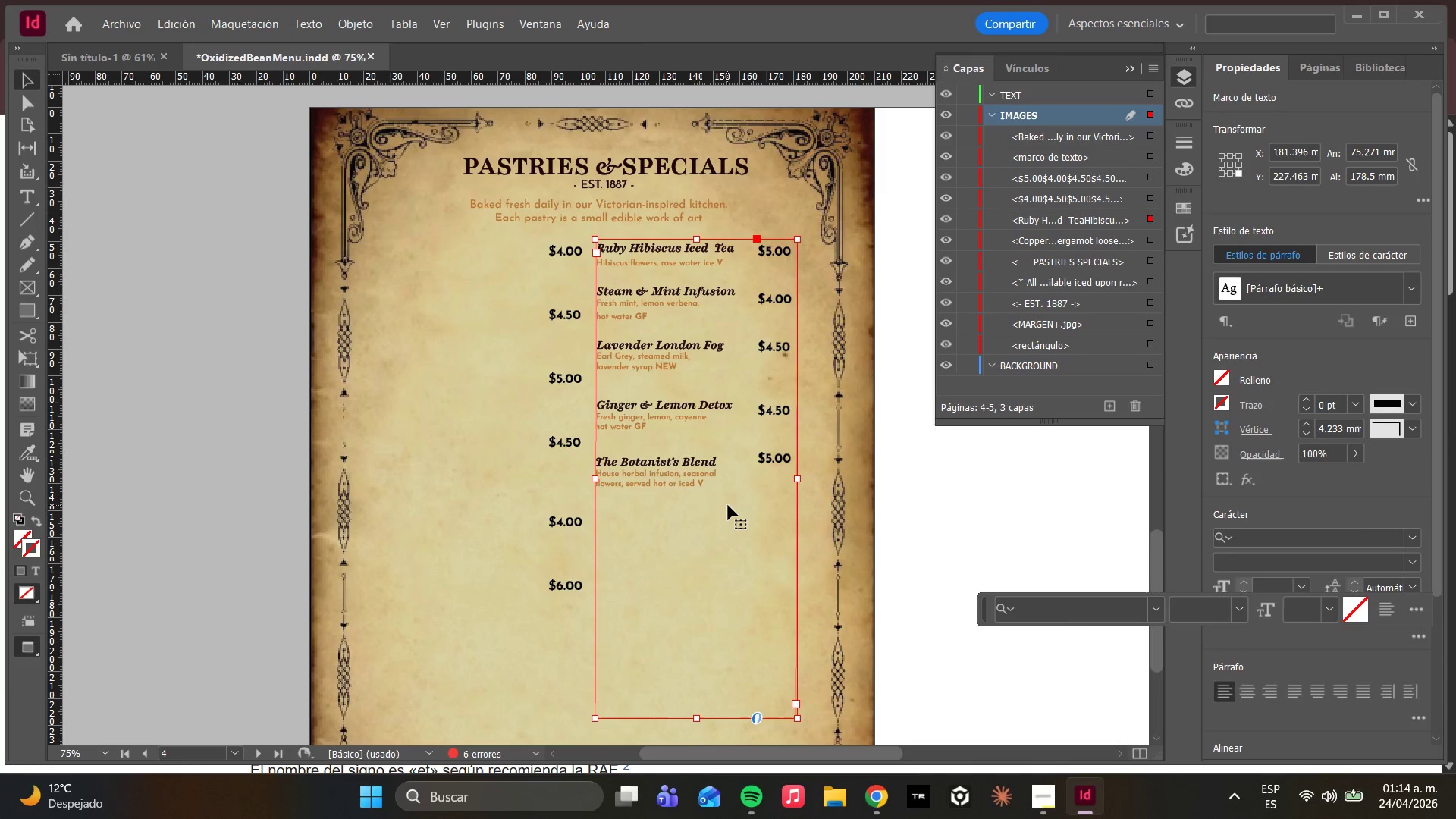 
key(Control+Z)
 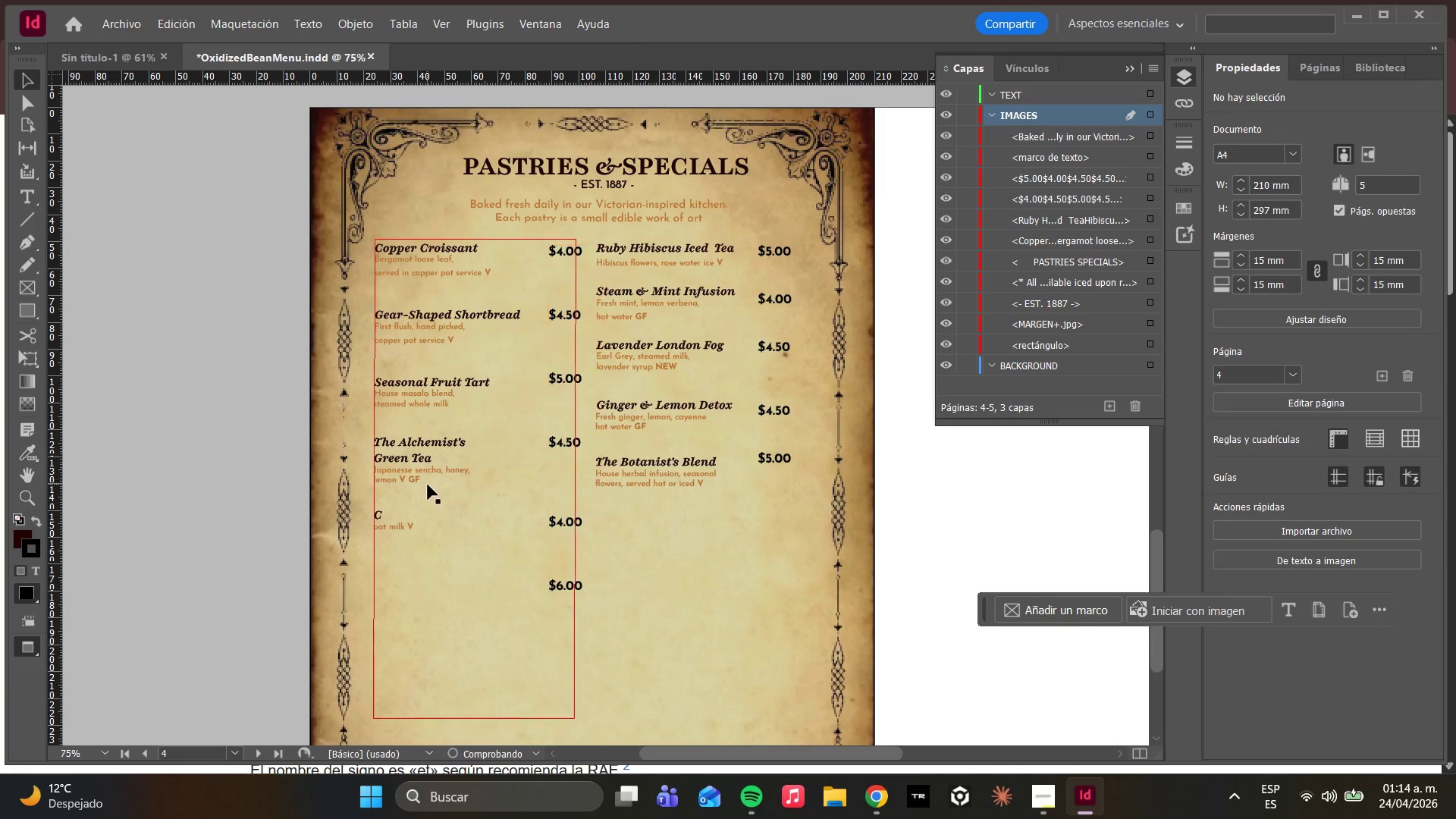 
left_click([428, 485])
 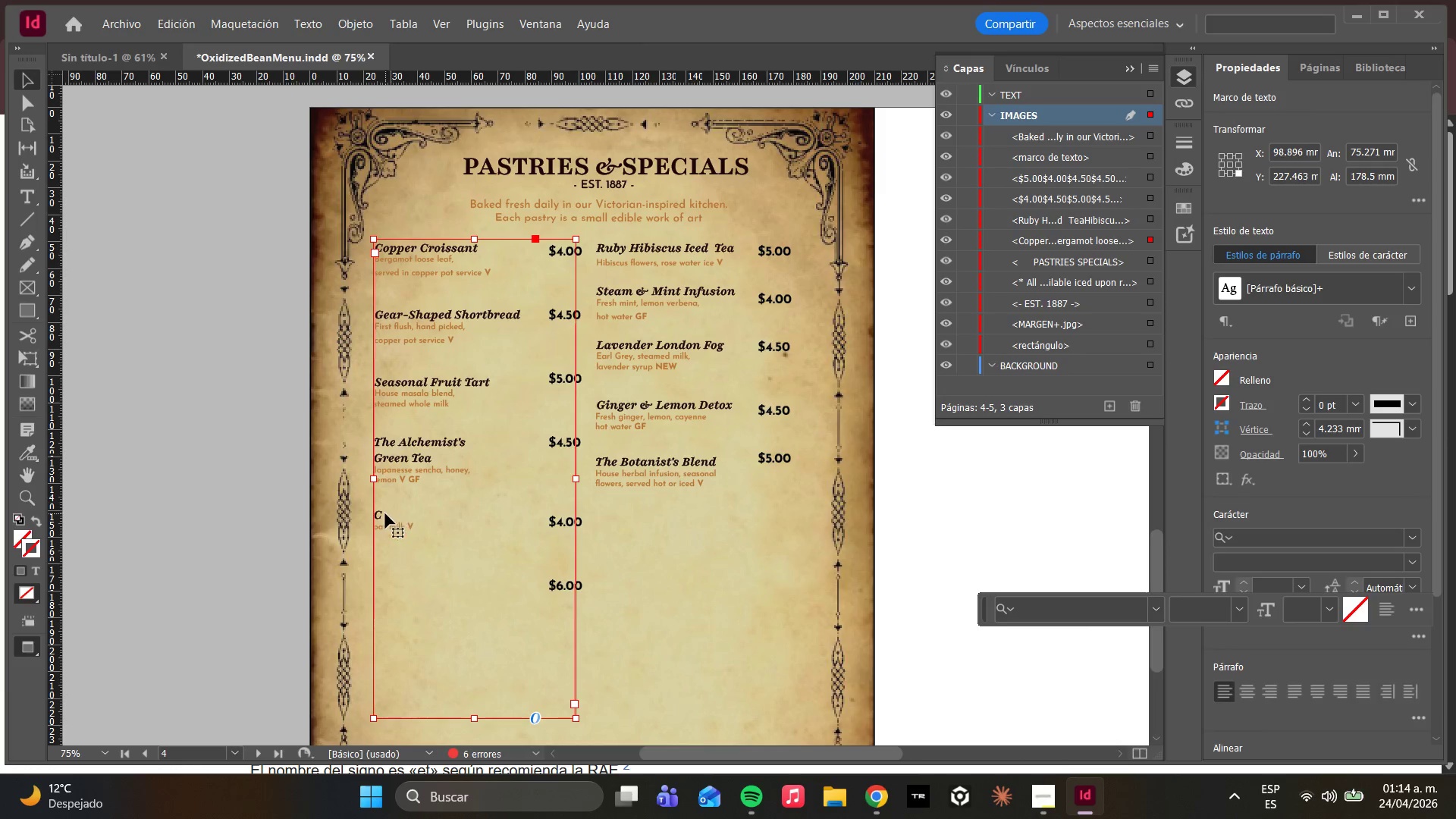 
double_click([388, 520])
 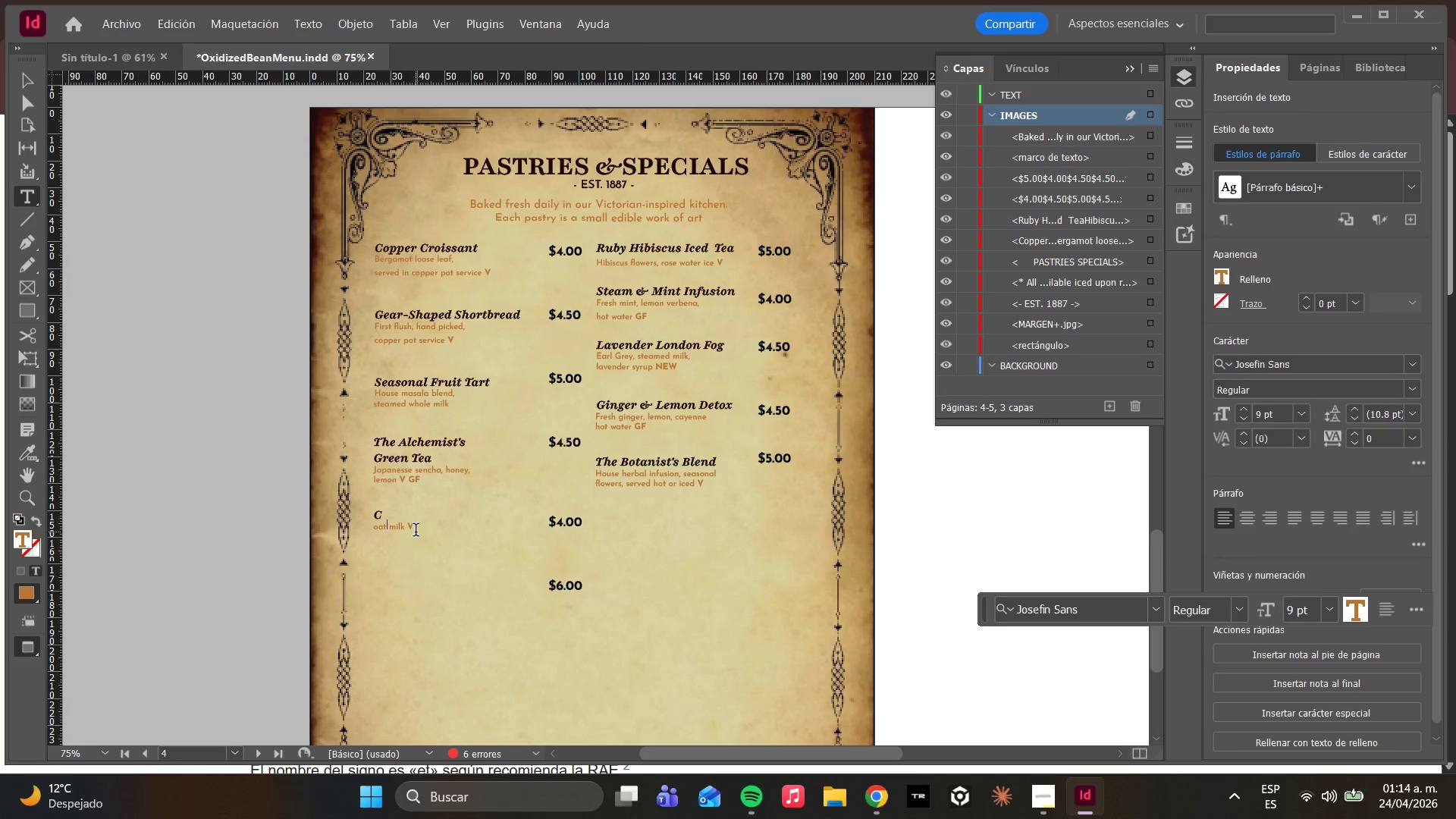 
left_click_drag(start_coordinate=[416, 532], to_coordinate=[388, 499])
 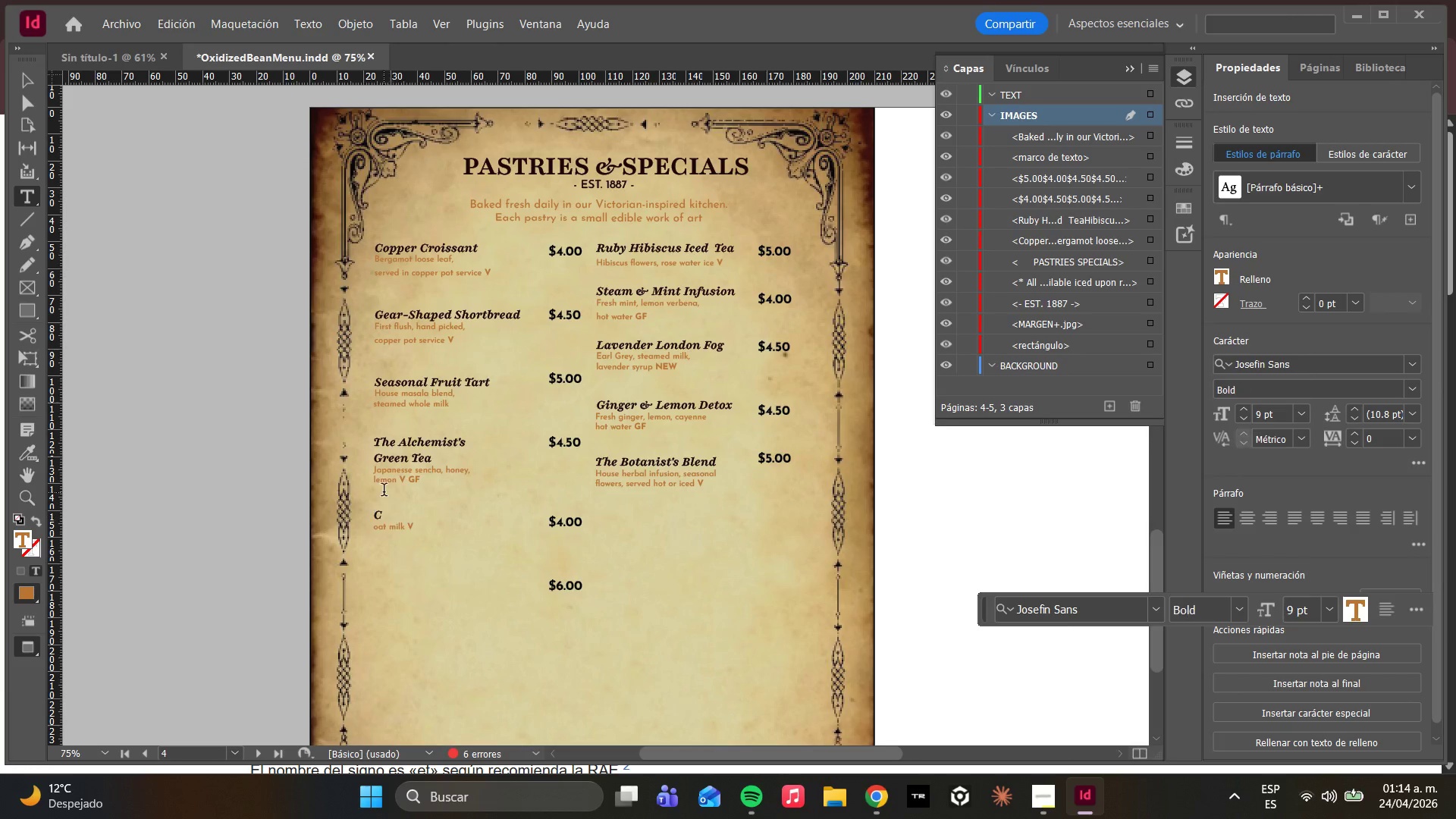 
left_click_drag(start_coordinate=[387, 497], to_coordinate=[381, 453])
 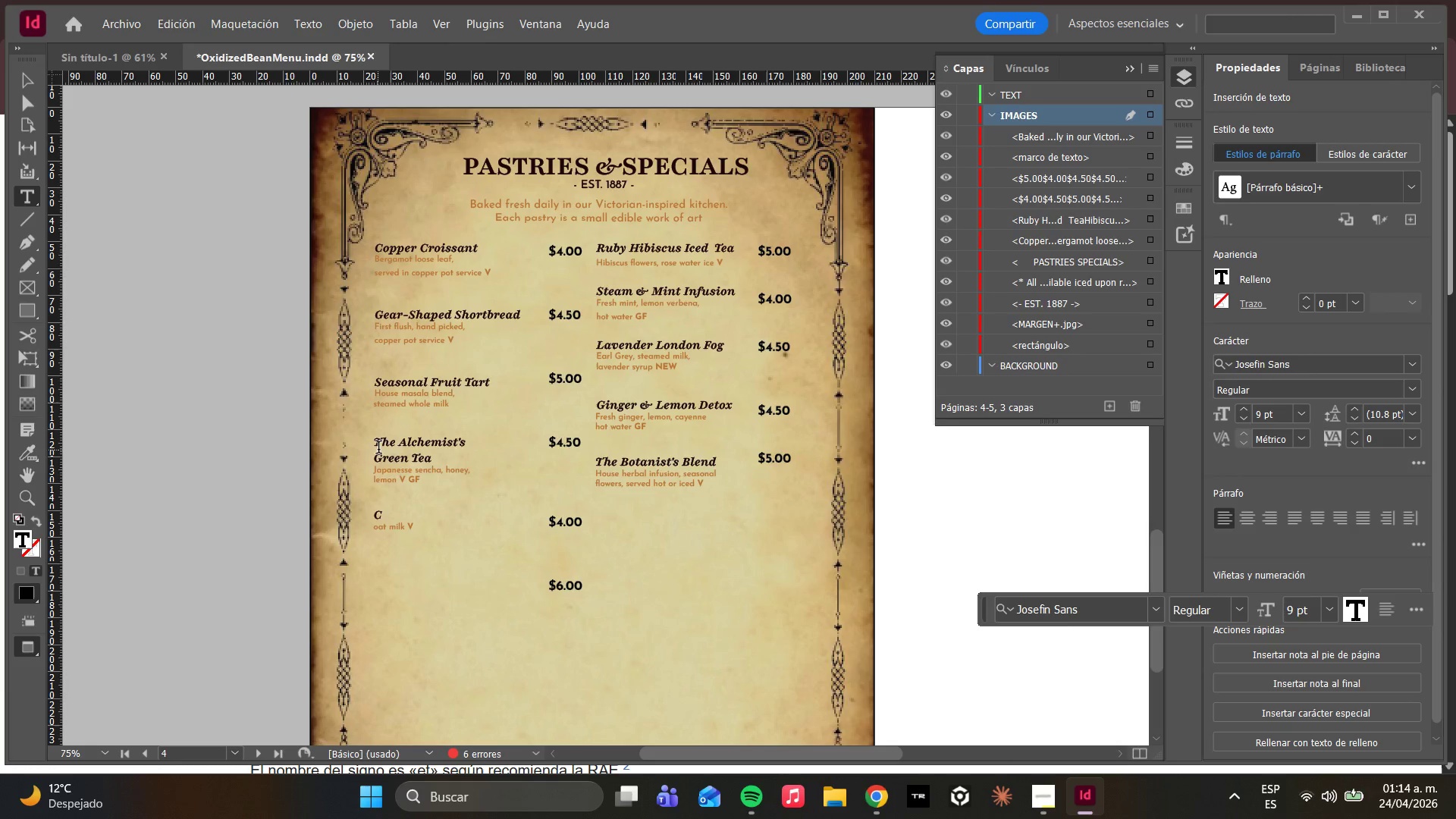 
left_click_drag(start_coordinate=[380, 450], to_coordinate=[375, 448])
 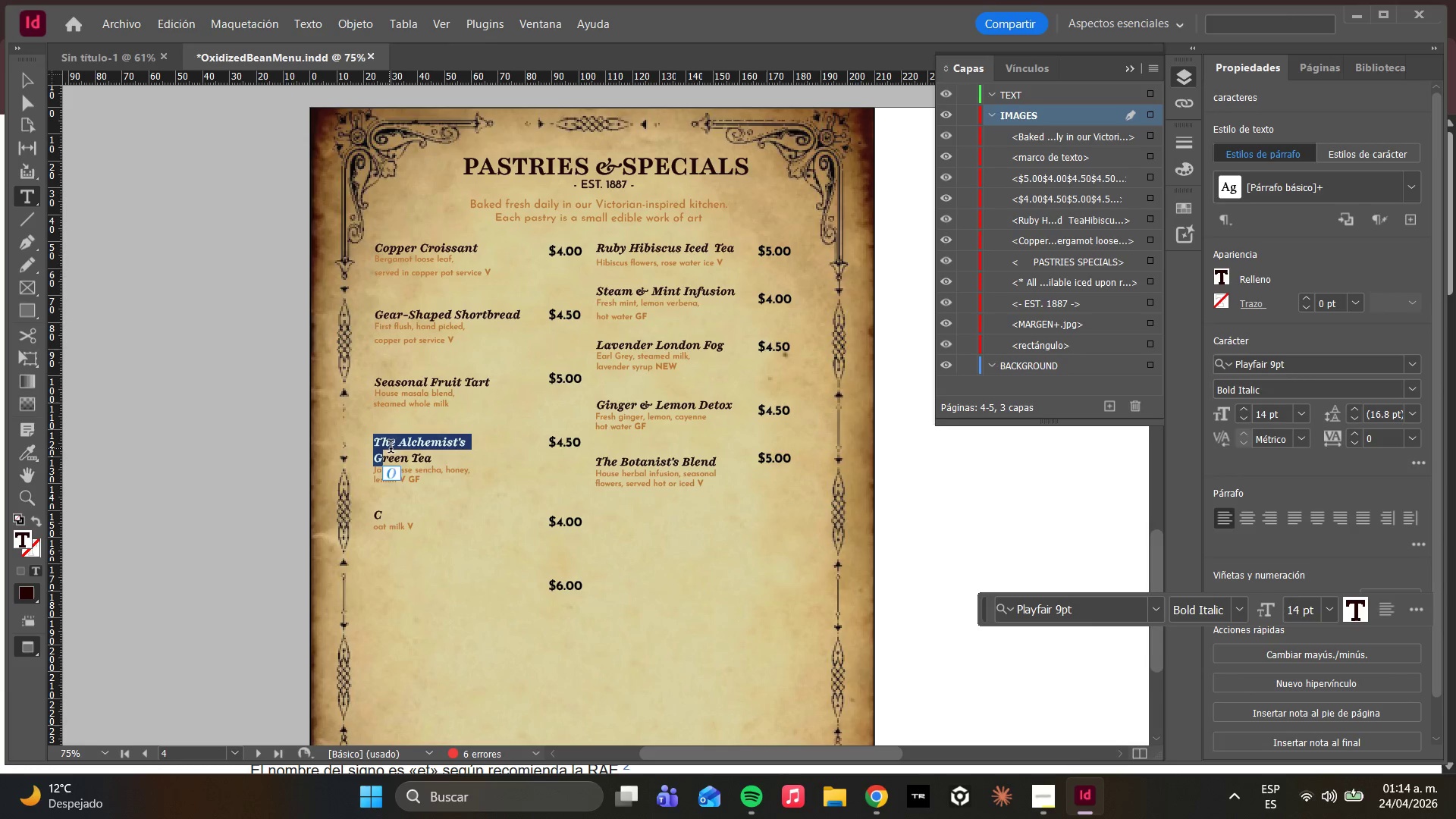 
key(Backspace)
 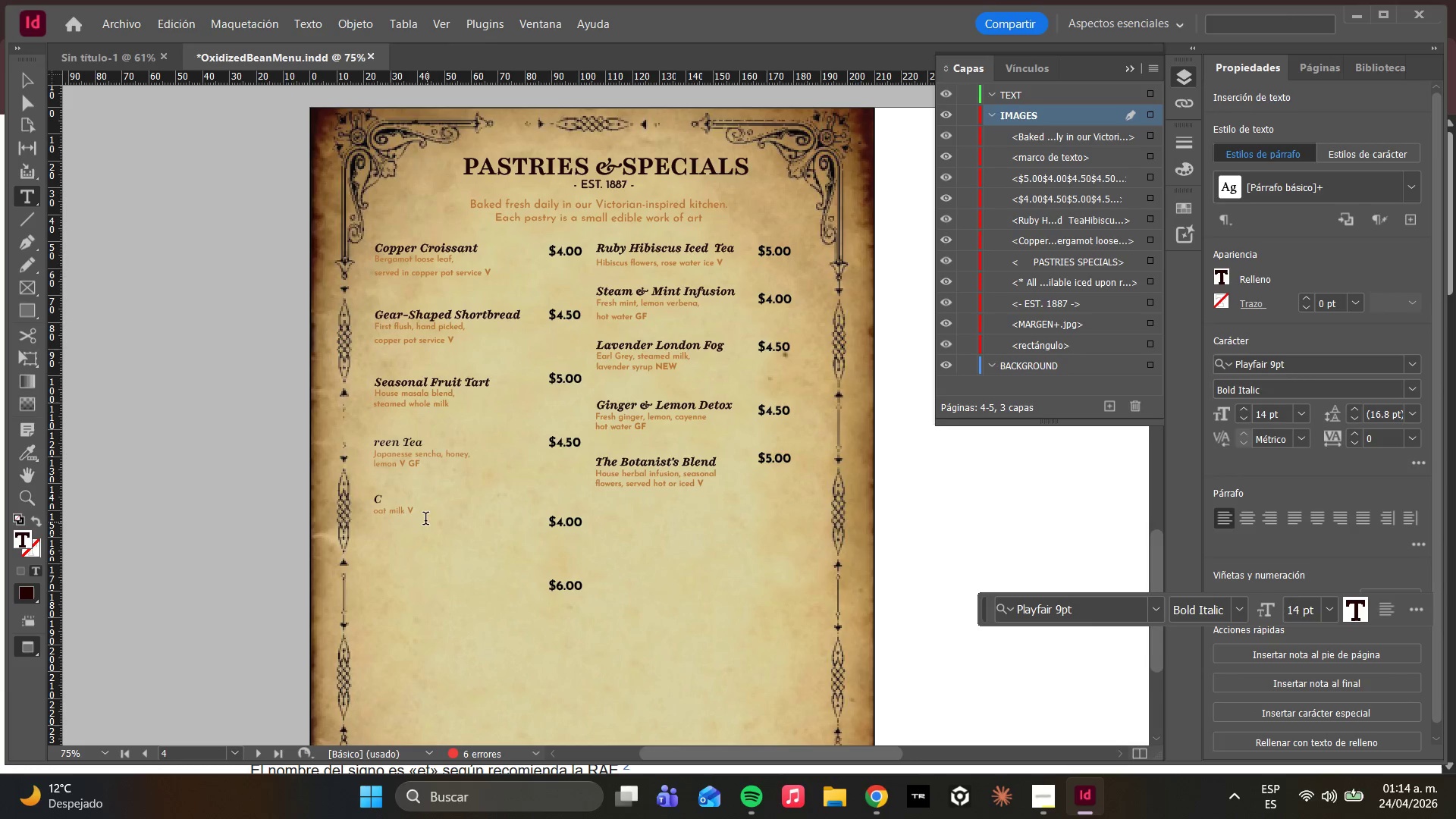 
left_click_drag(start_coordinate=[419, 516], to_coordinate=[373, 441])
 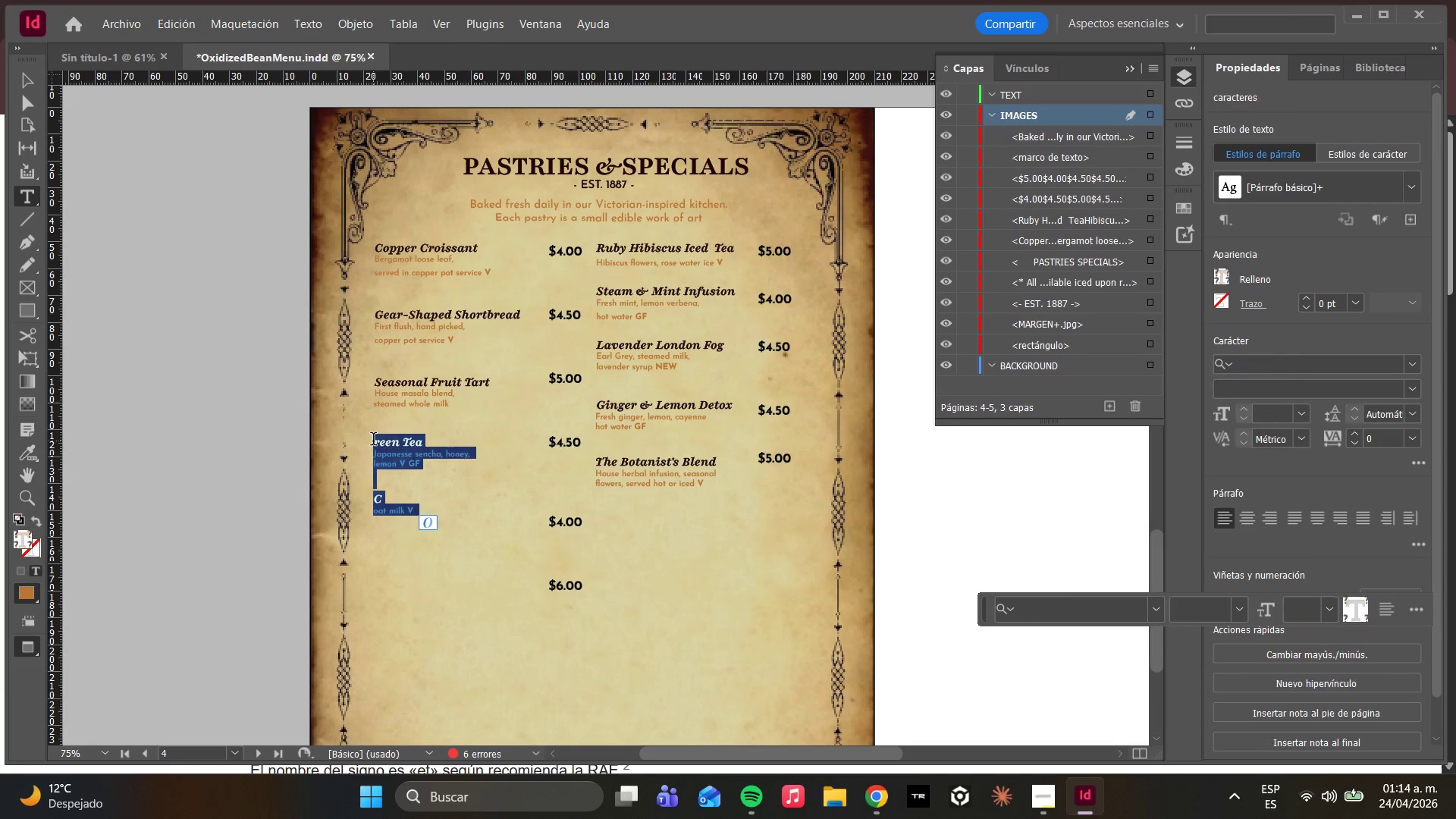 
key(Backspace)
 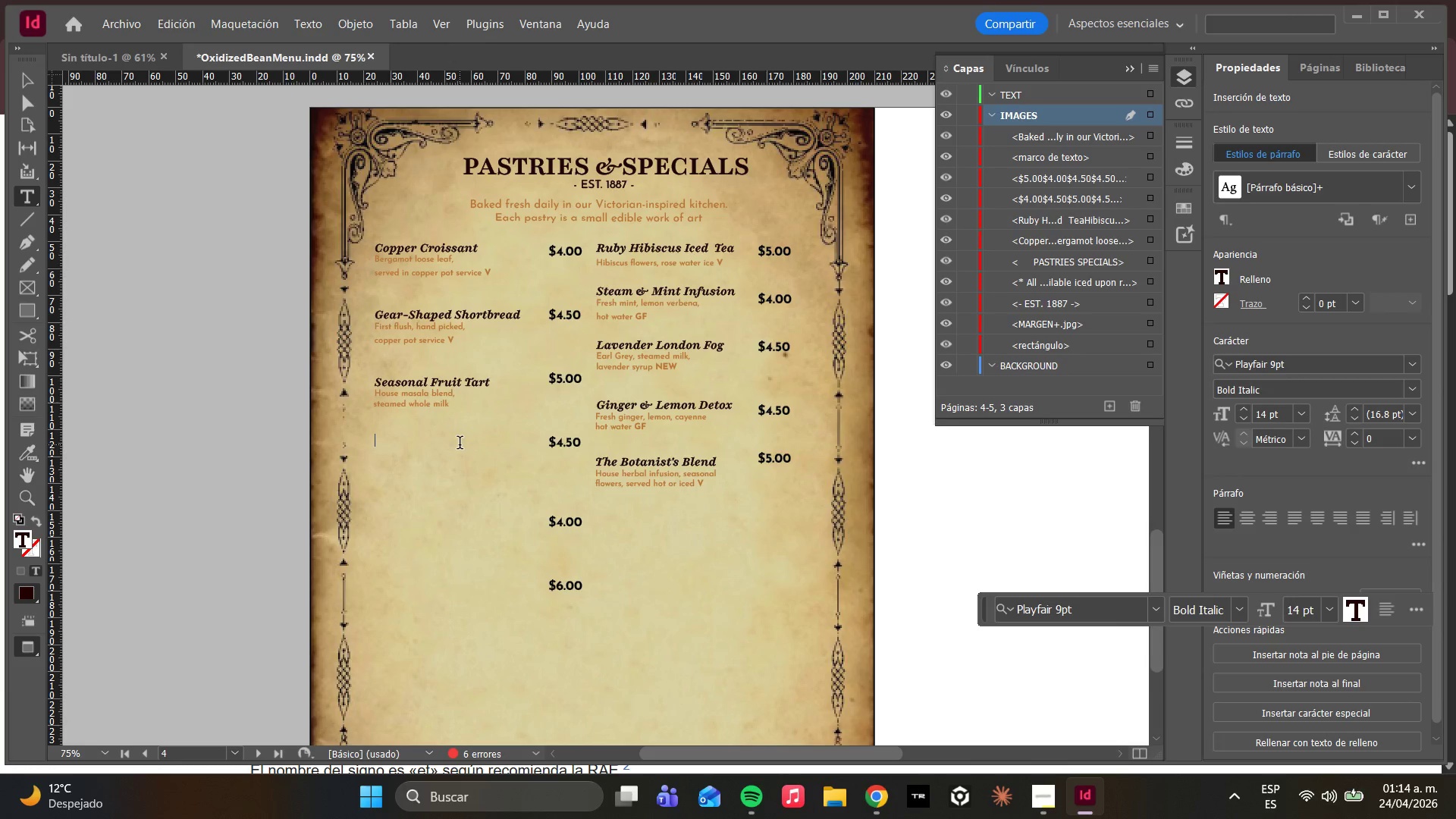 
wait(5.33)
 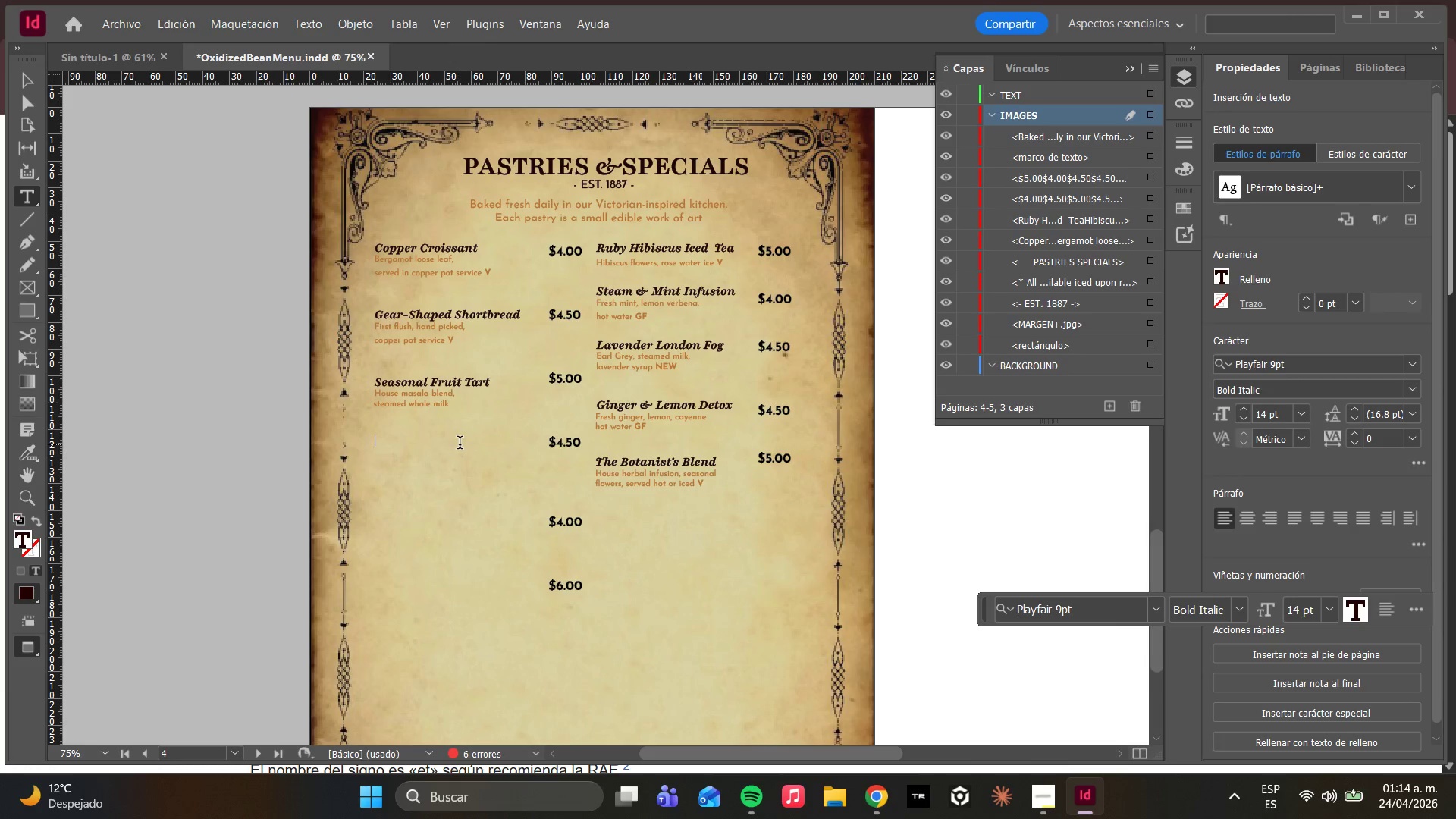 
key(Control+Z)
 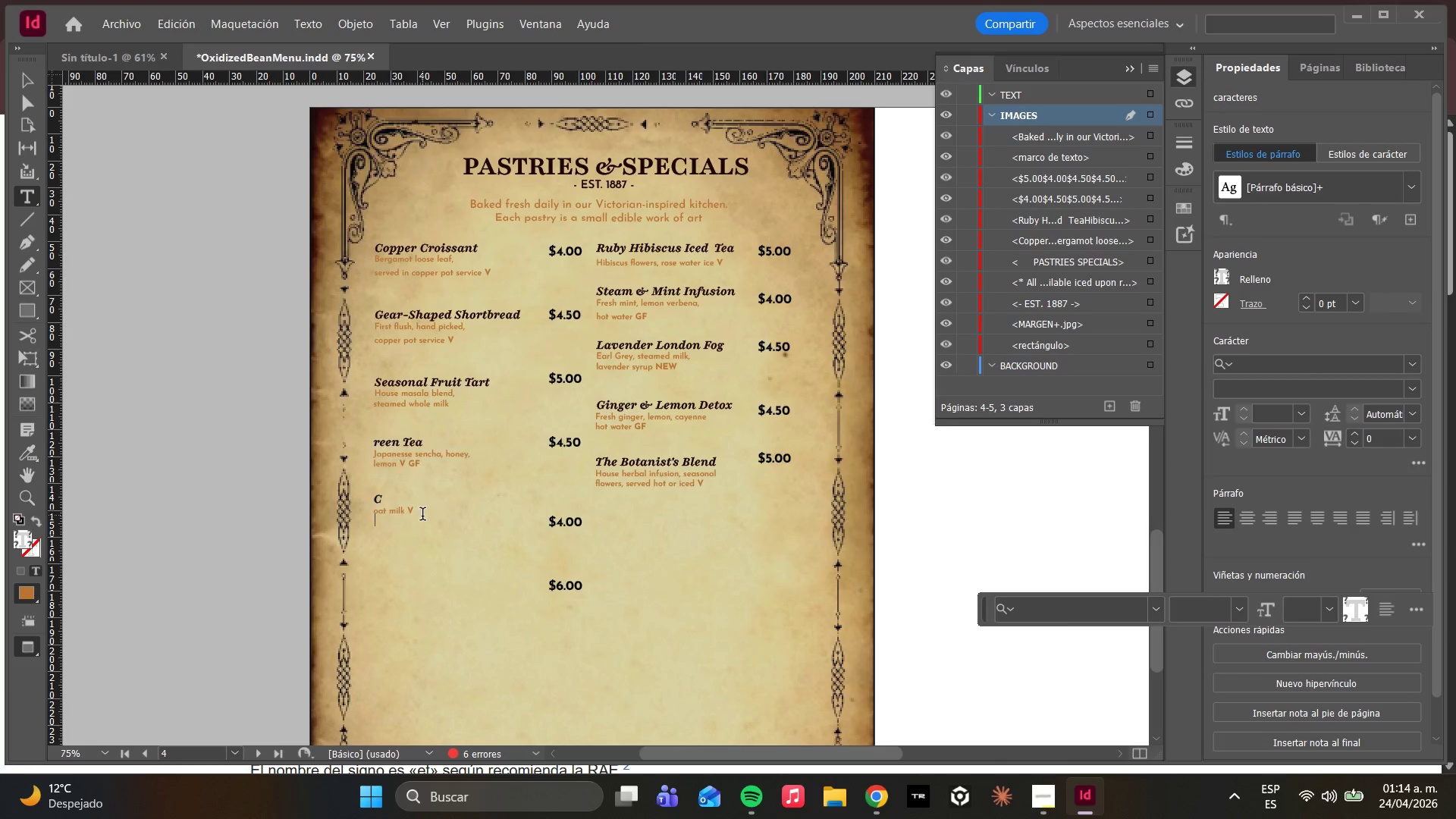 
left_click([418, 513])
 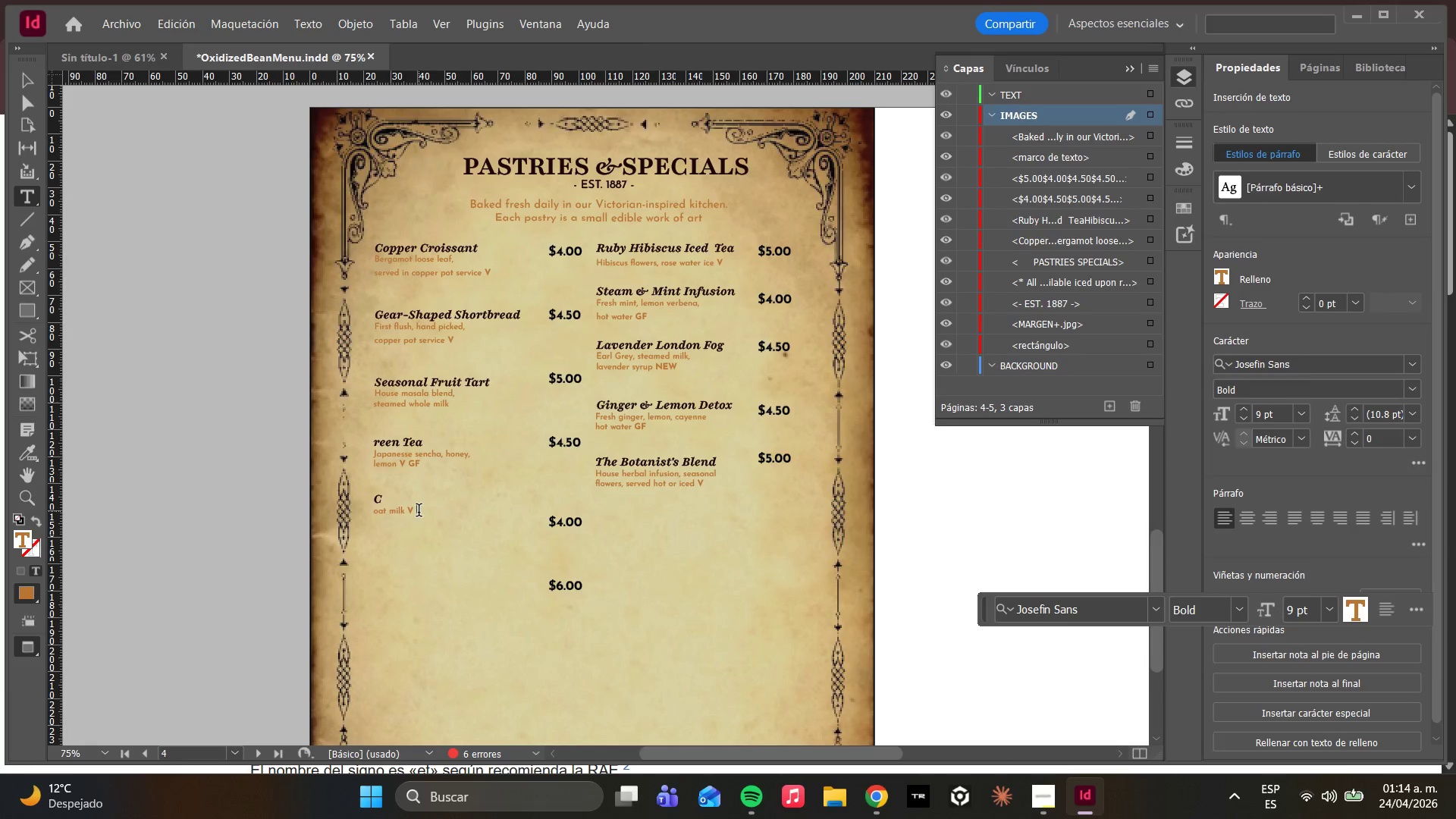 
hold_key(key=Backspace, duration=0.78)
 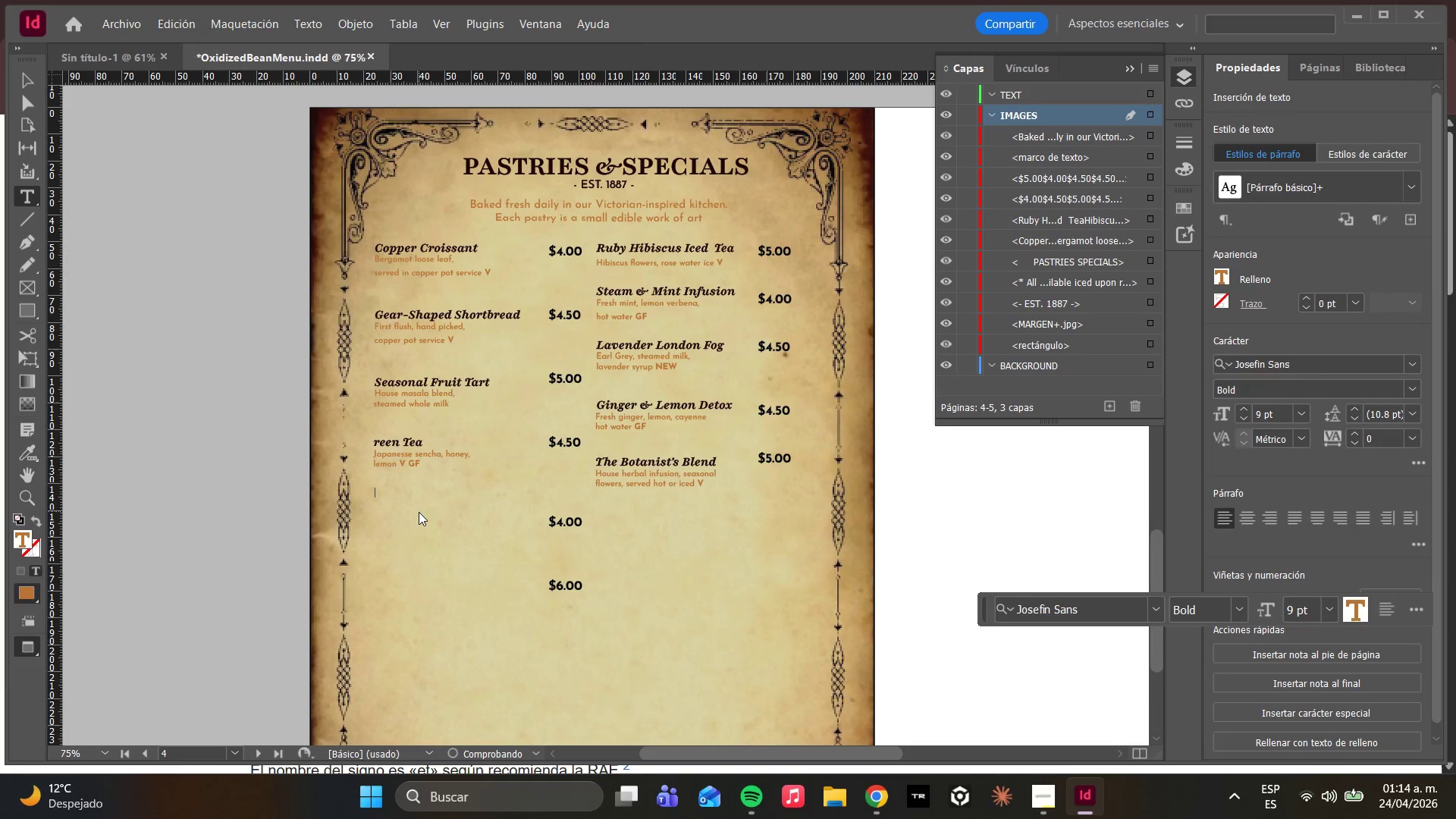 
hold_key(key=Backspace, duration=0.33)
 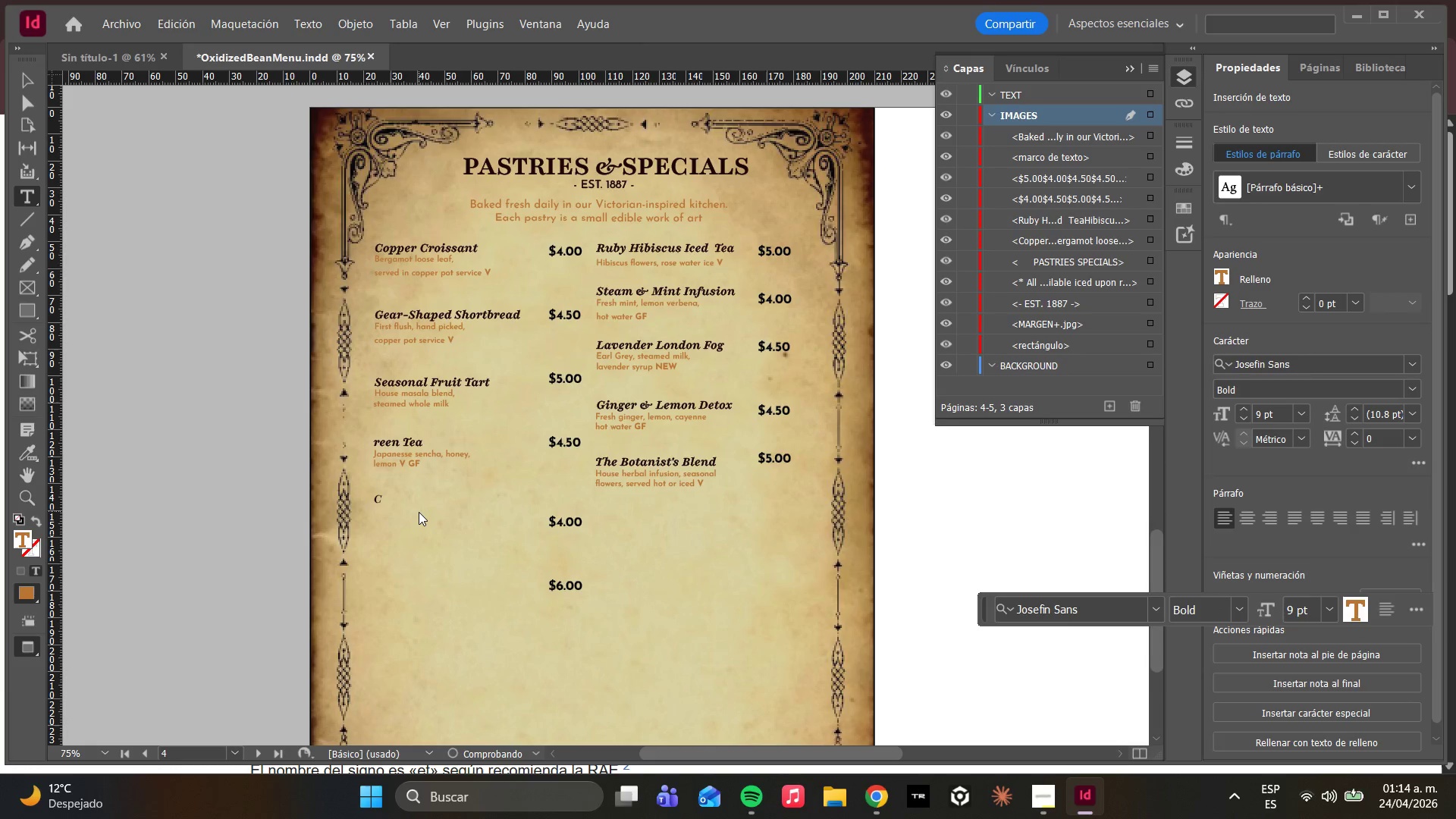 
key(Backspace)
 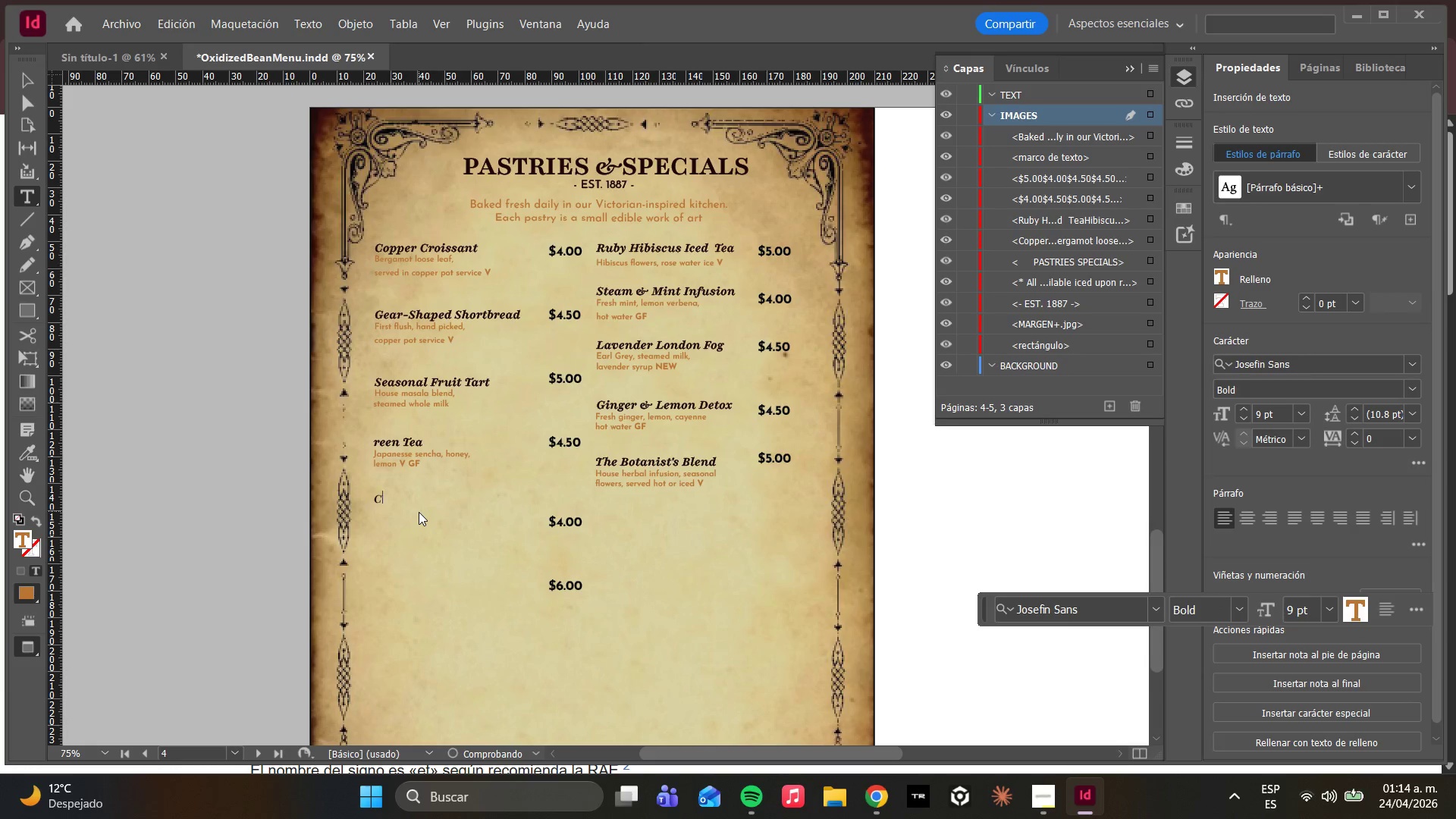 
key(Backspace)
 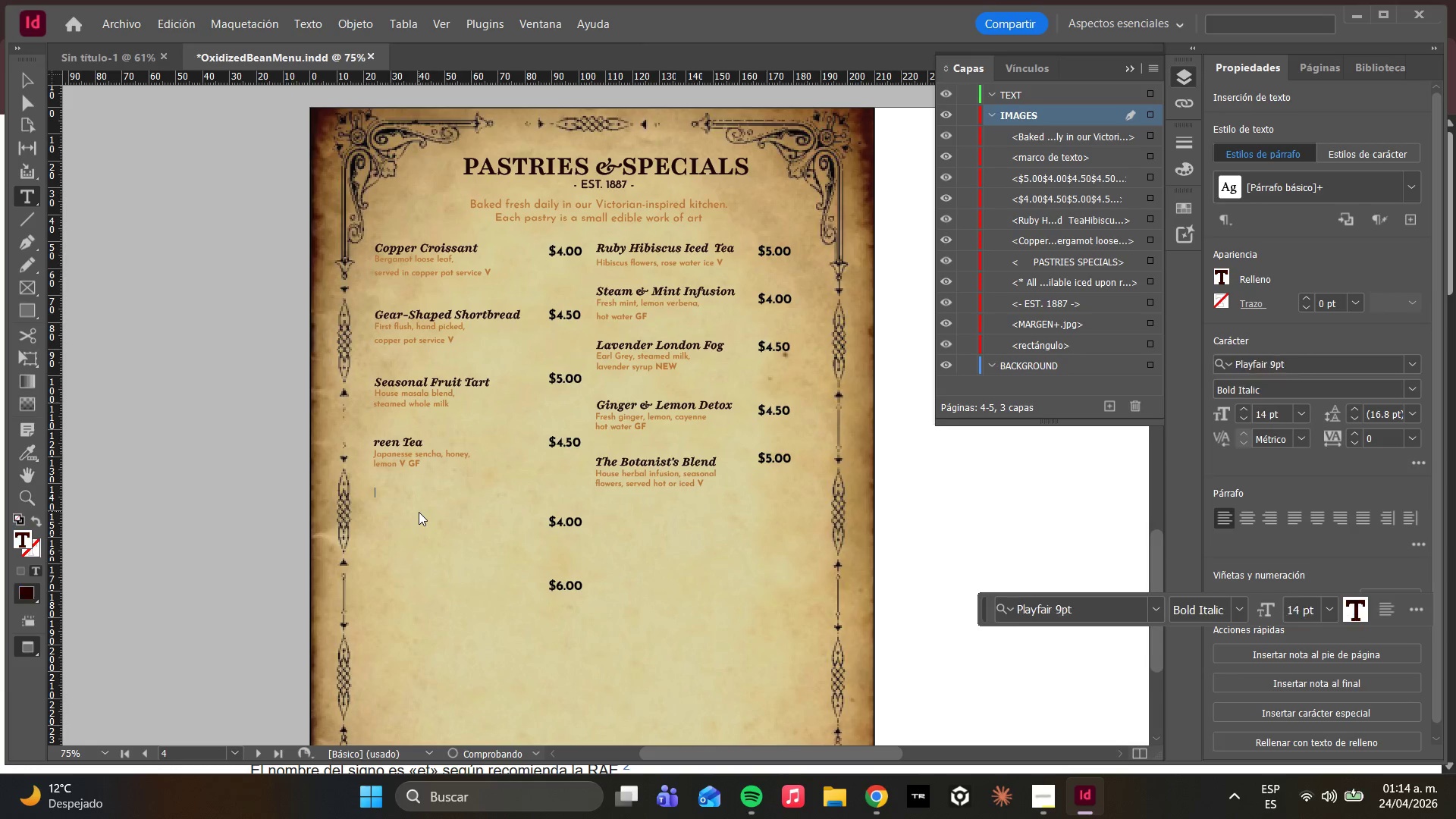 
key(Backspace)
 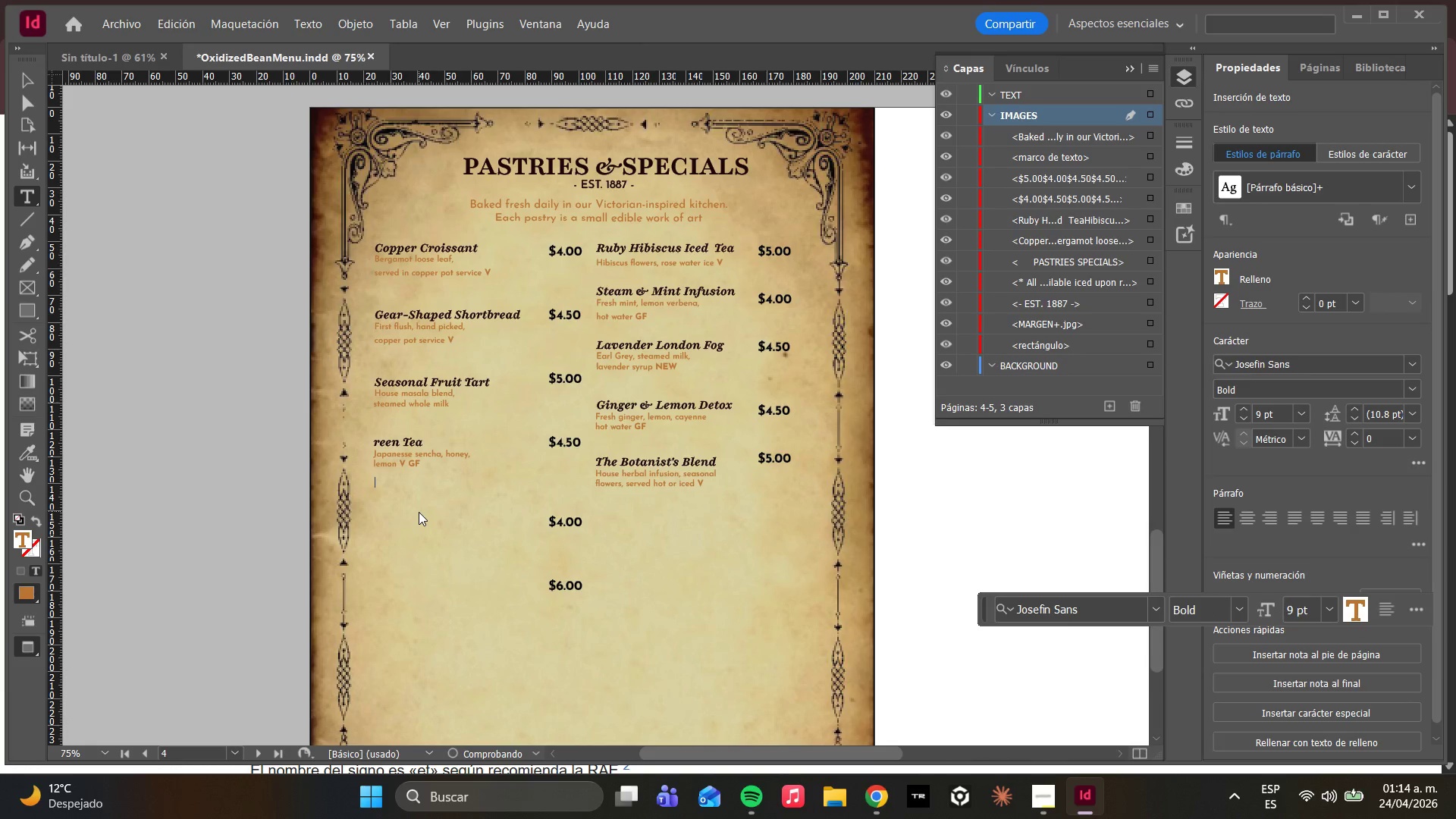 
key(Backspace)
 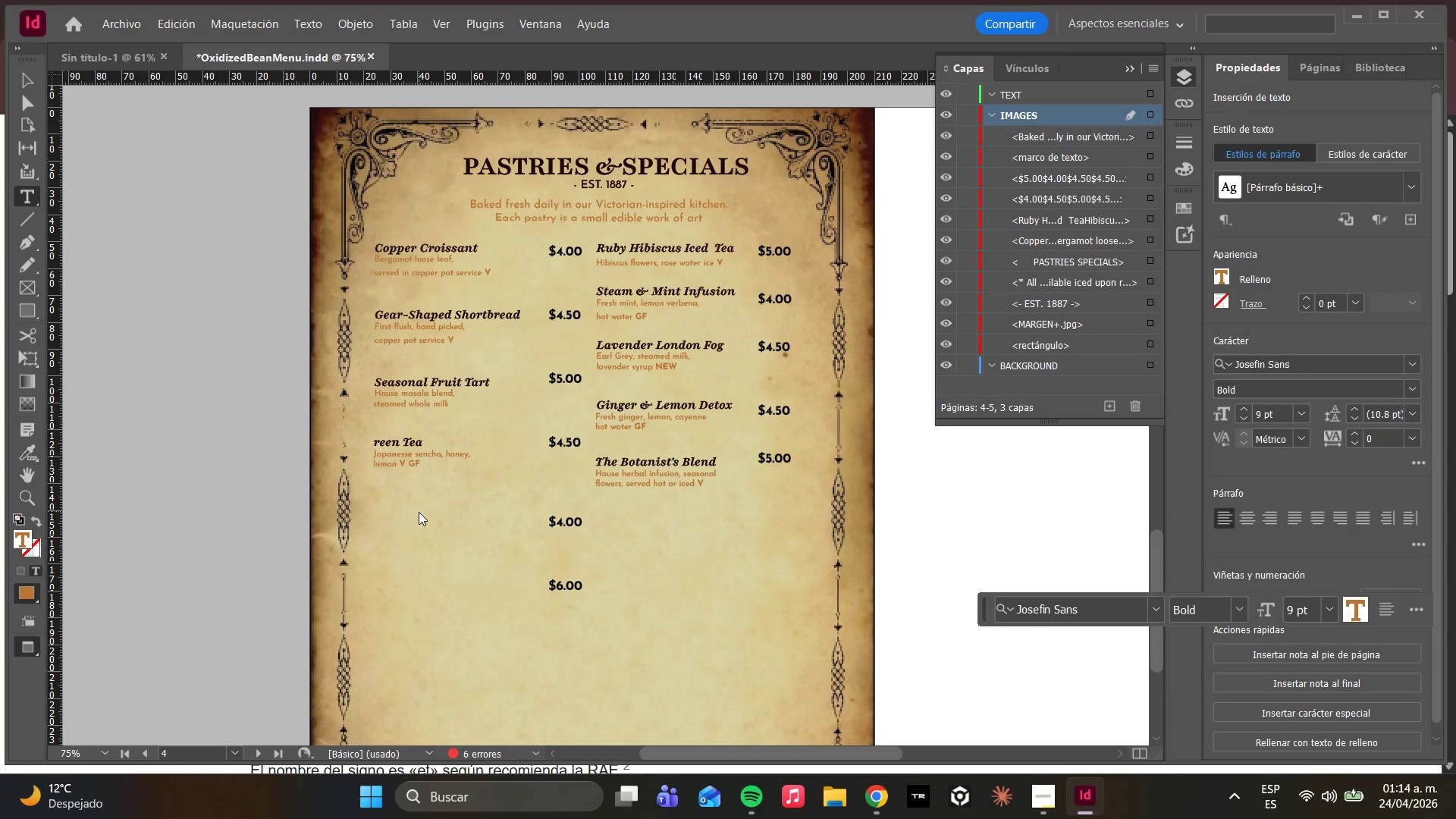 
key(ArrowUp)
 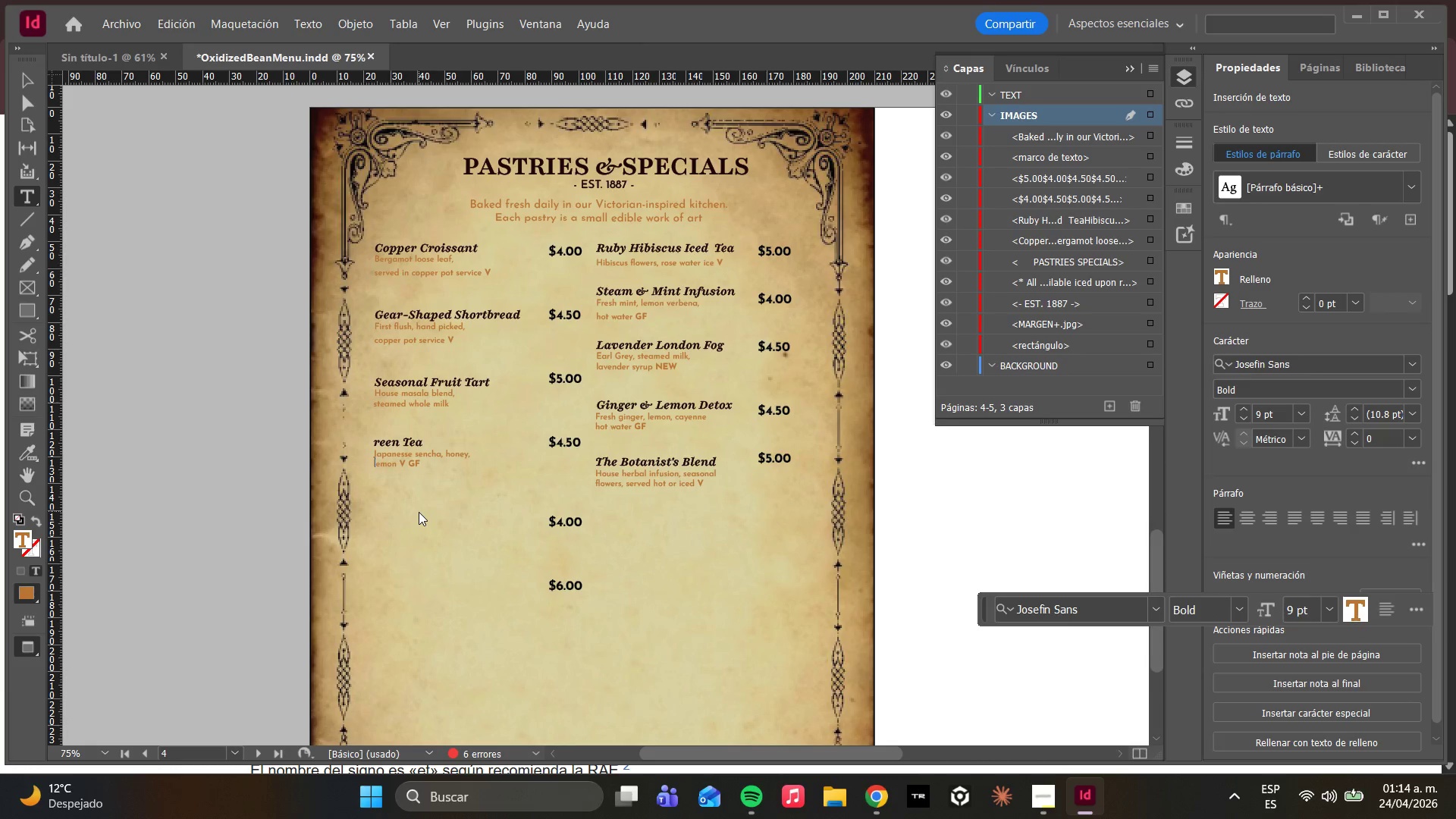 
key(ArrowUp)
 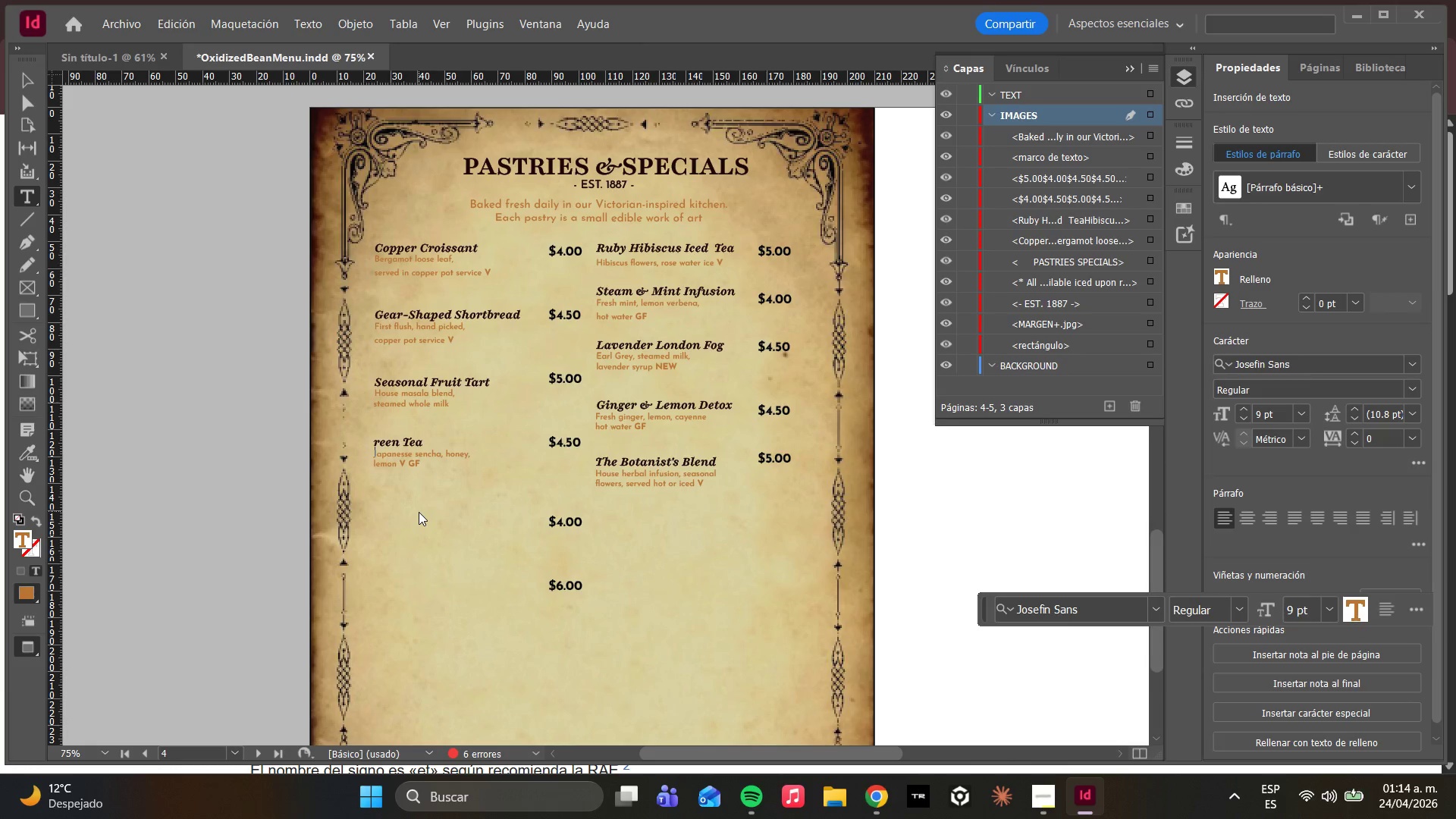 
key(ArrowUp)
 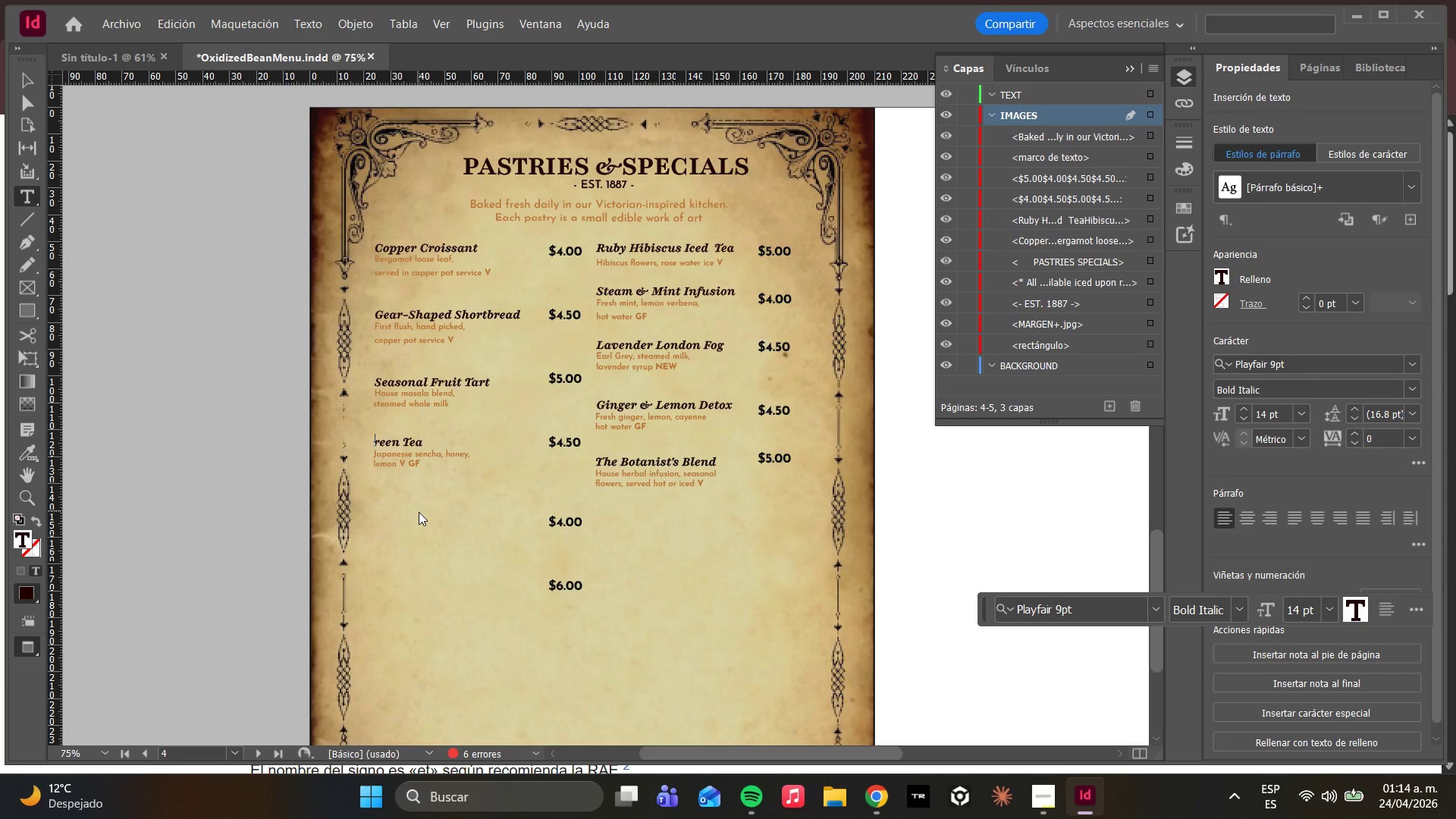 
type(Steam )
key(Backspace)
type( Punk Cinnamon Roll)
 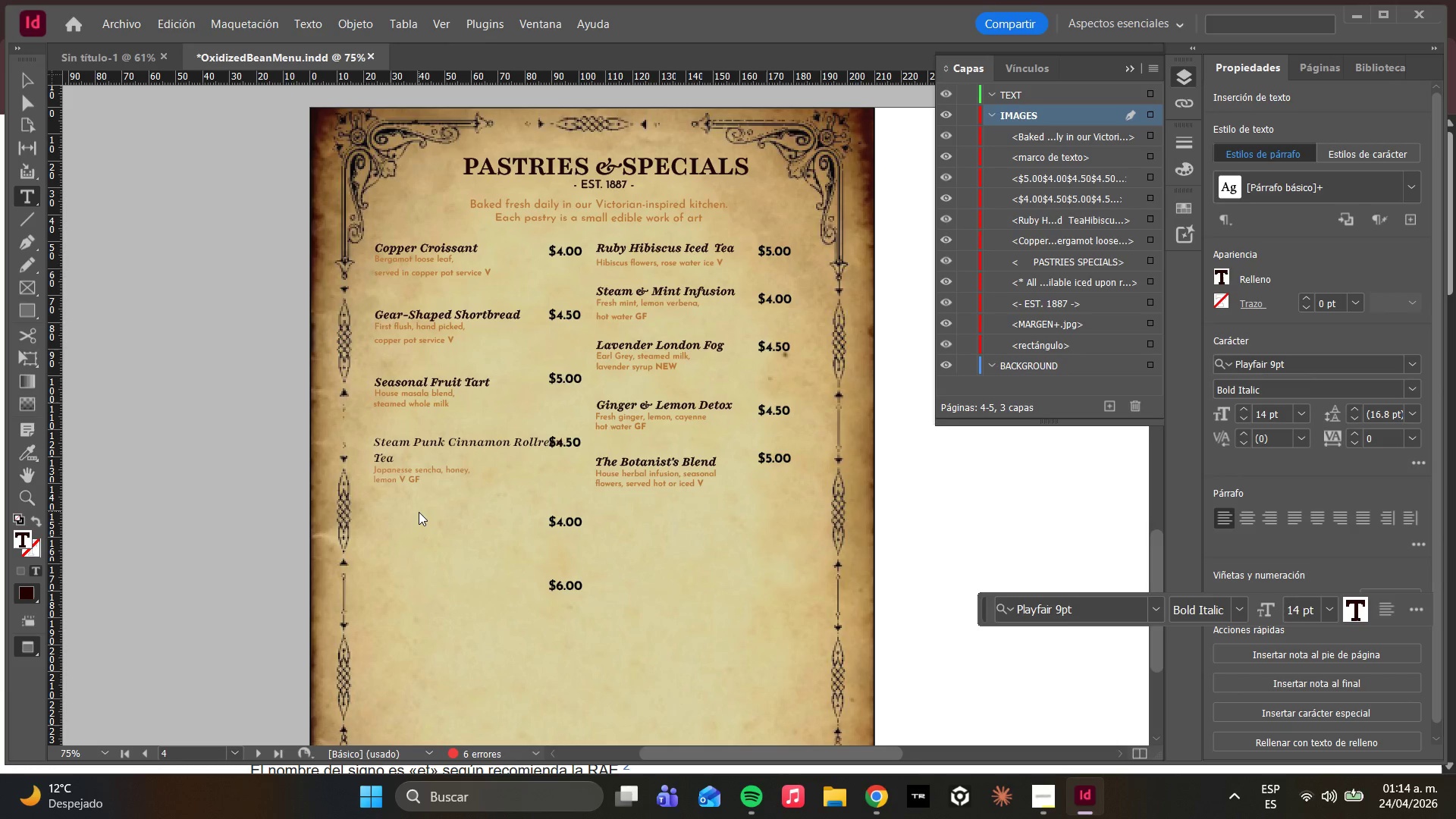 
key(ArrowLeft)
 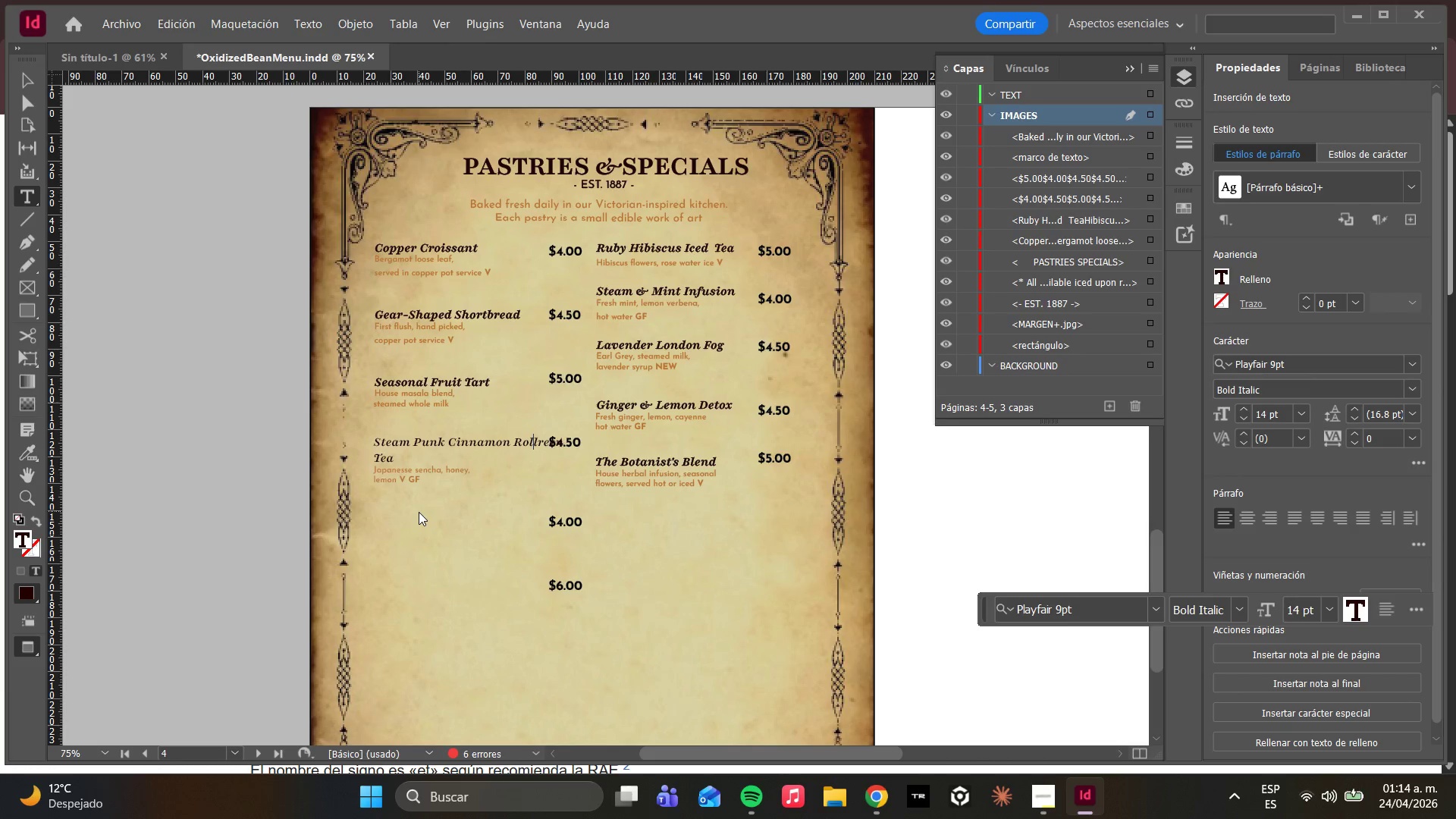 
key(ArrowLeft)
 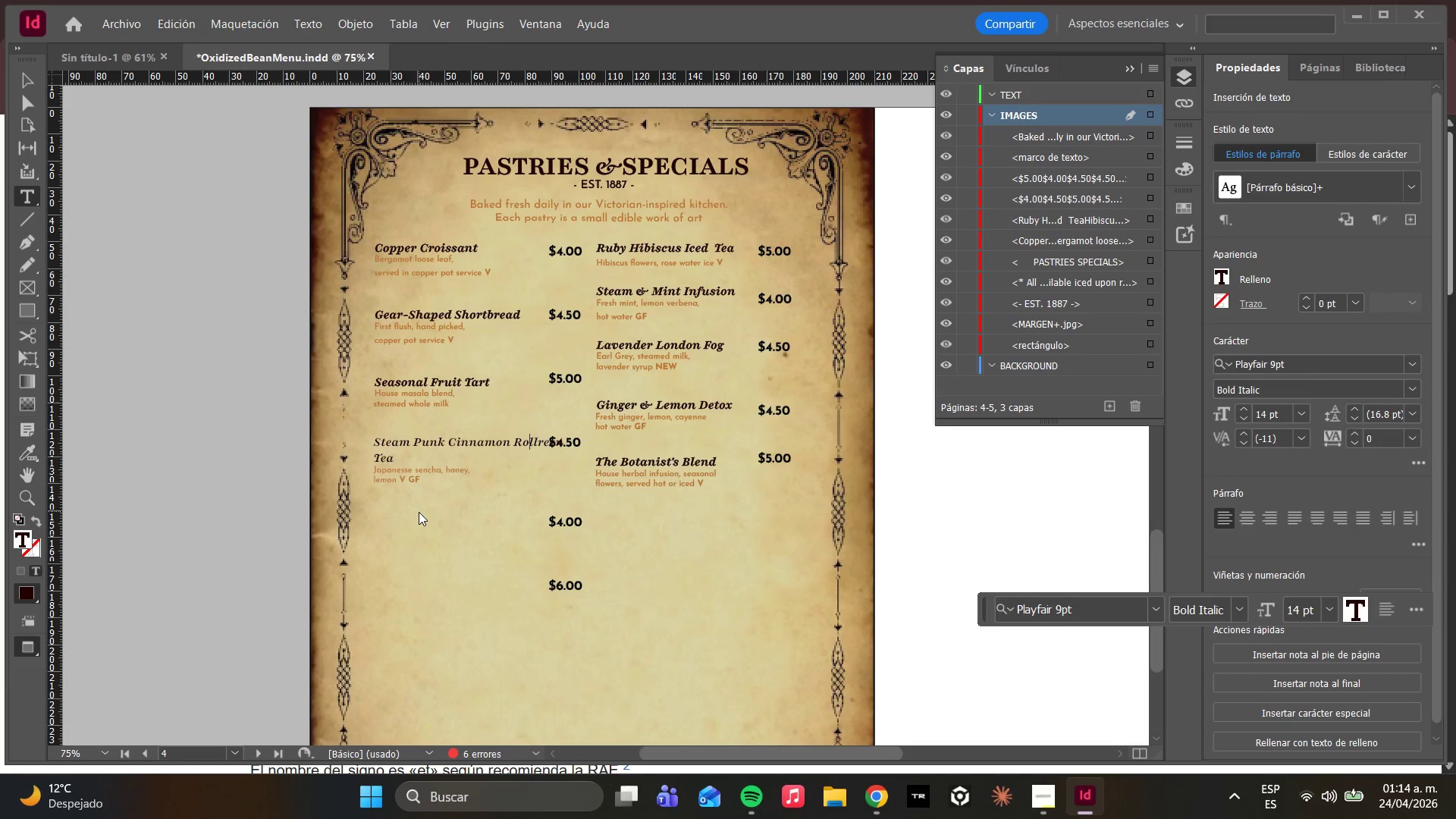 
key(ArrowLeft)
 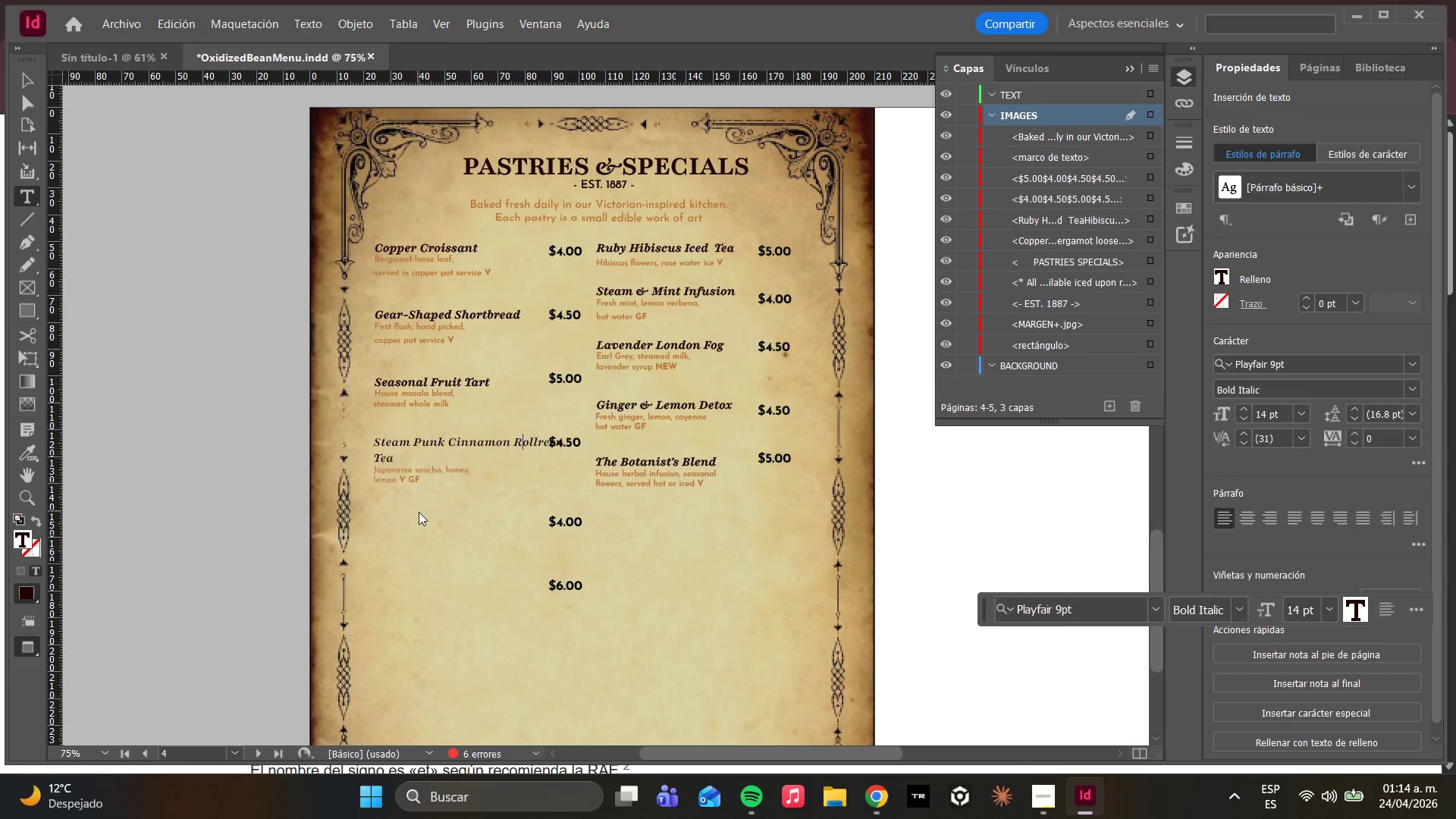 
key(ArrowLeft)
 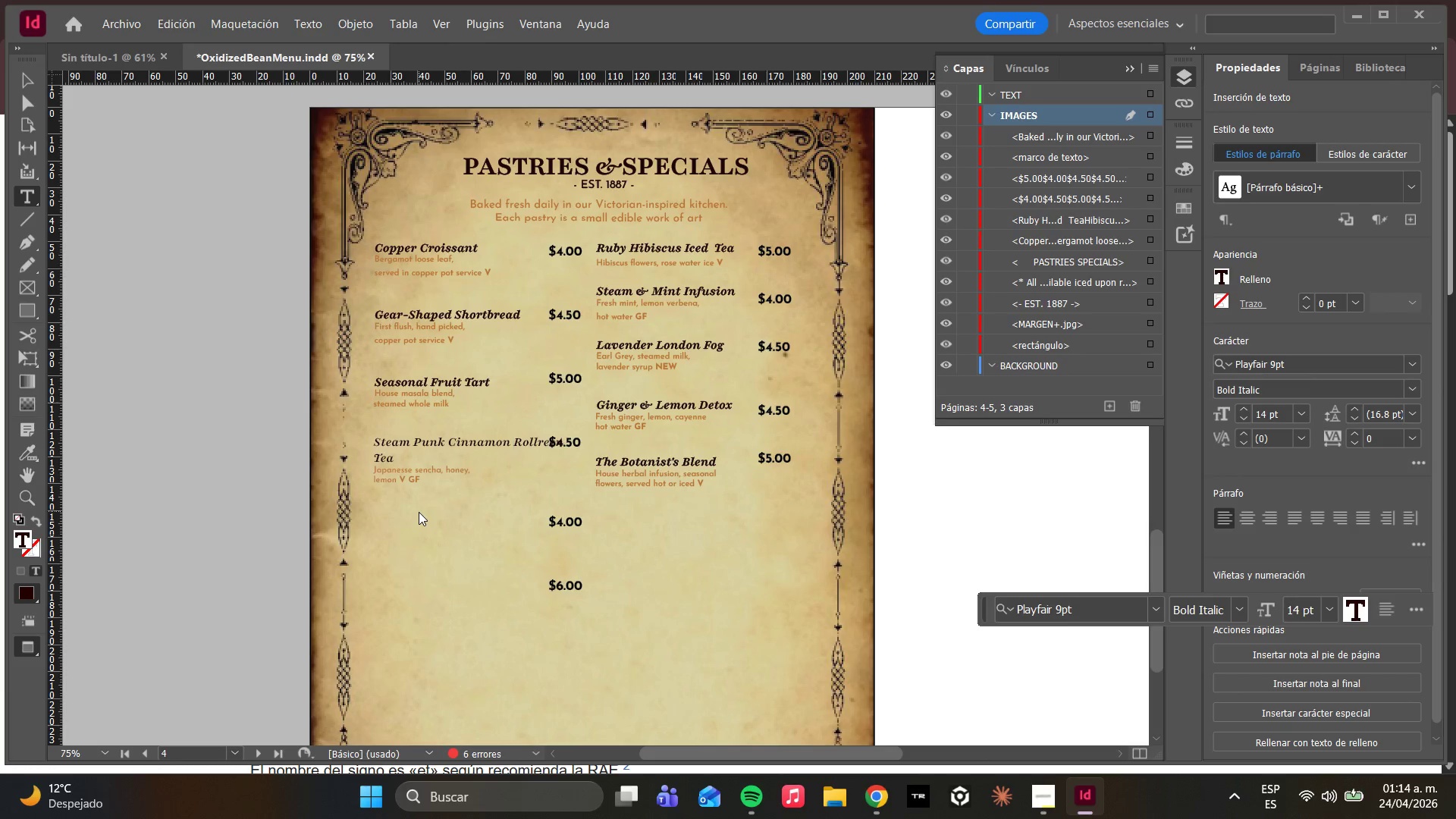 
key(Enter)
 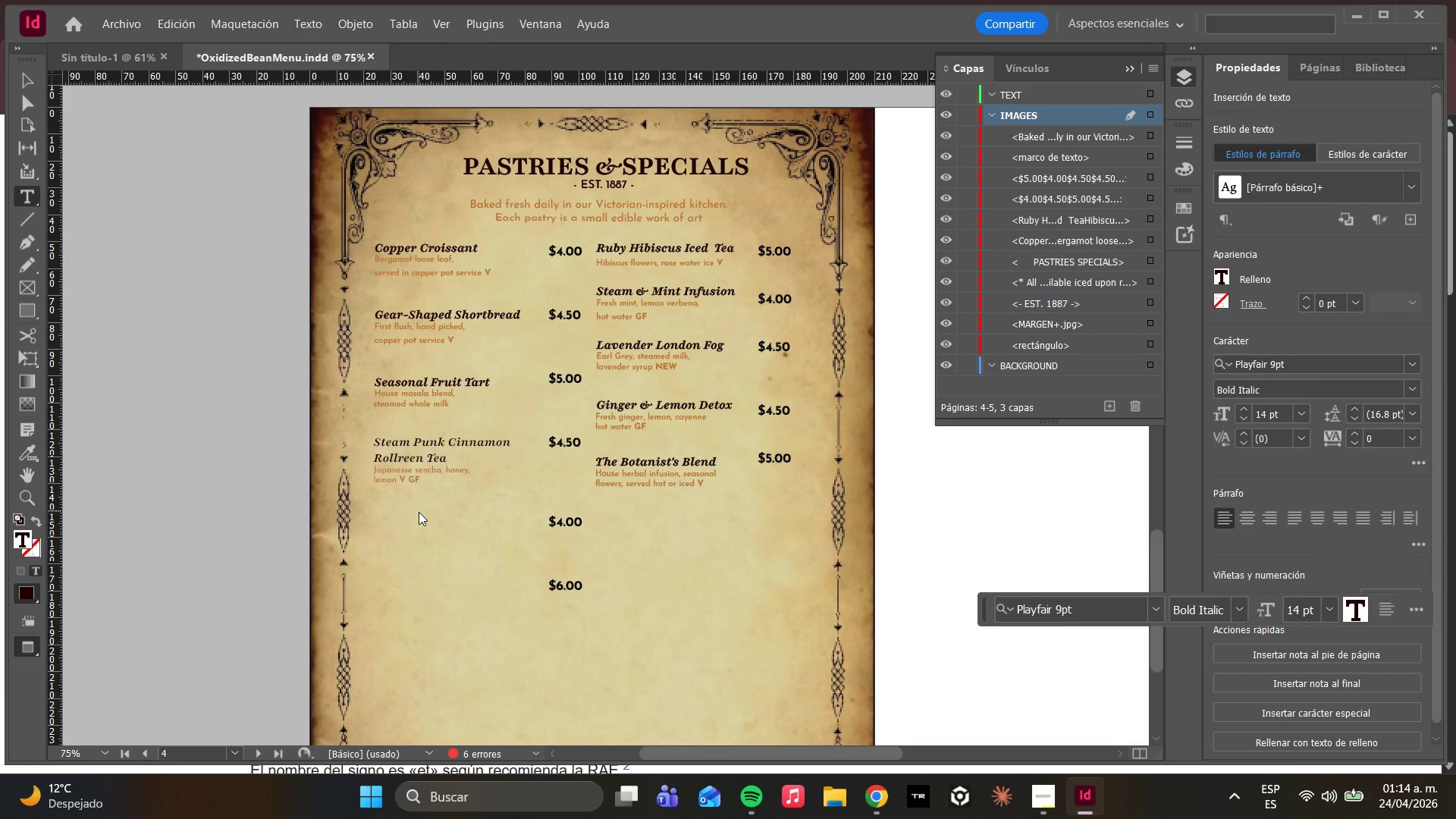 
key(ArrowUp)
 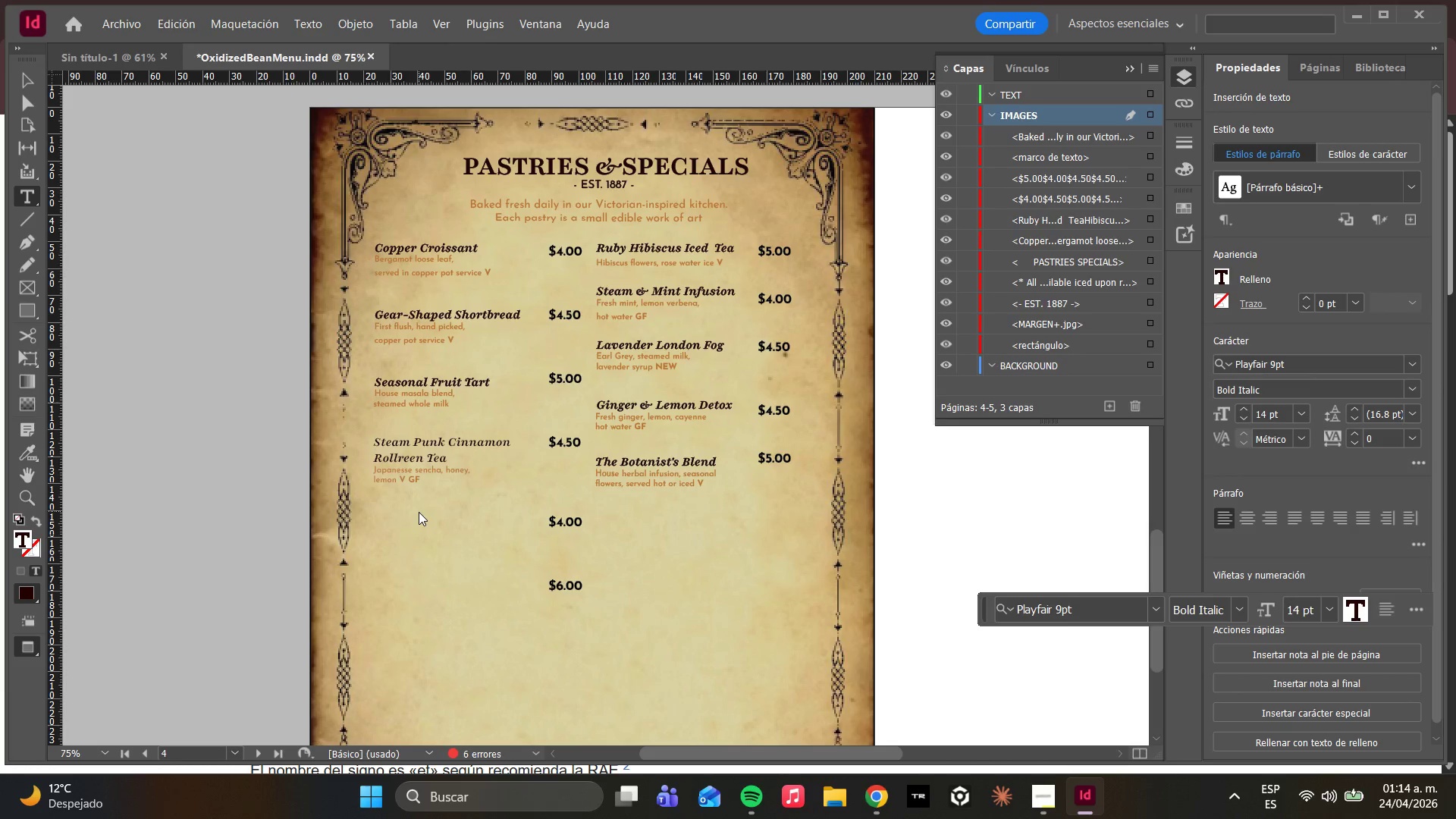 
key(ArrowRight)
 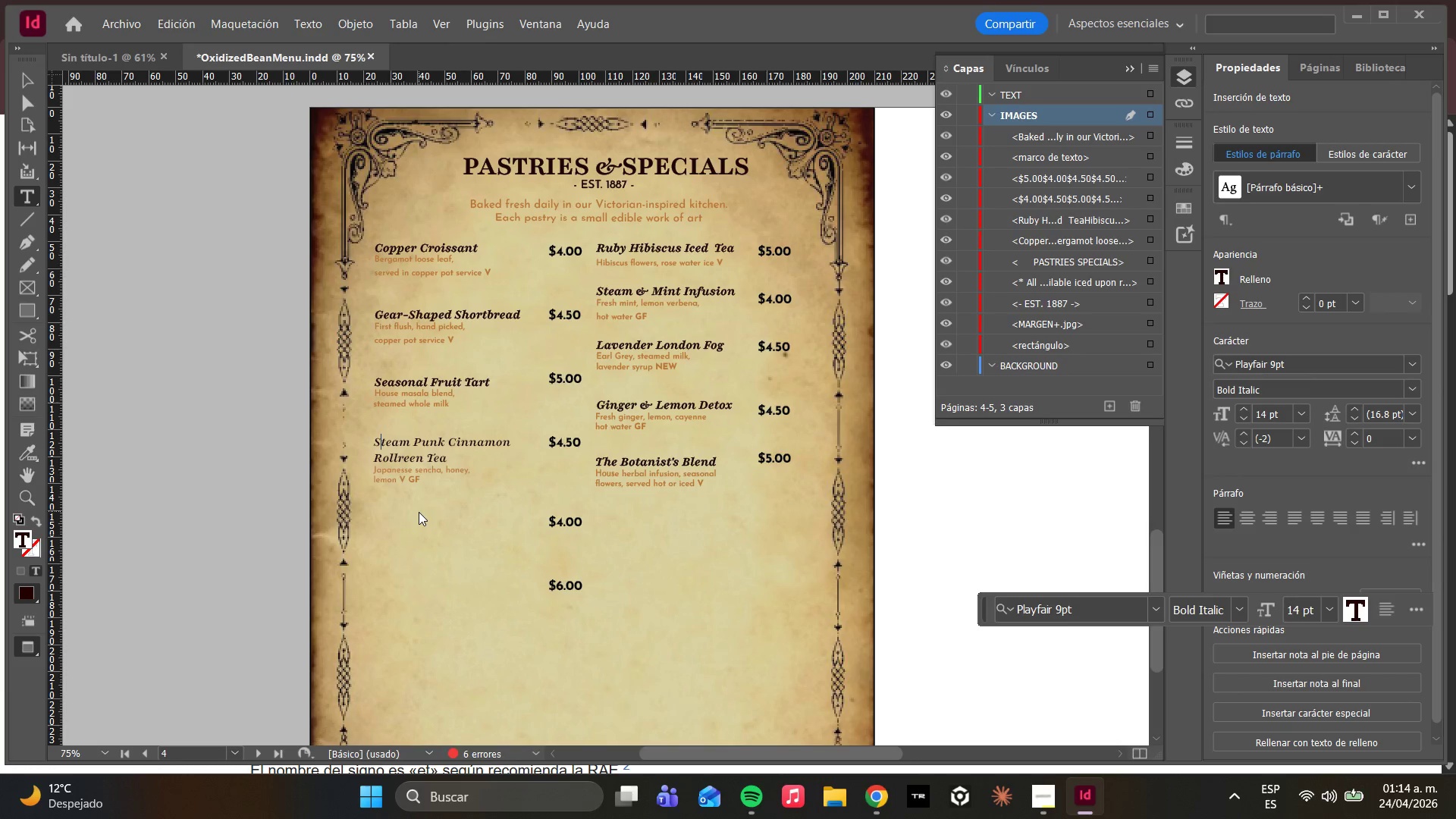 
hold_key(key=ArrowDown, duration=0.53)
 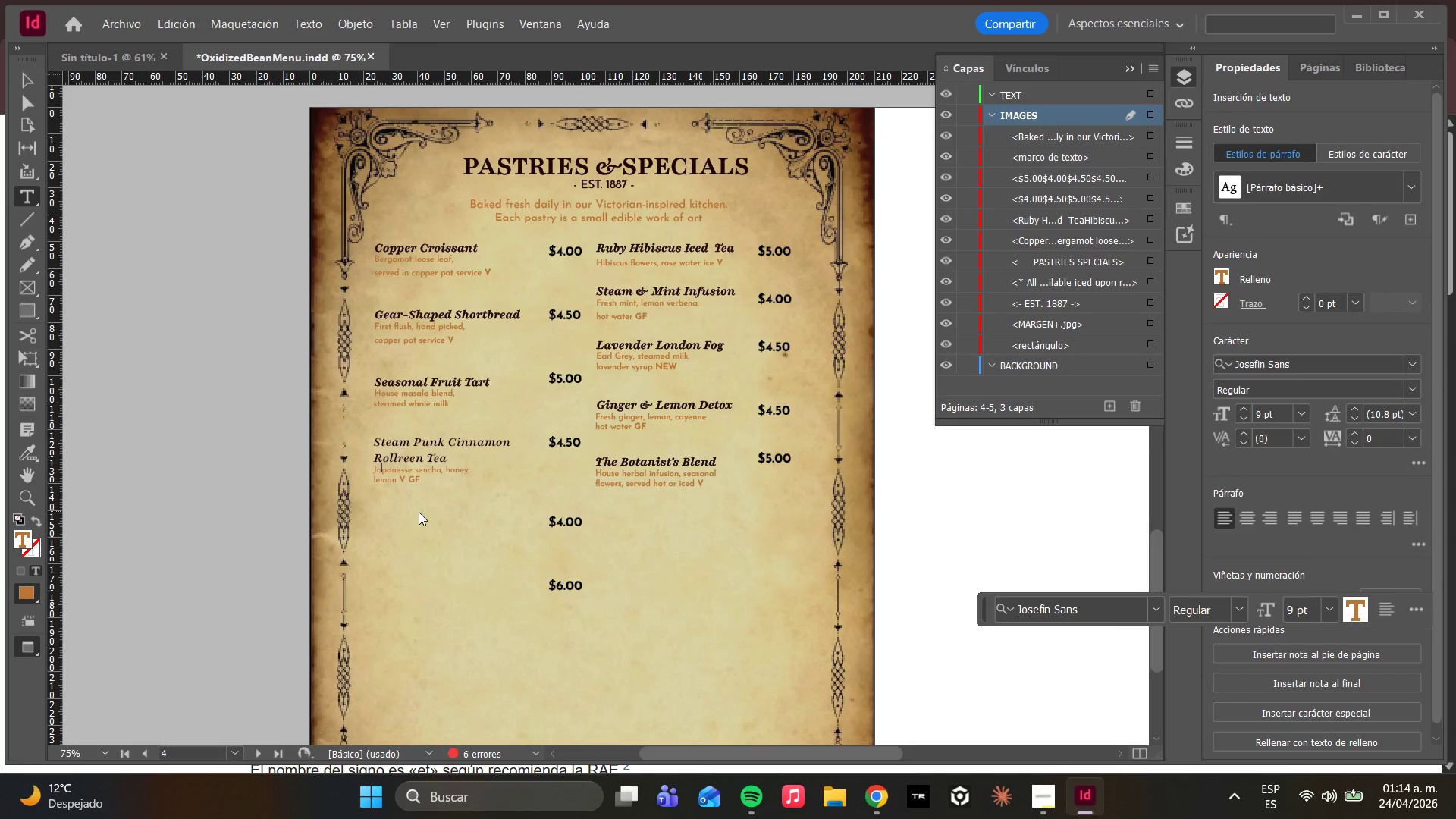 
key(ArrowRight)
 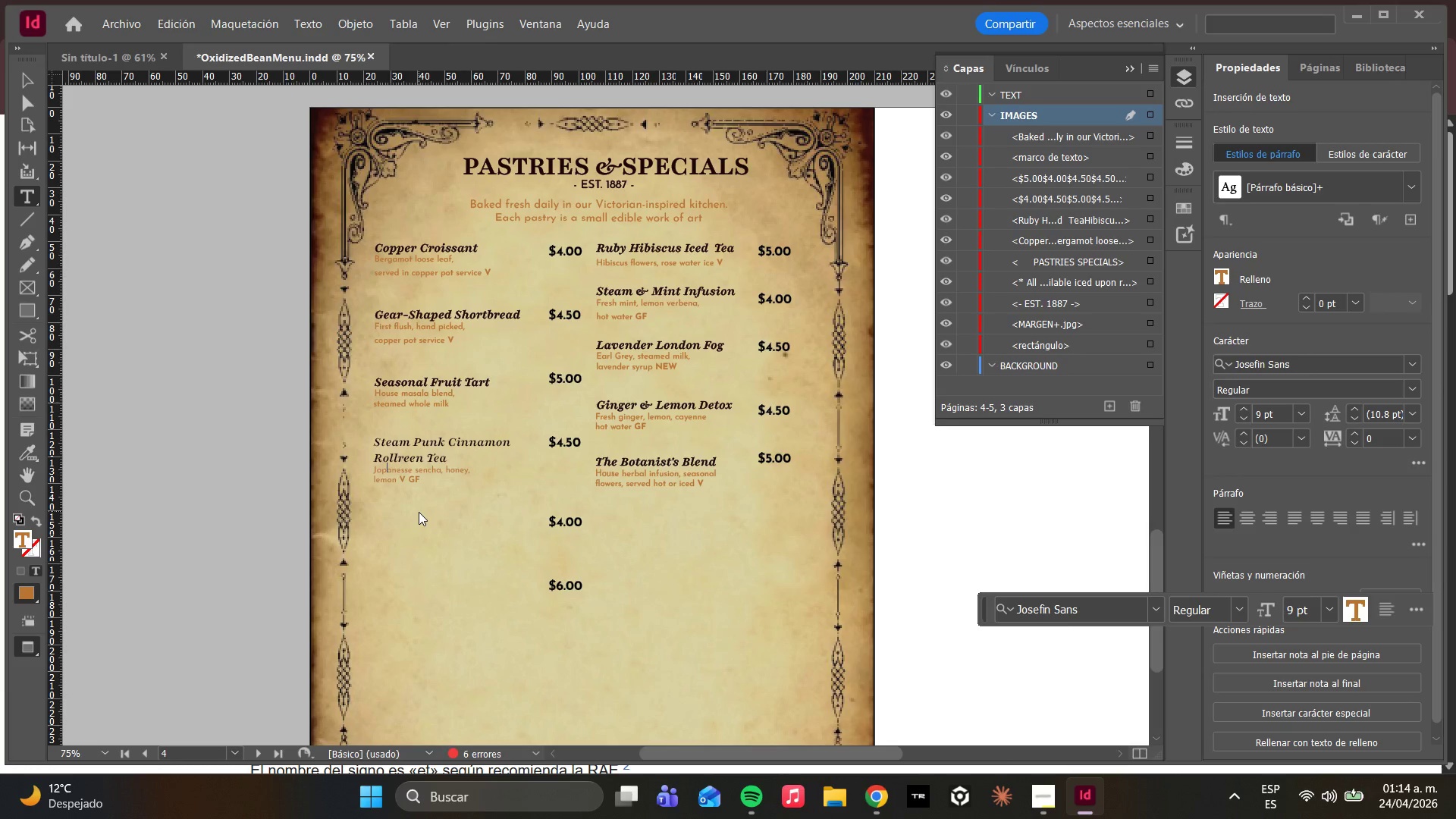 
hold_key(key=ArrowRight, duration=0.8)
 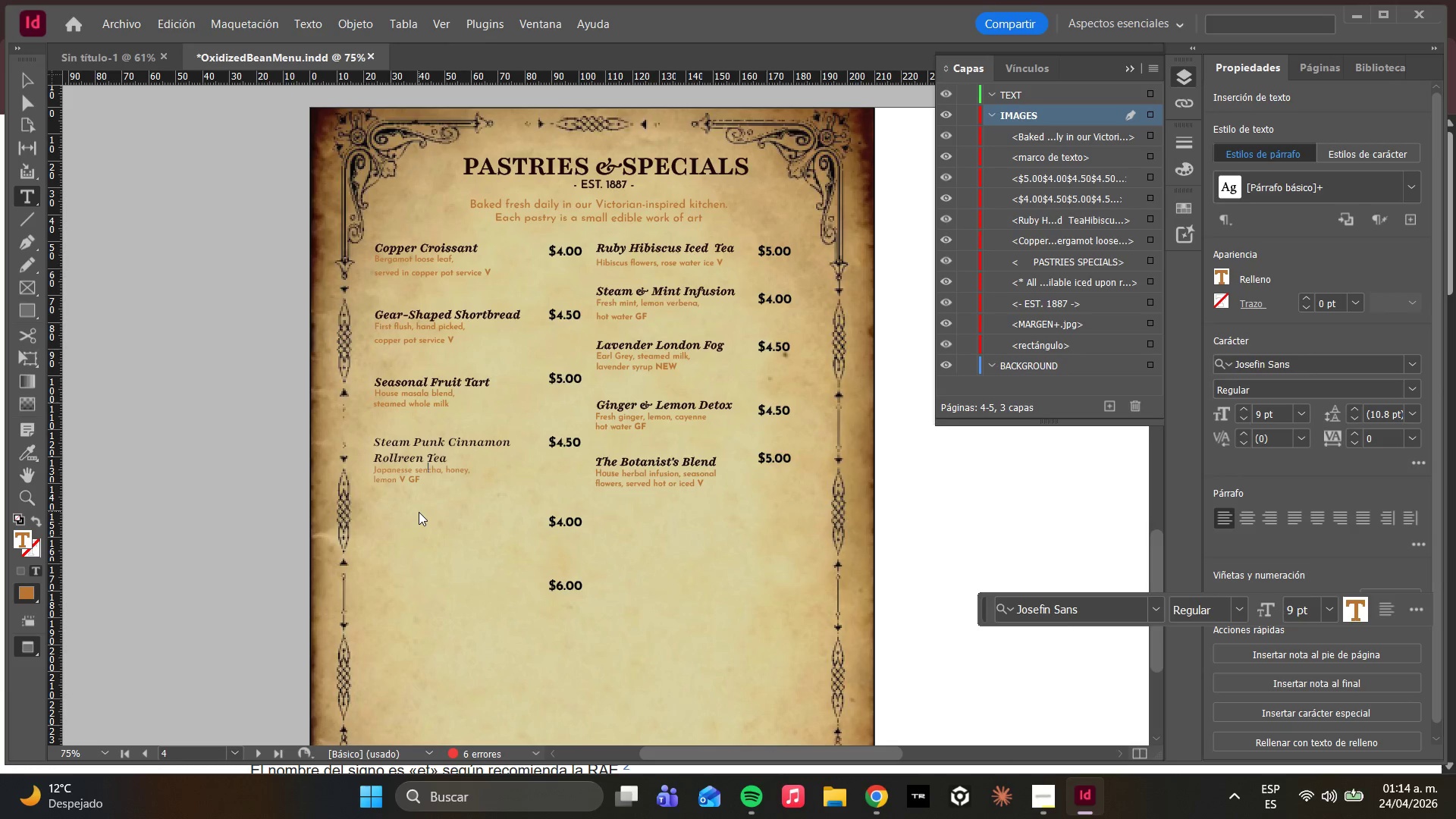 
key(ArrowUp)
 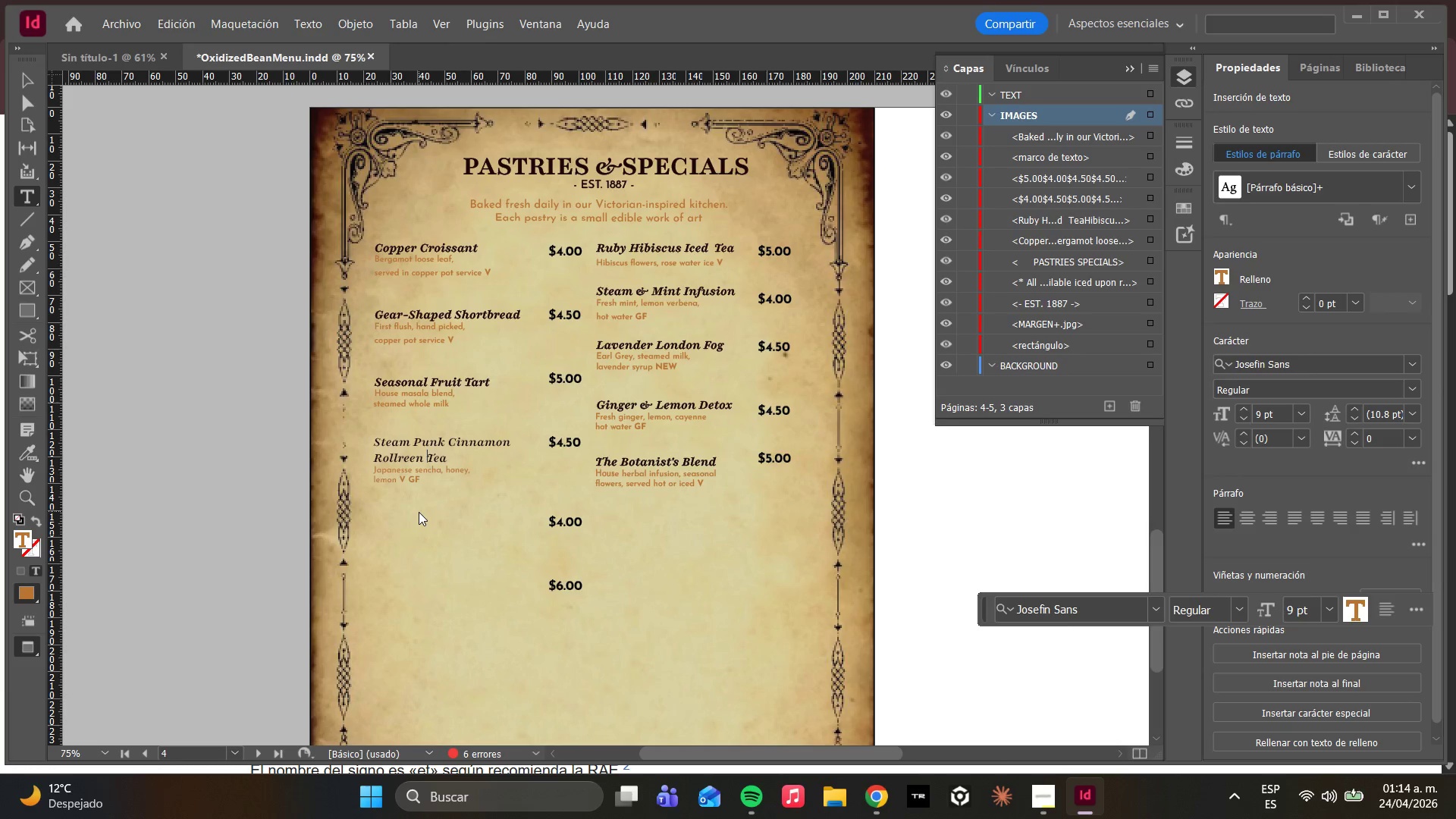 
key(ArrowUp)
 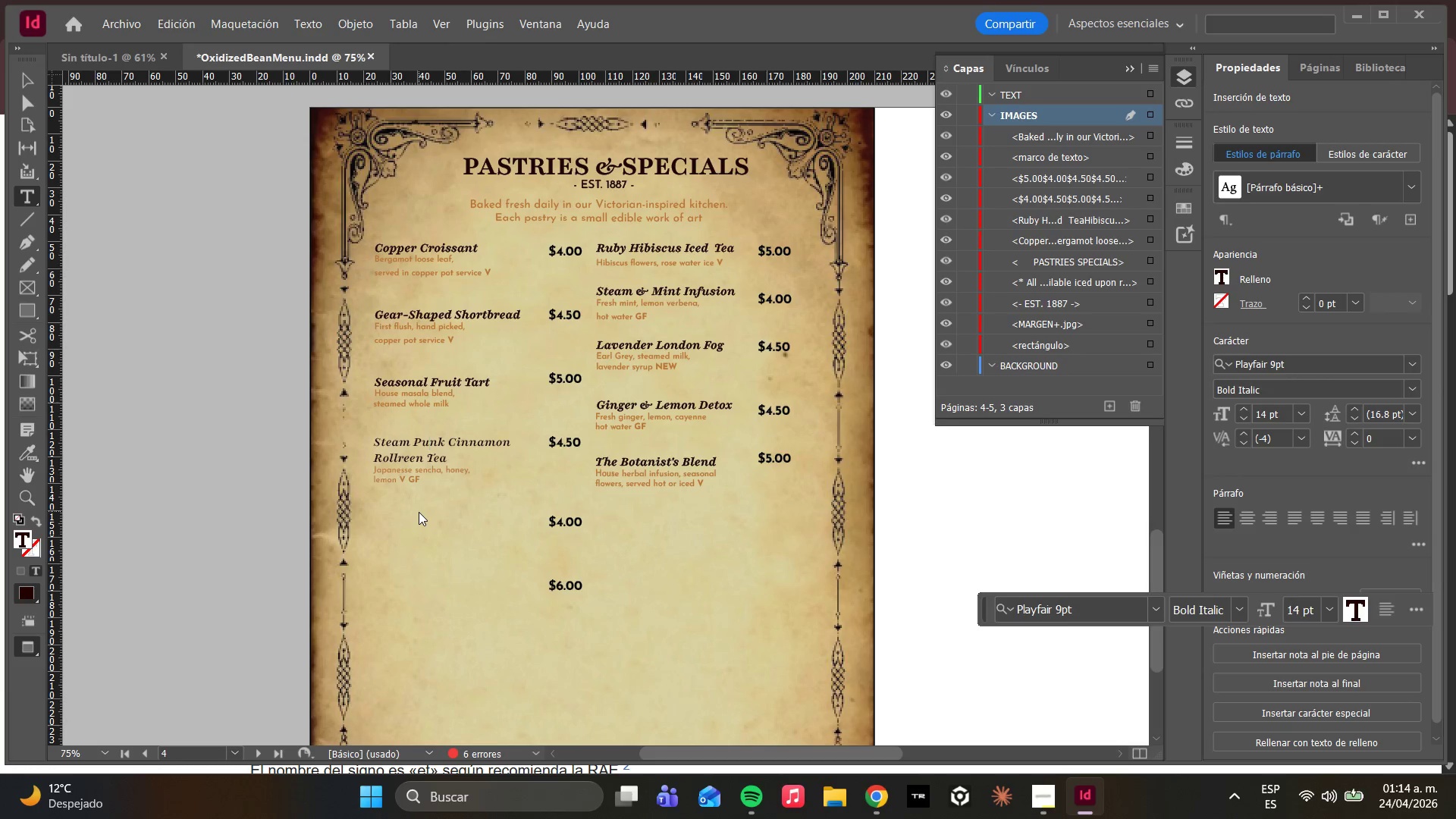 
key(ArrowDown)
 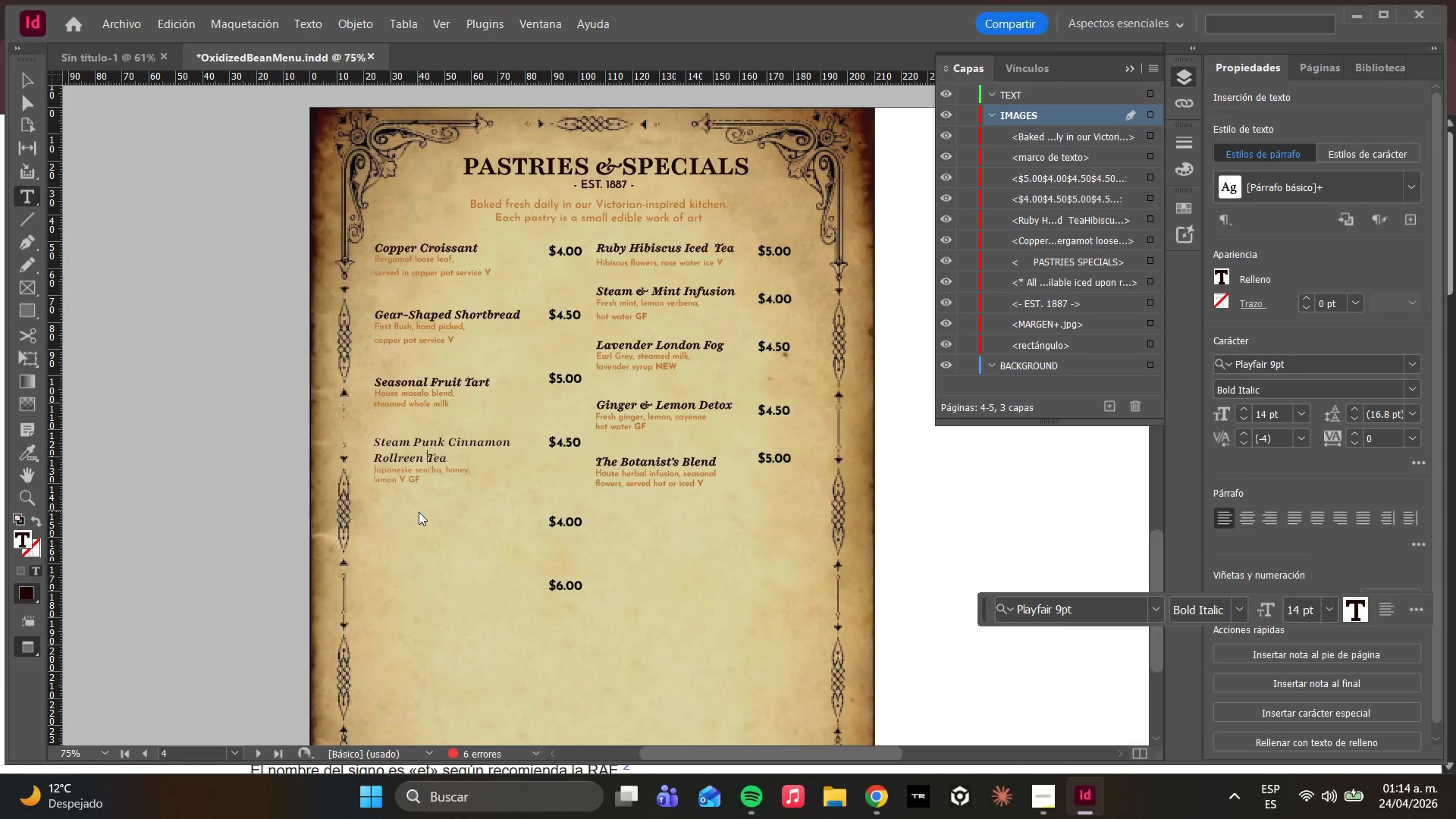 
key(ArrowRight)
 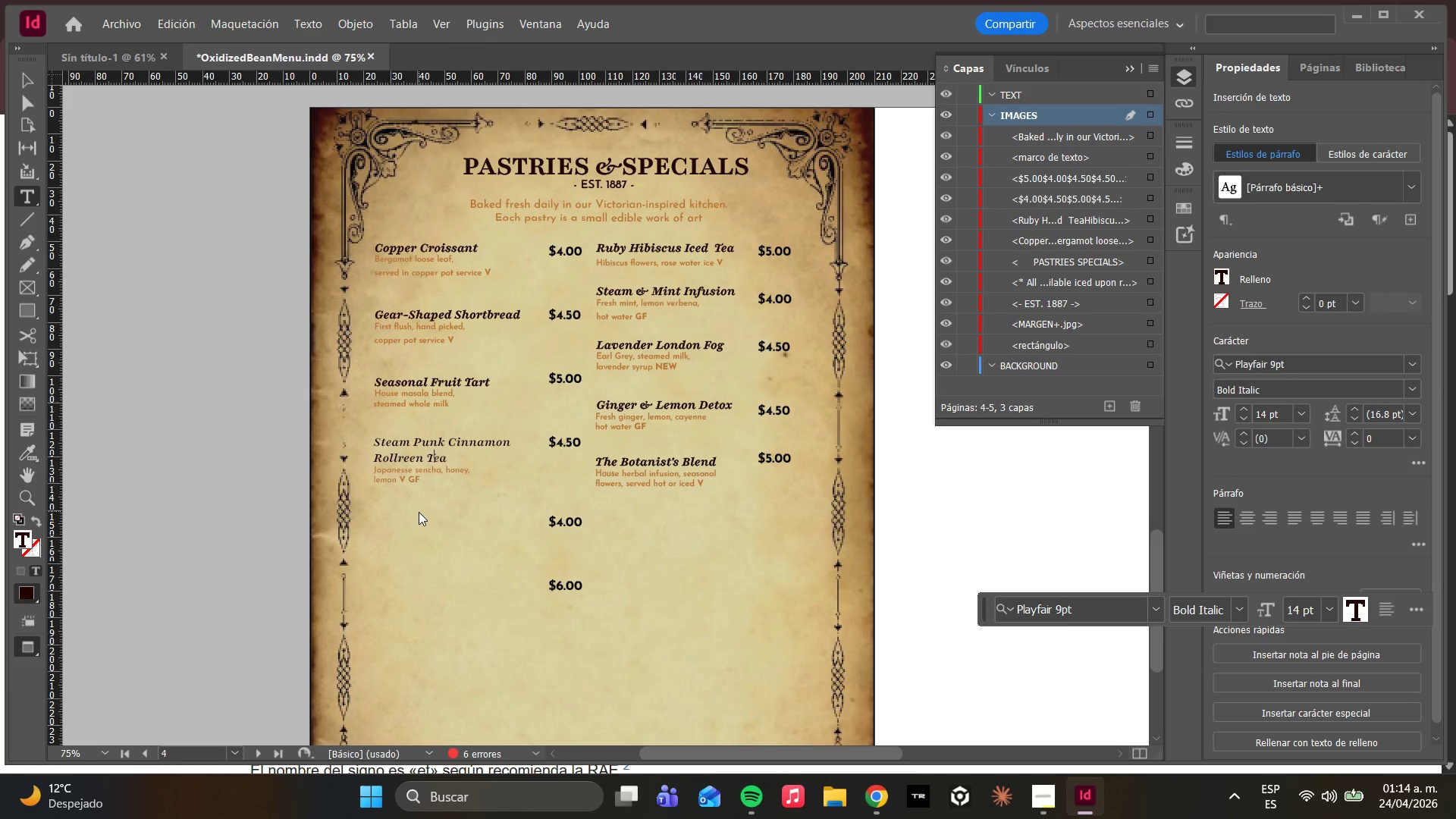 
key(ArrowRight)
 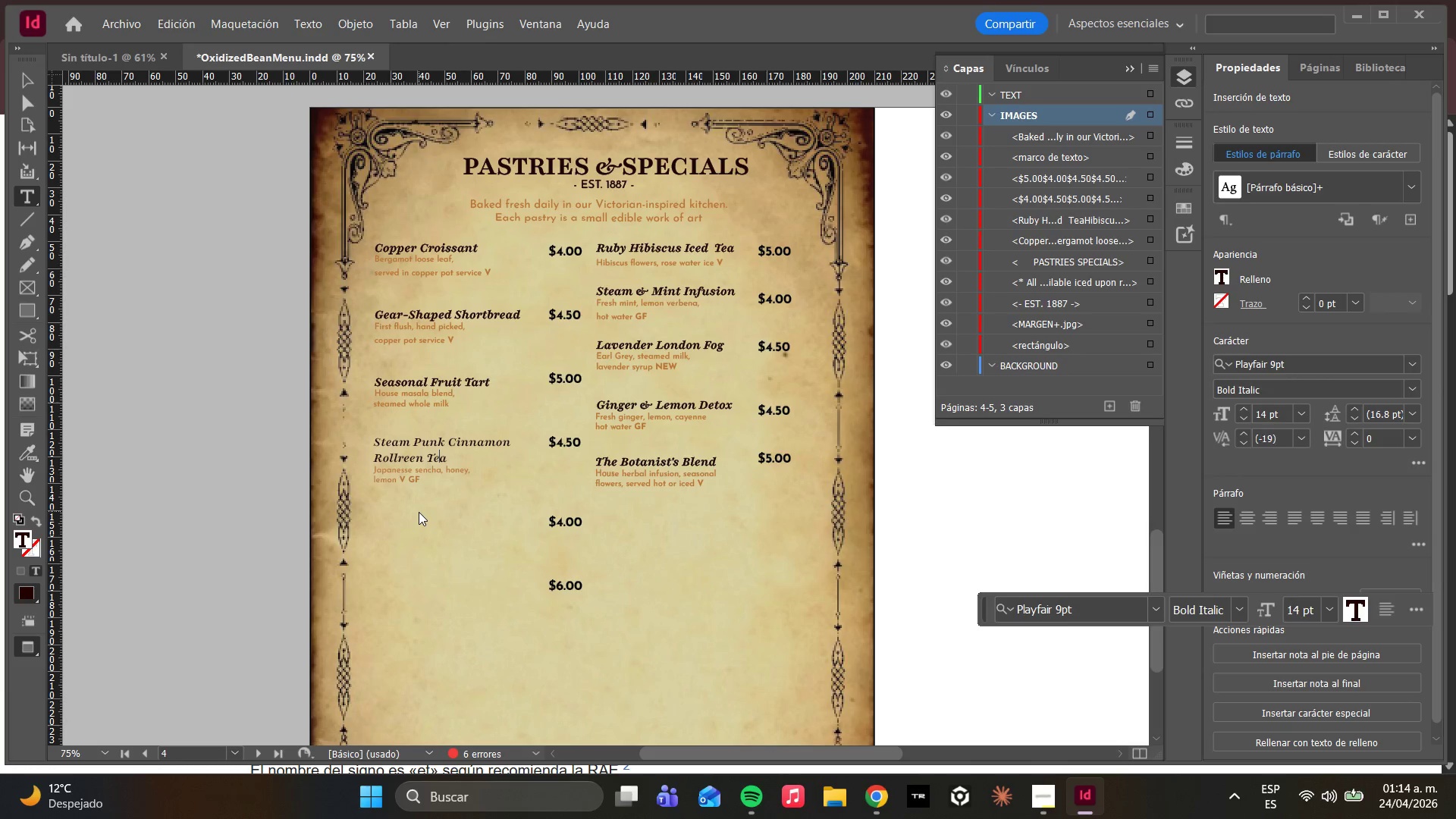 
key(ArrowRight)
 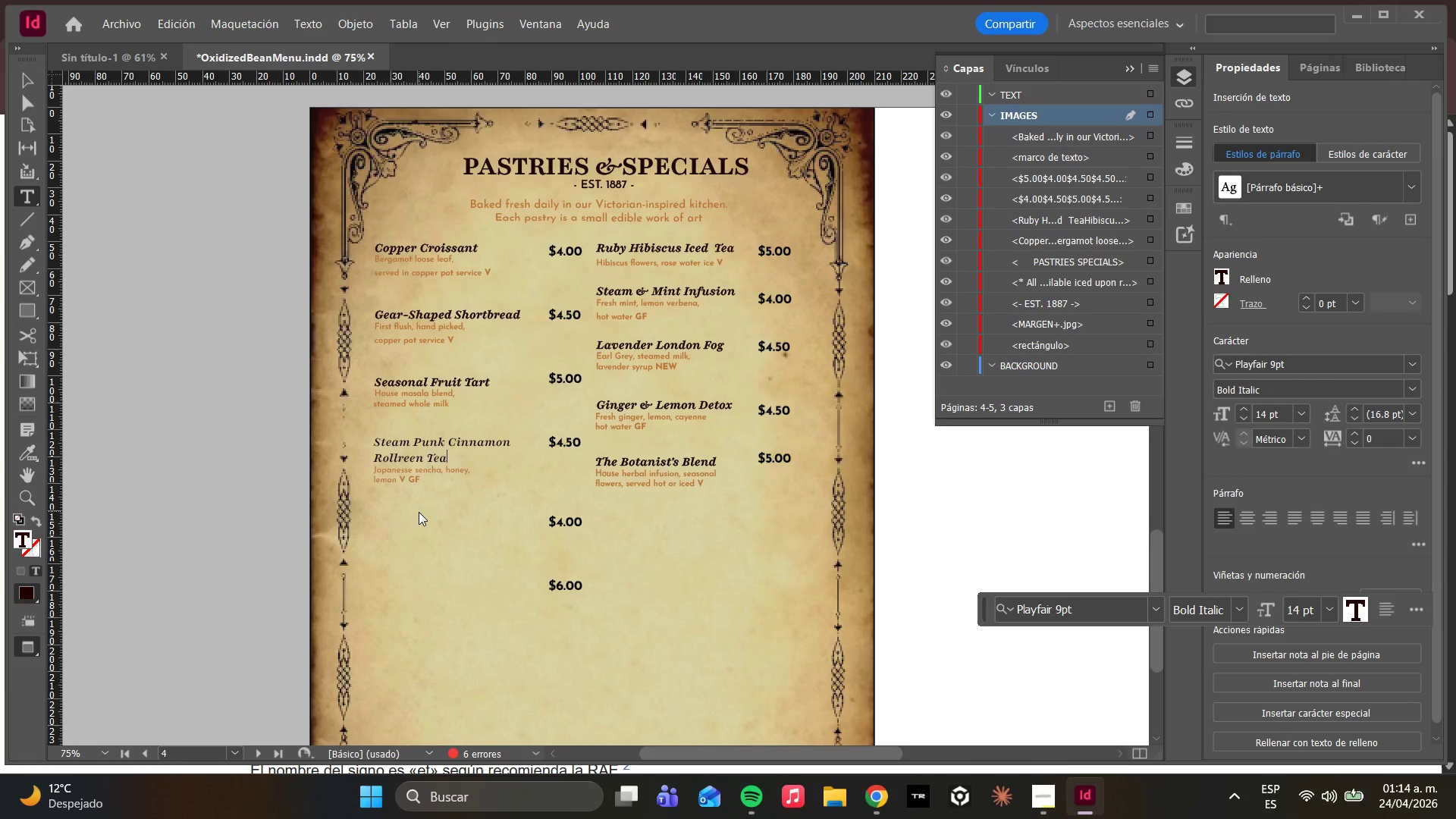 
key(Backspace)
 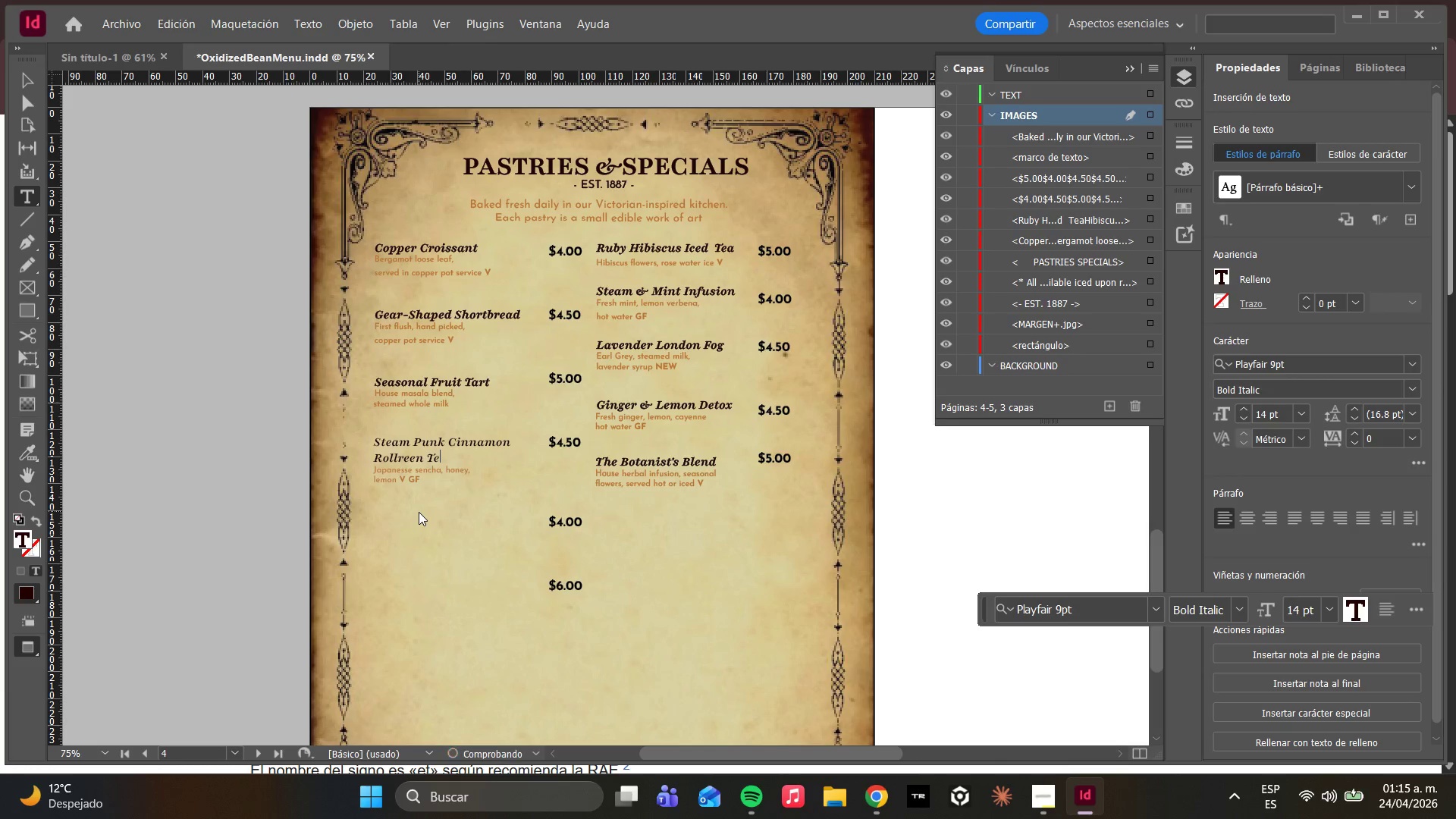 
key(Backspace)
 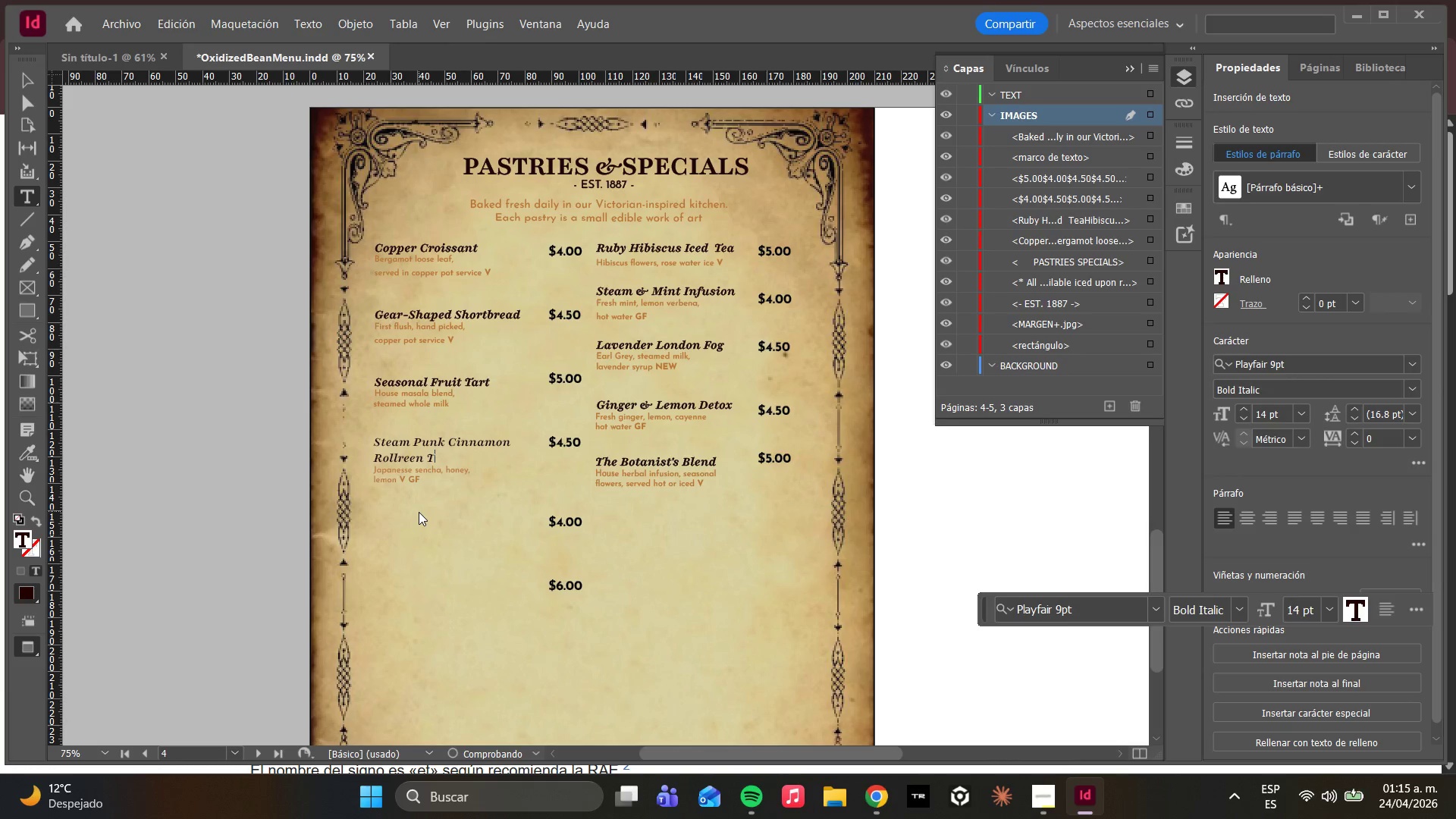 
key(Backspace)
 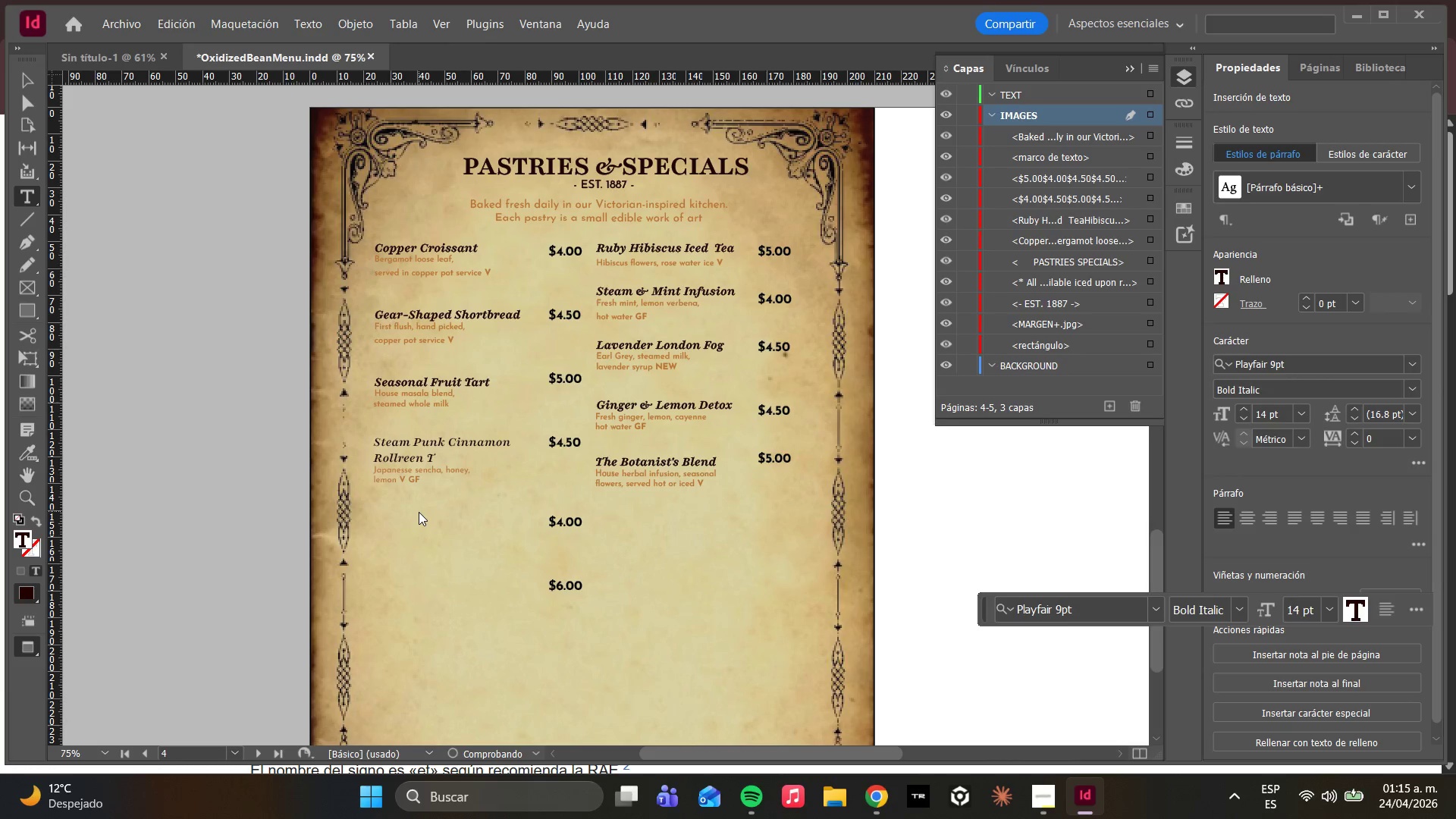 
key(Backspace)
 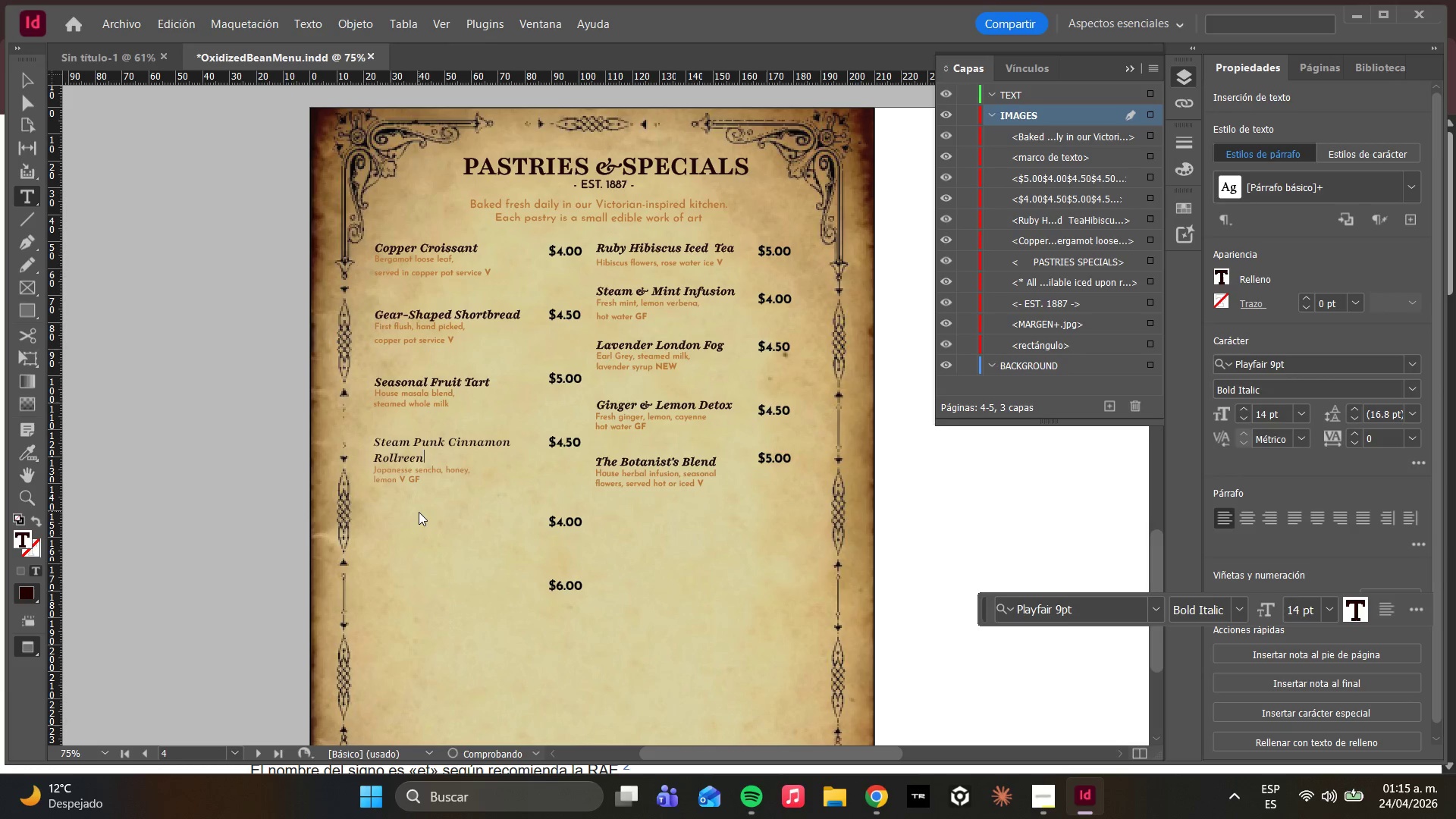 
key(Backspace)
 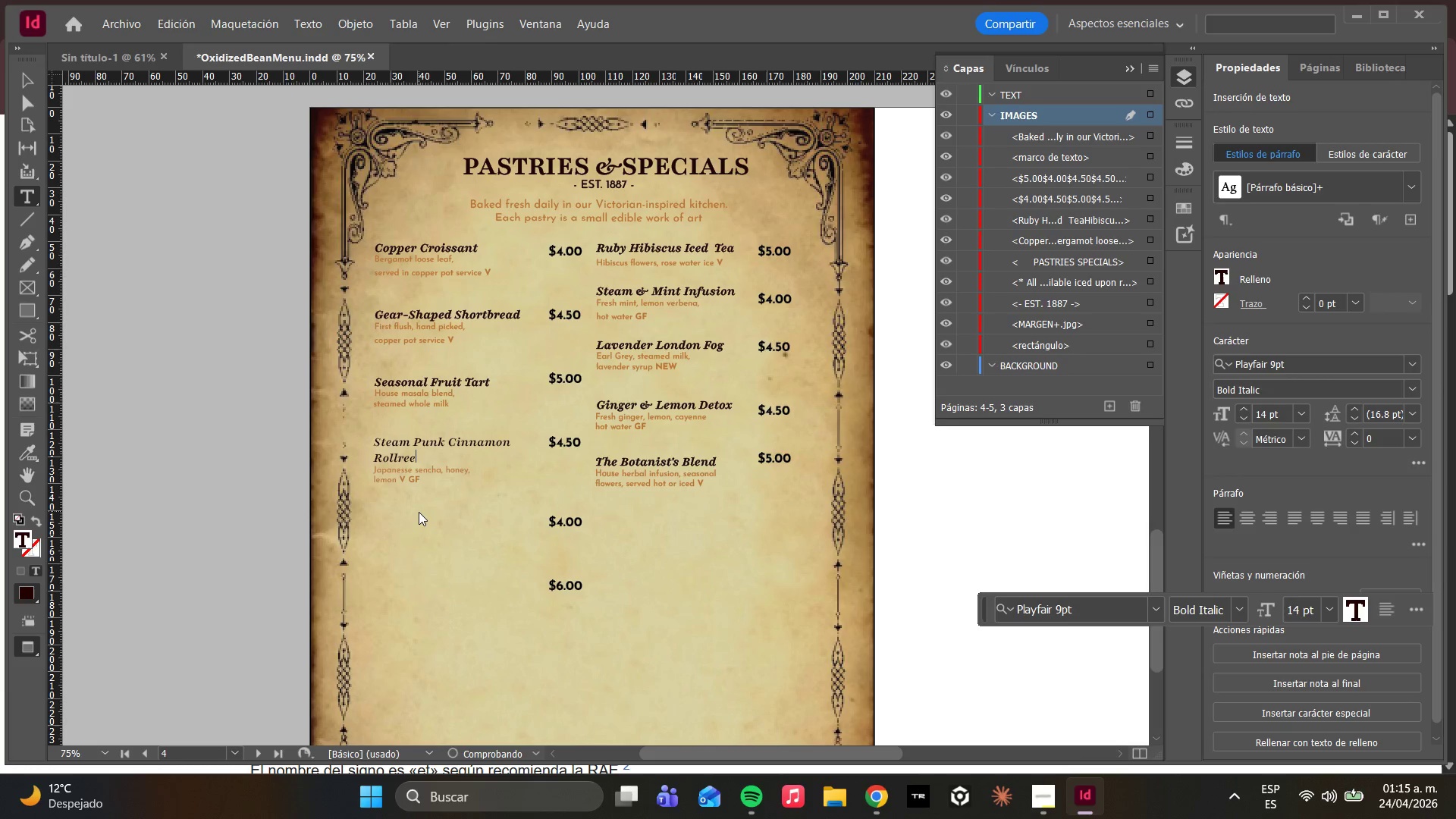 
key(Backspace)
 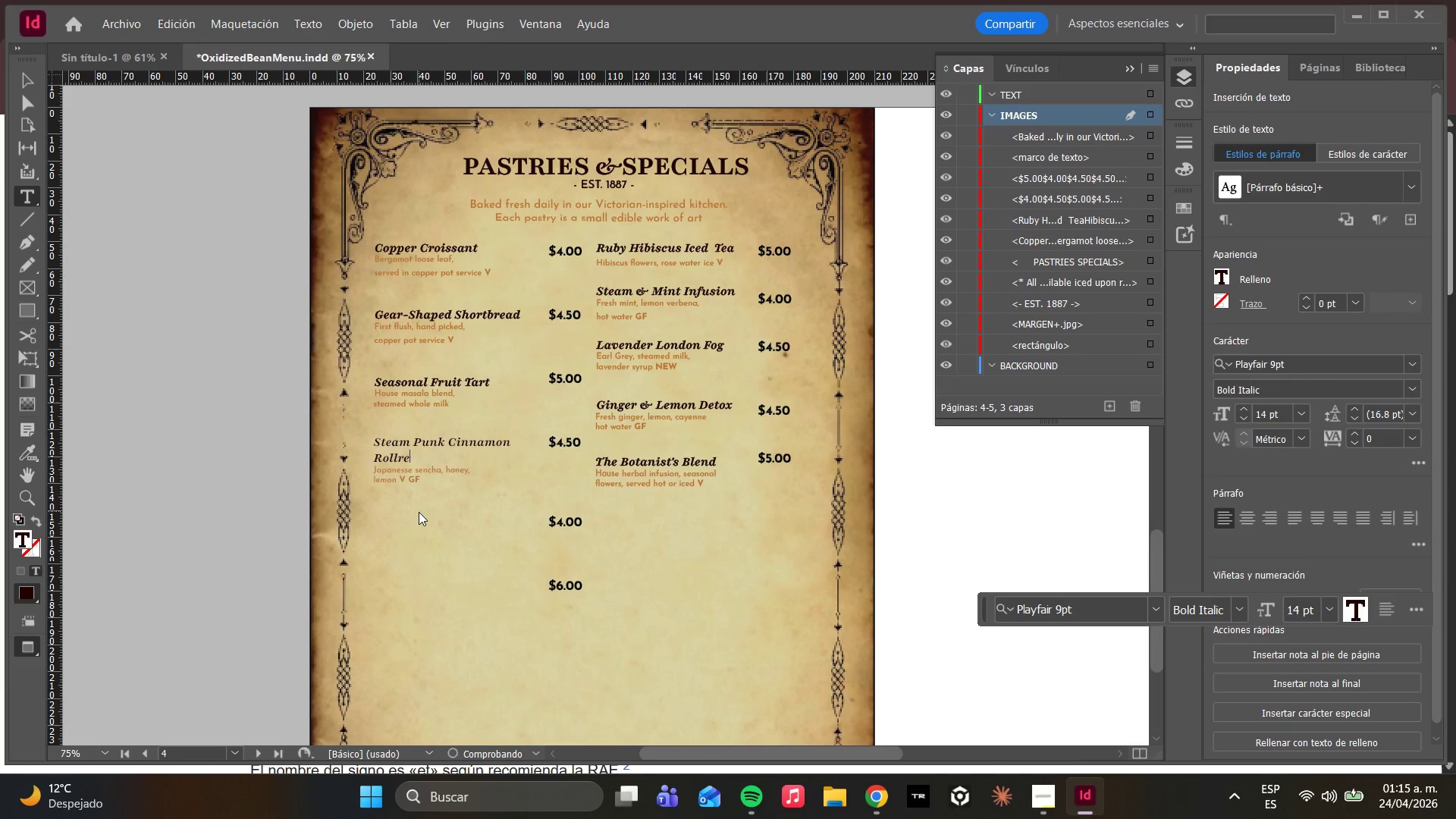 
key(Backspace)
 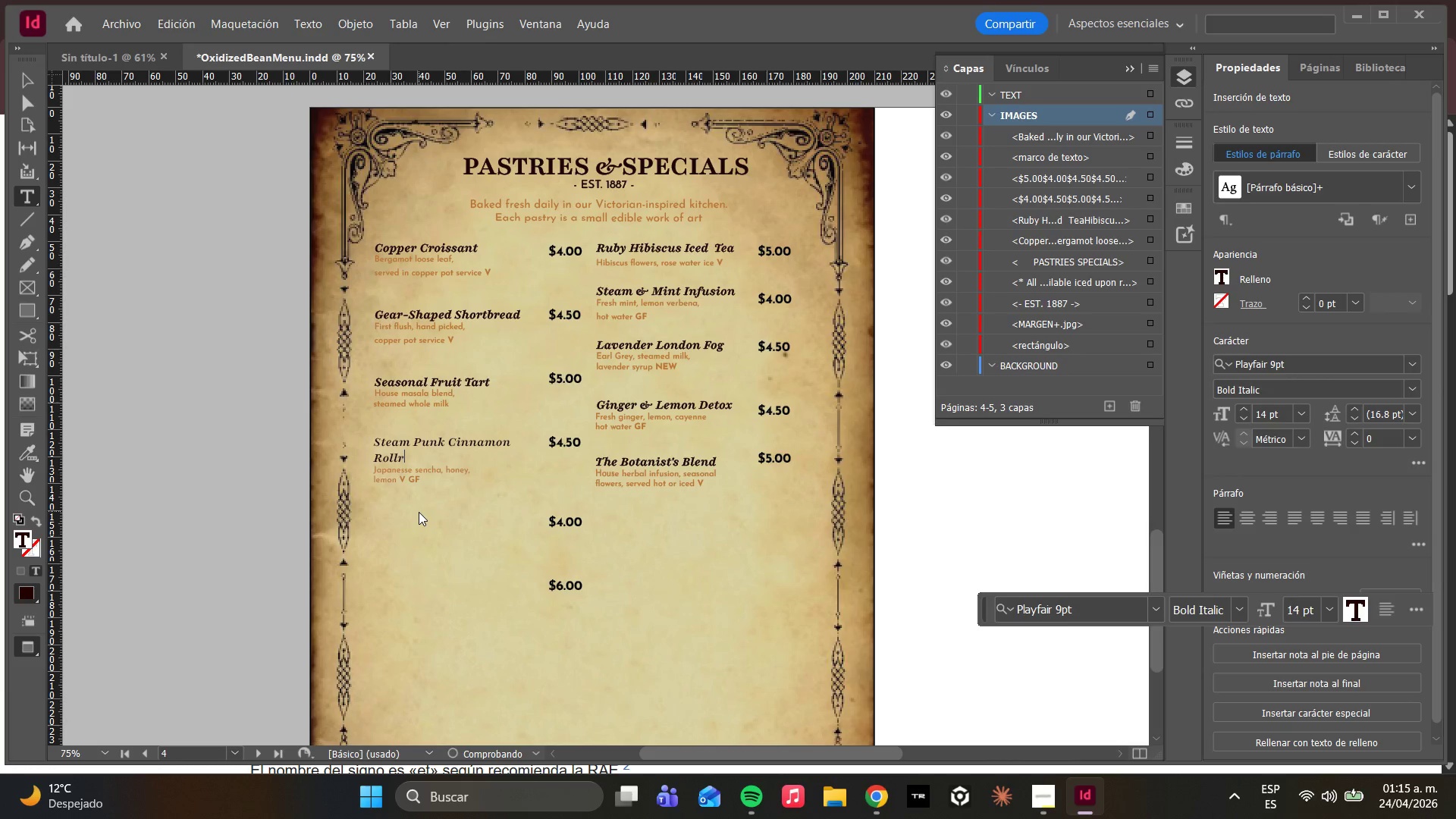 
key(Backspace)
 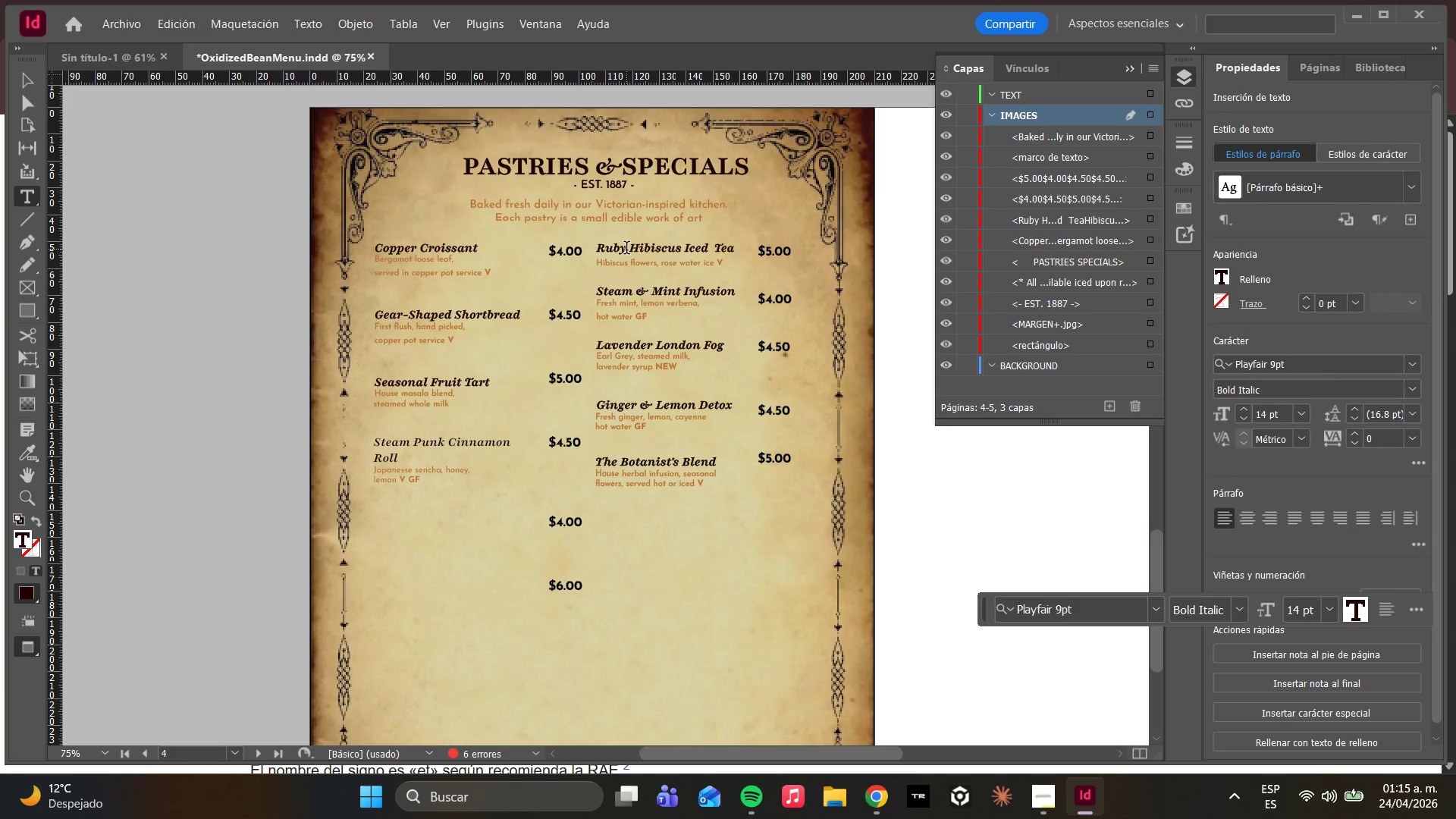 
wait(6.78)
 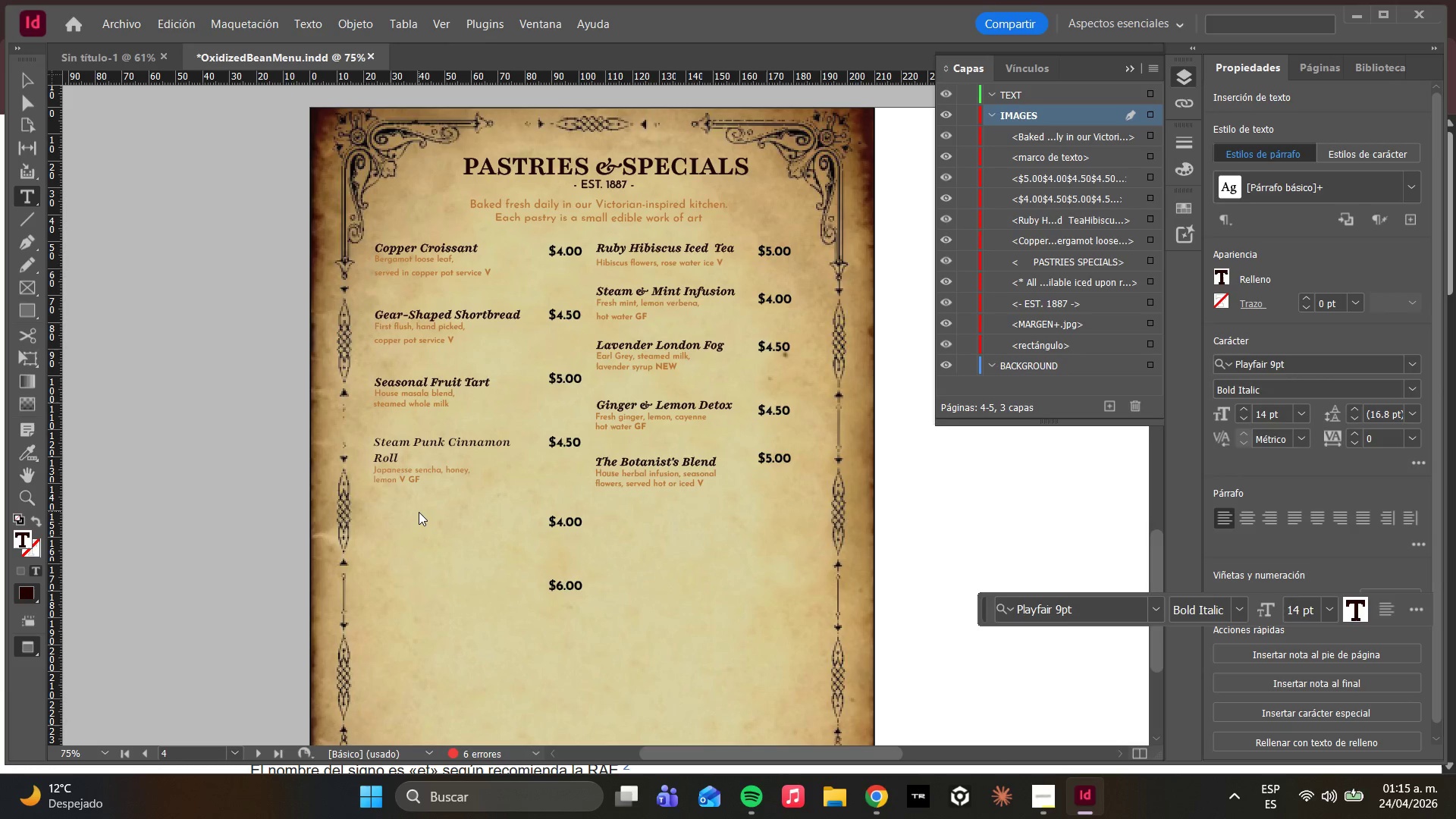 
left_click([27, 101])
 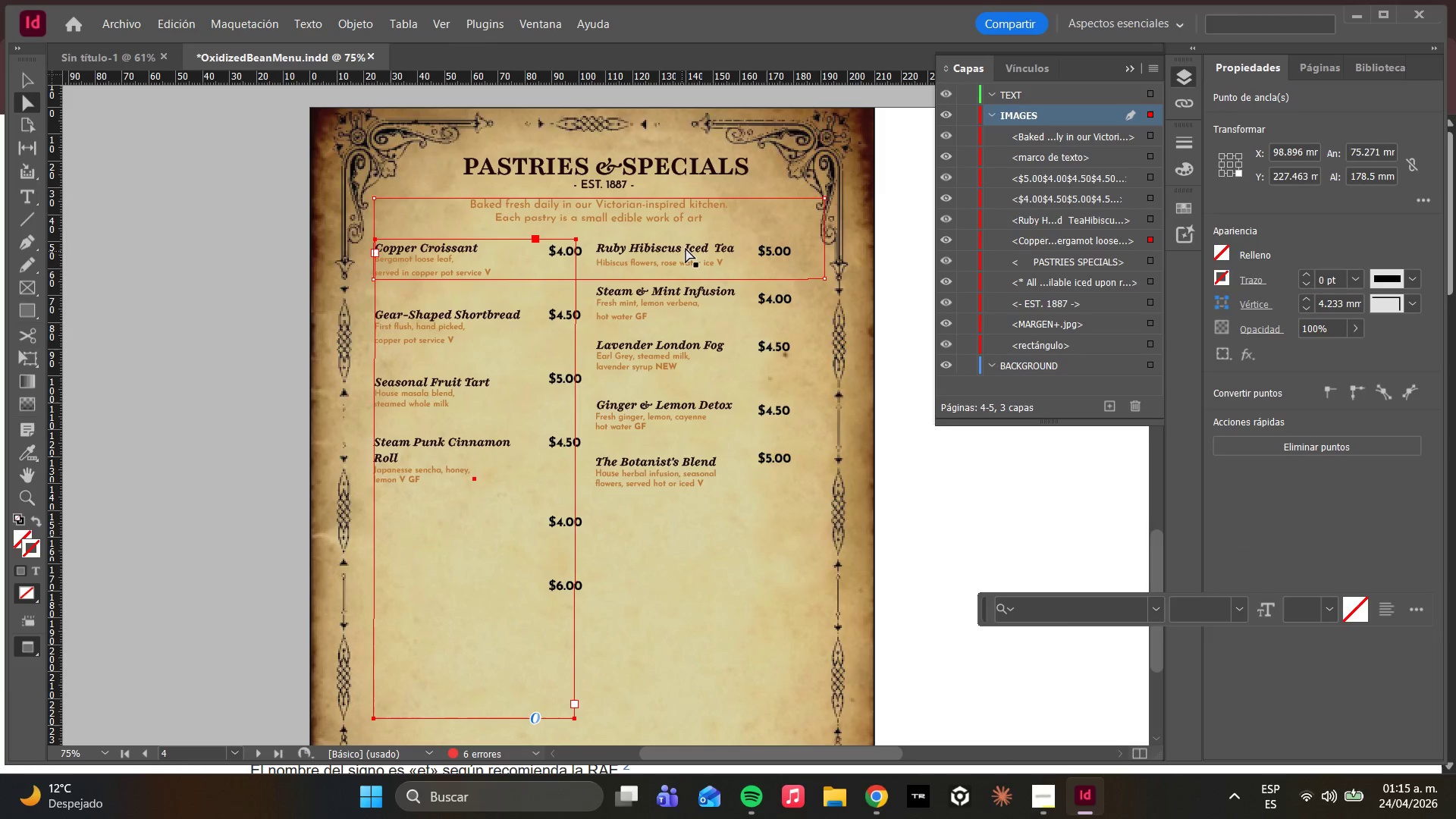 
left_click([686, 248])
 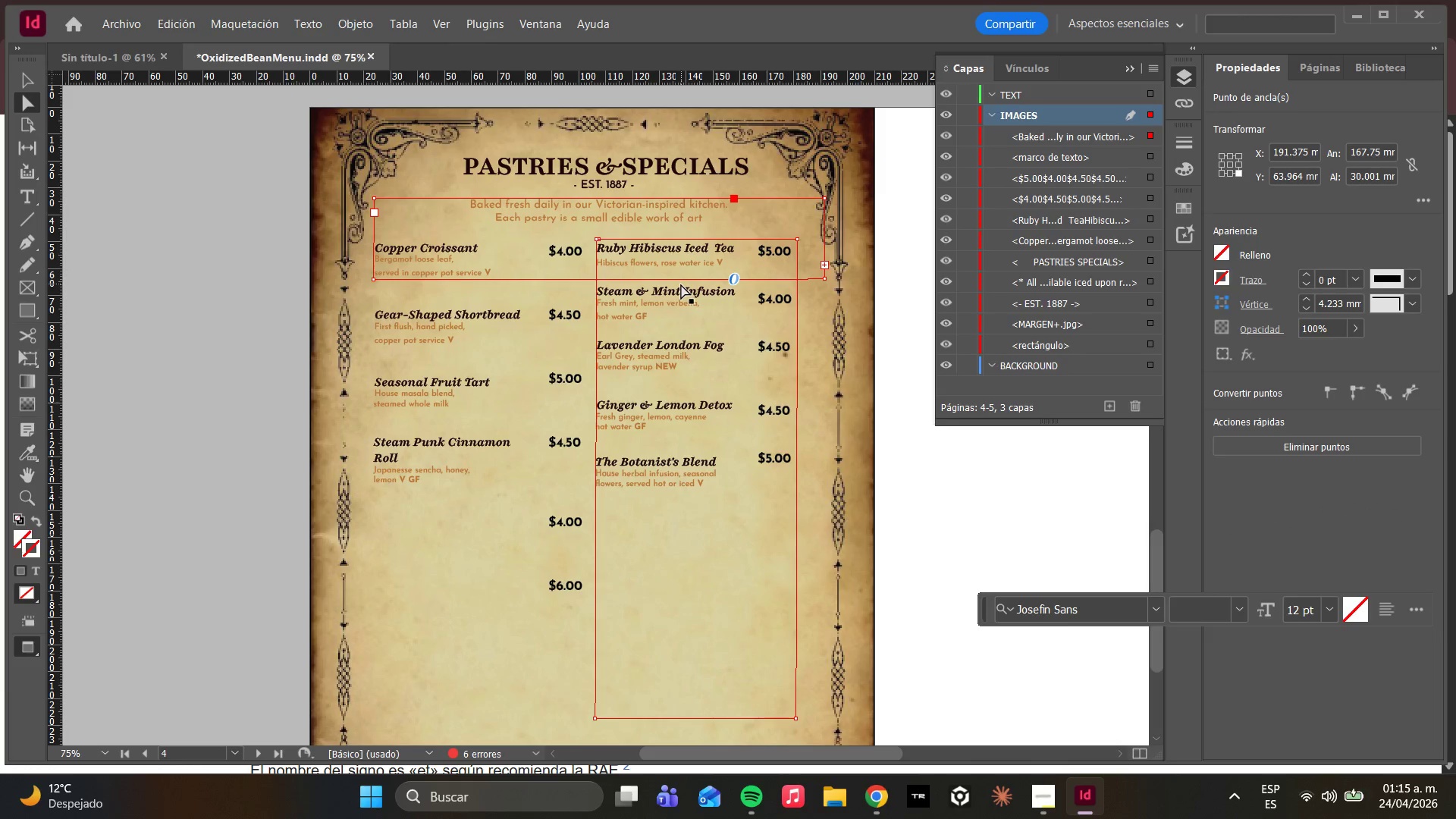 
double_click([681, 284])
 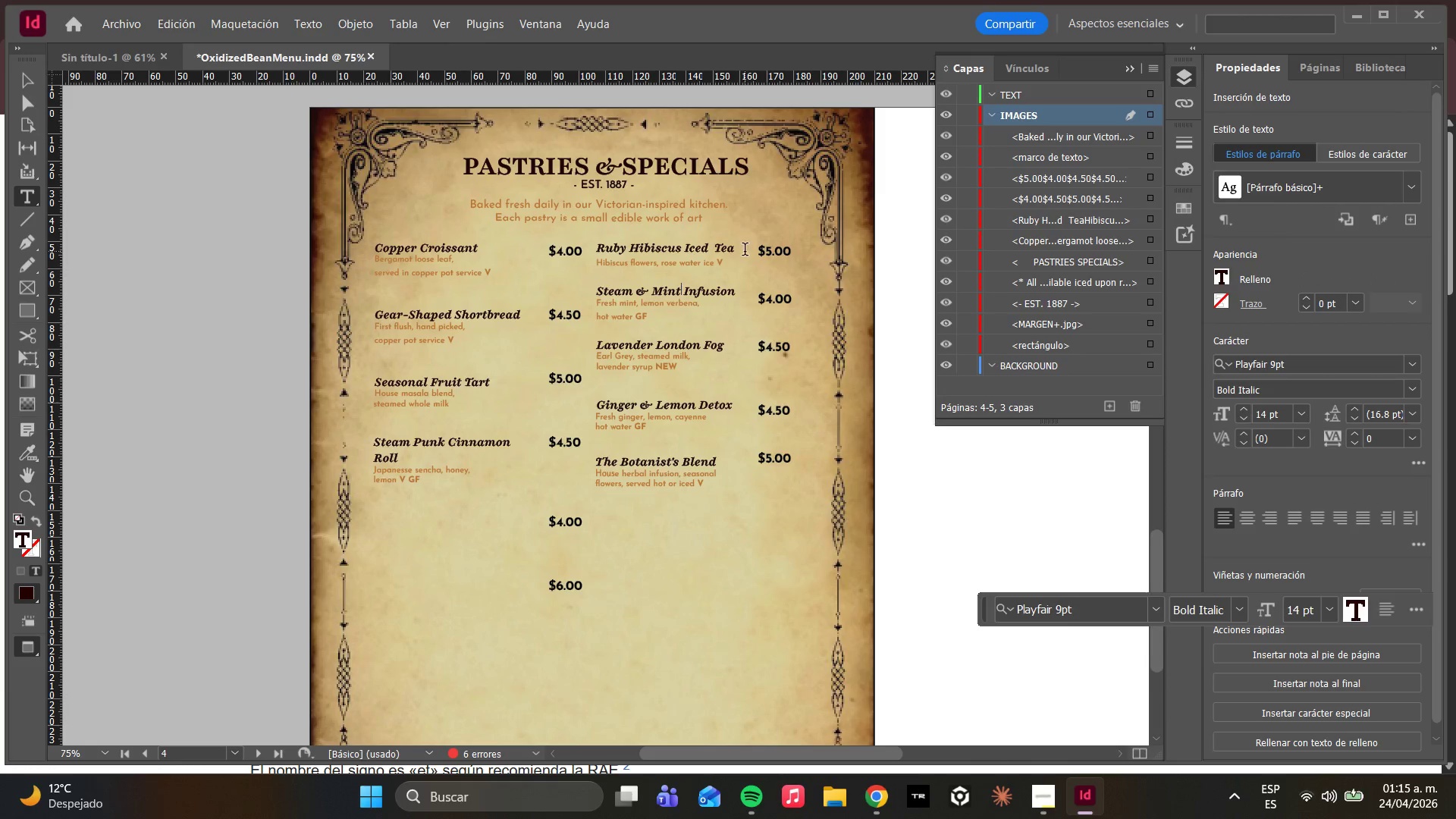 
left_click_drag(start_coordinate=[745, 249], to_coordinate=[596, 249])
 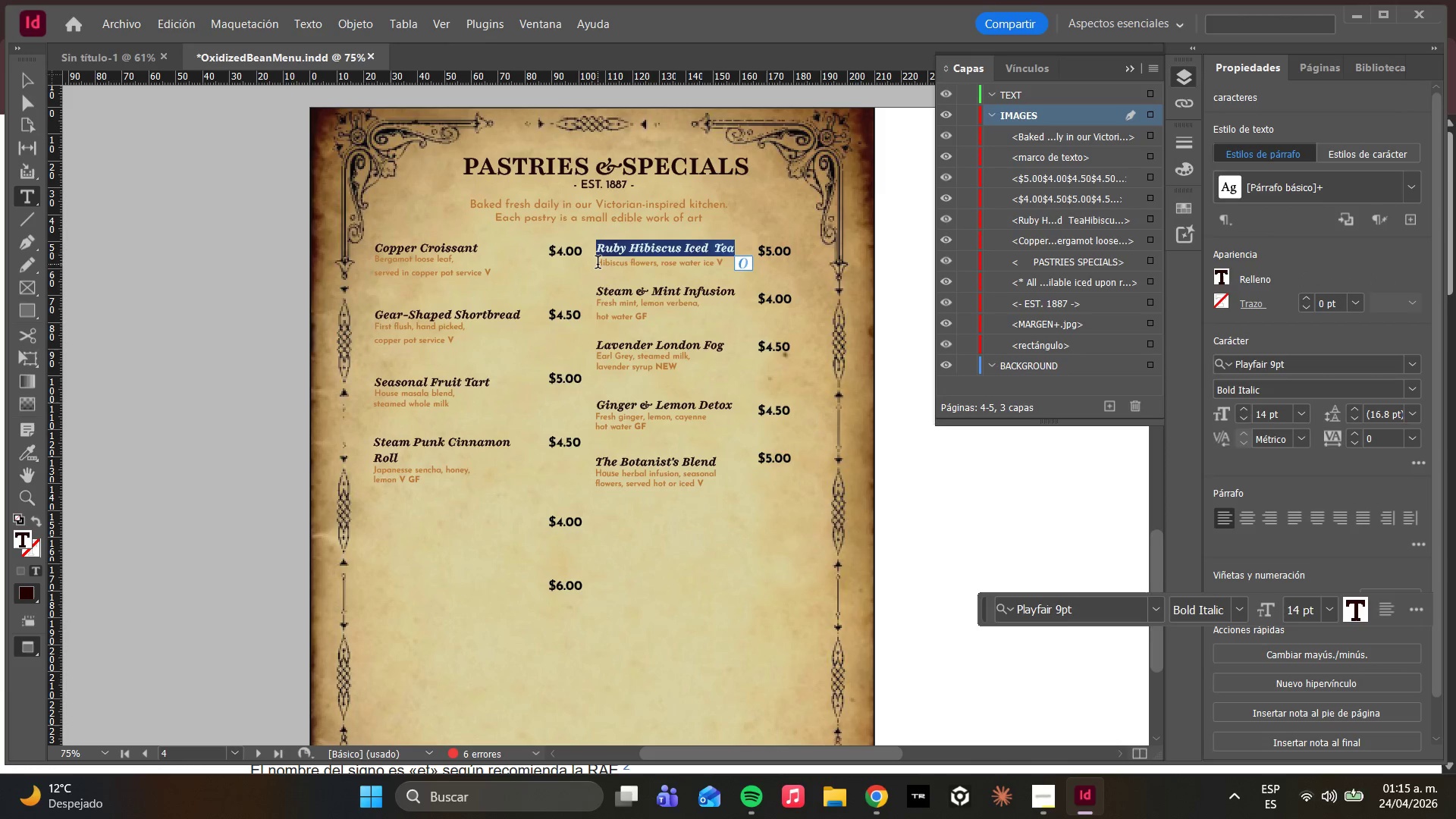 
type(Chocolaten)
key(Backspace)
type( )
 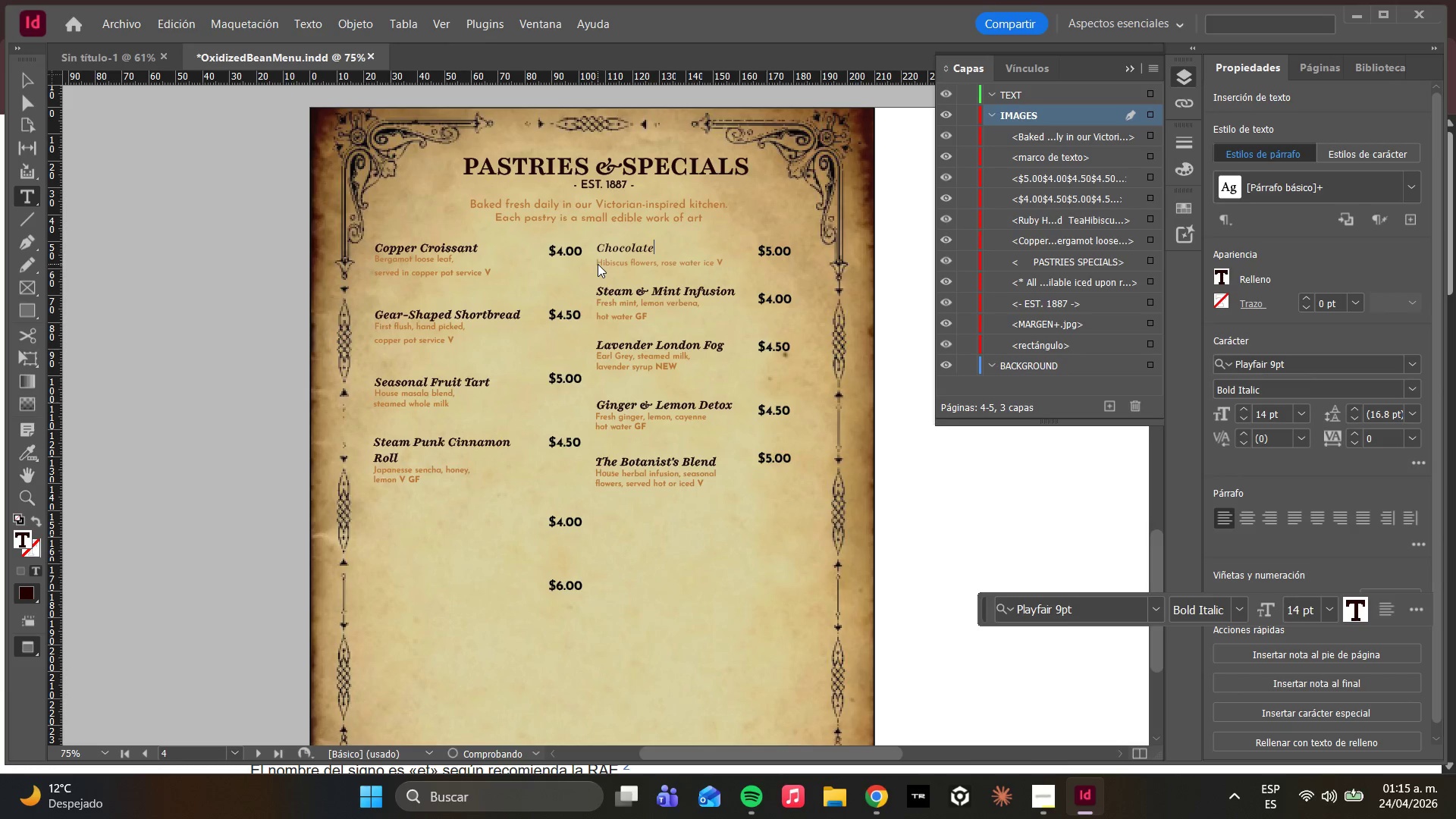 
key(Control+ControlLeft)
 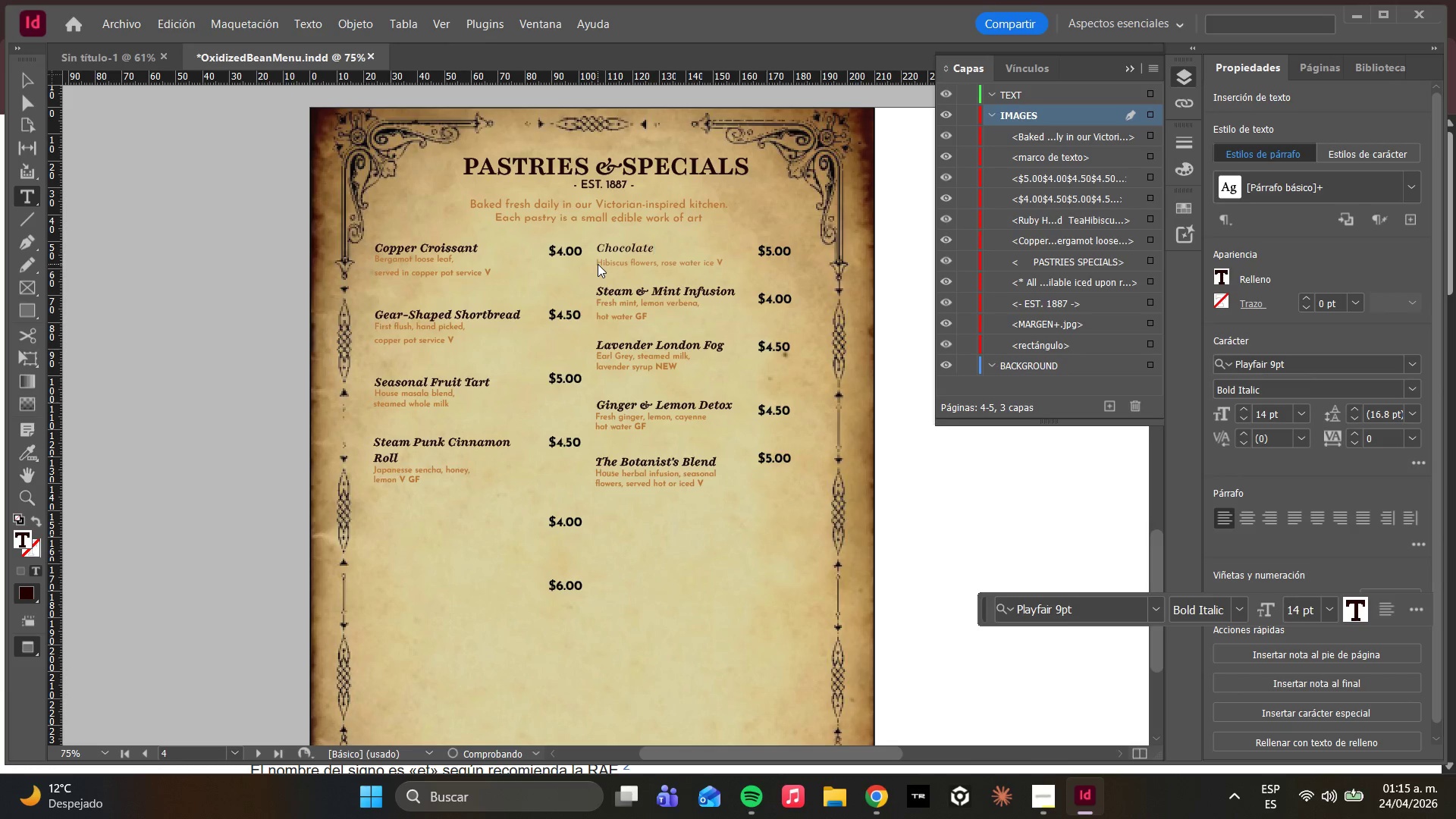 
key(Control+V)
 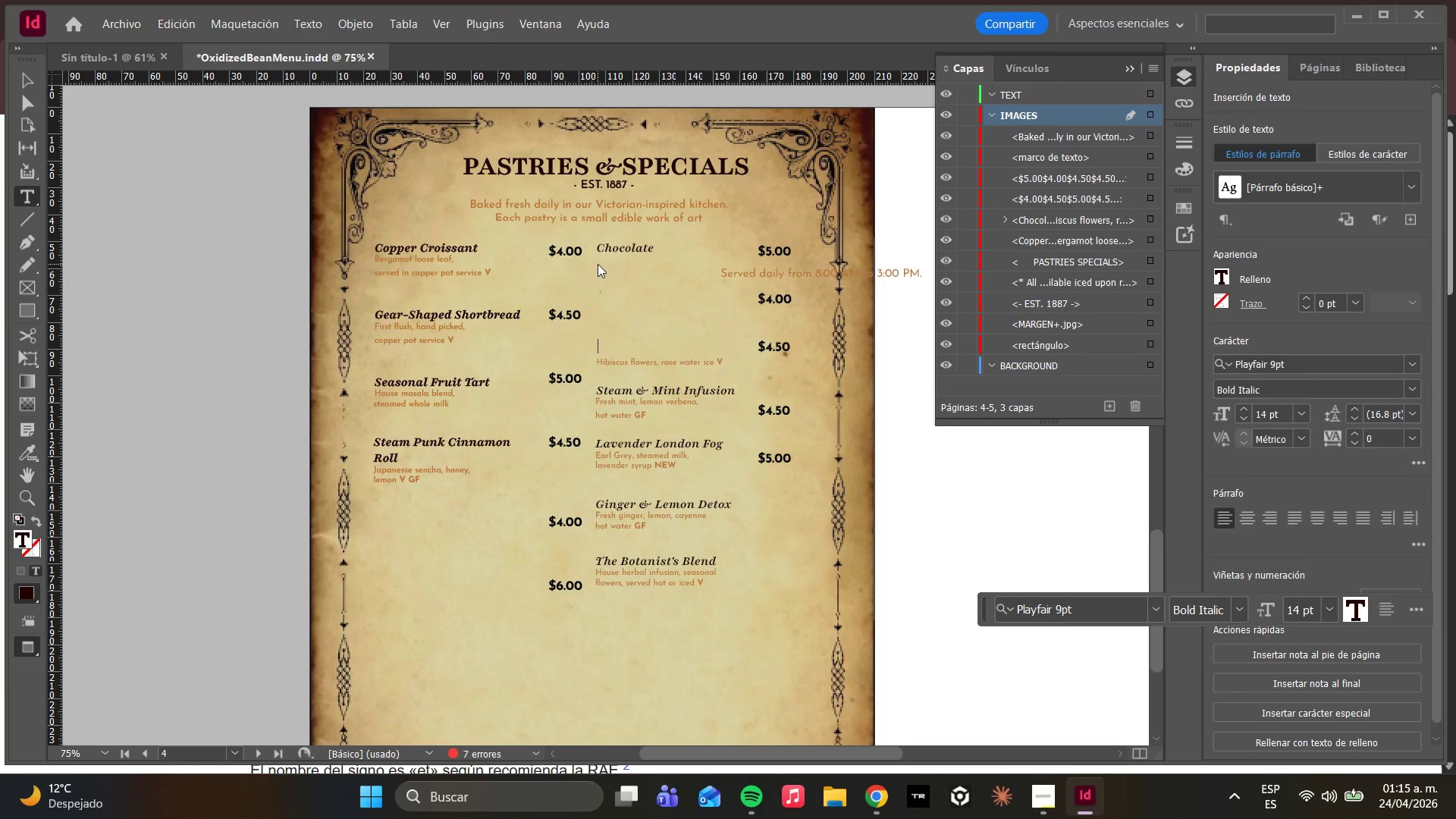 
key(Control+Z)
 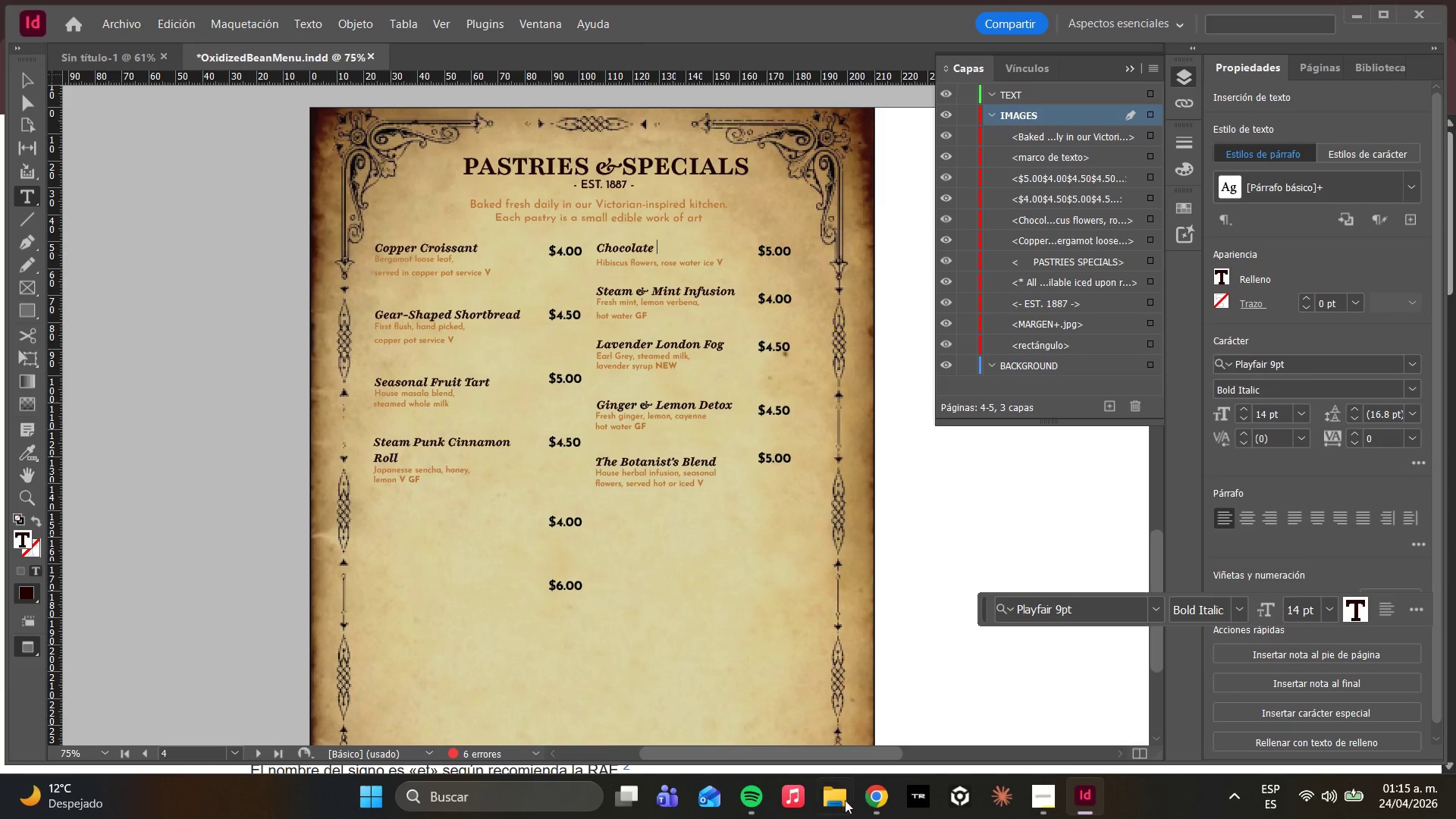 
left_click([883, 802])
 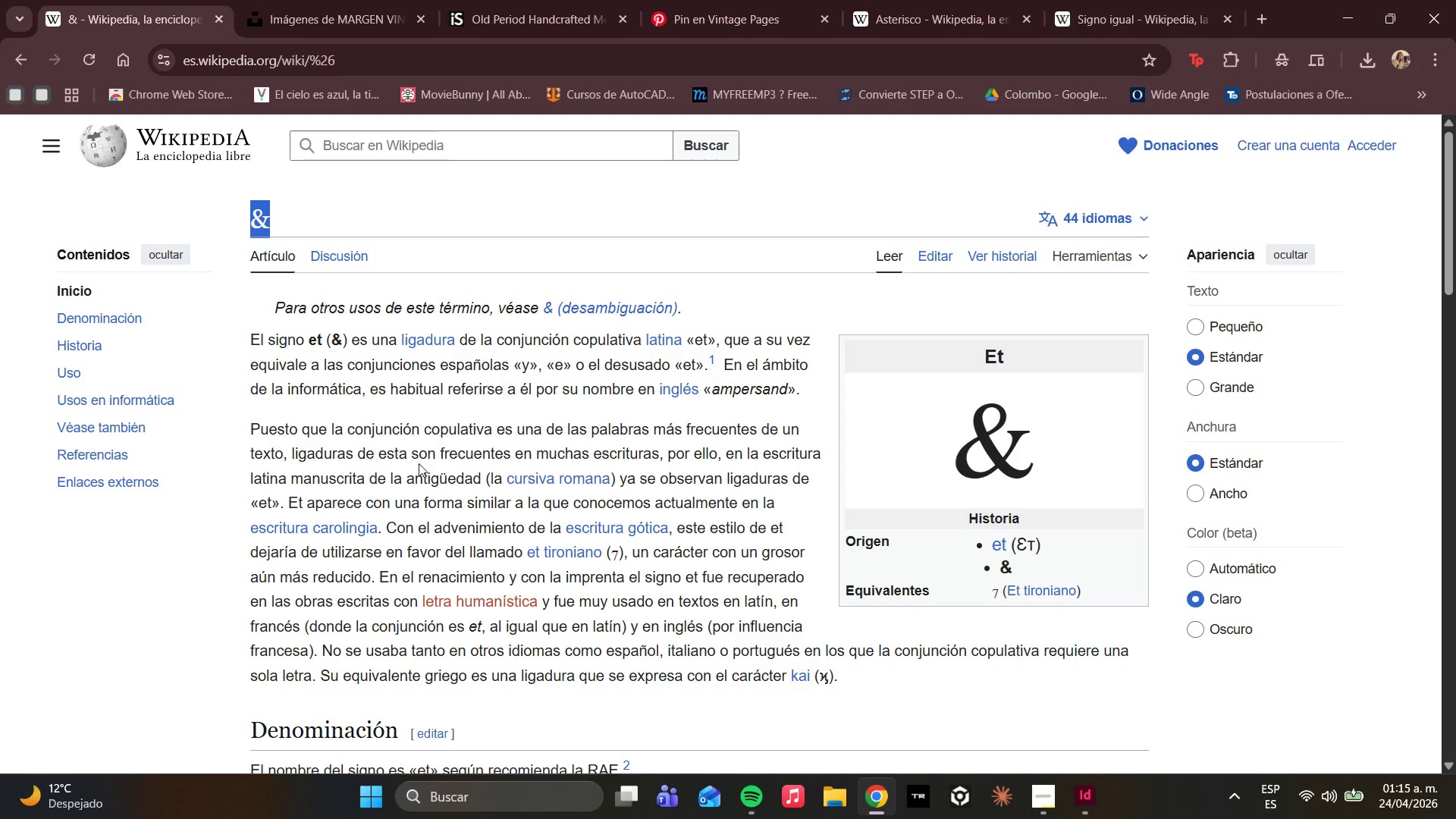 
key(Control+C)
 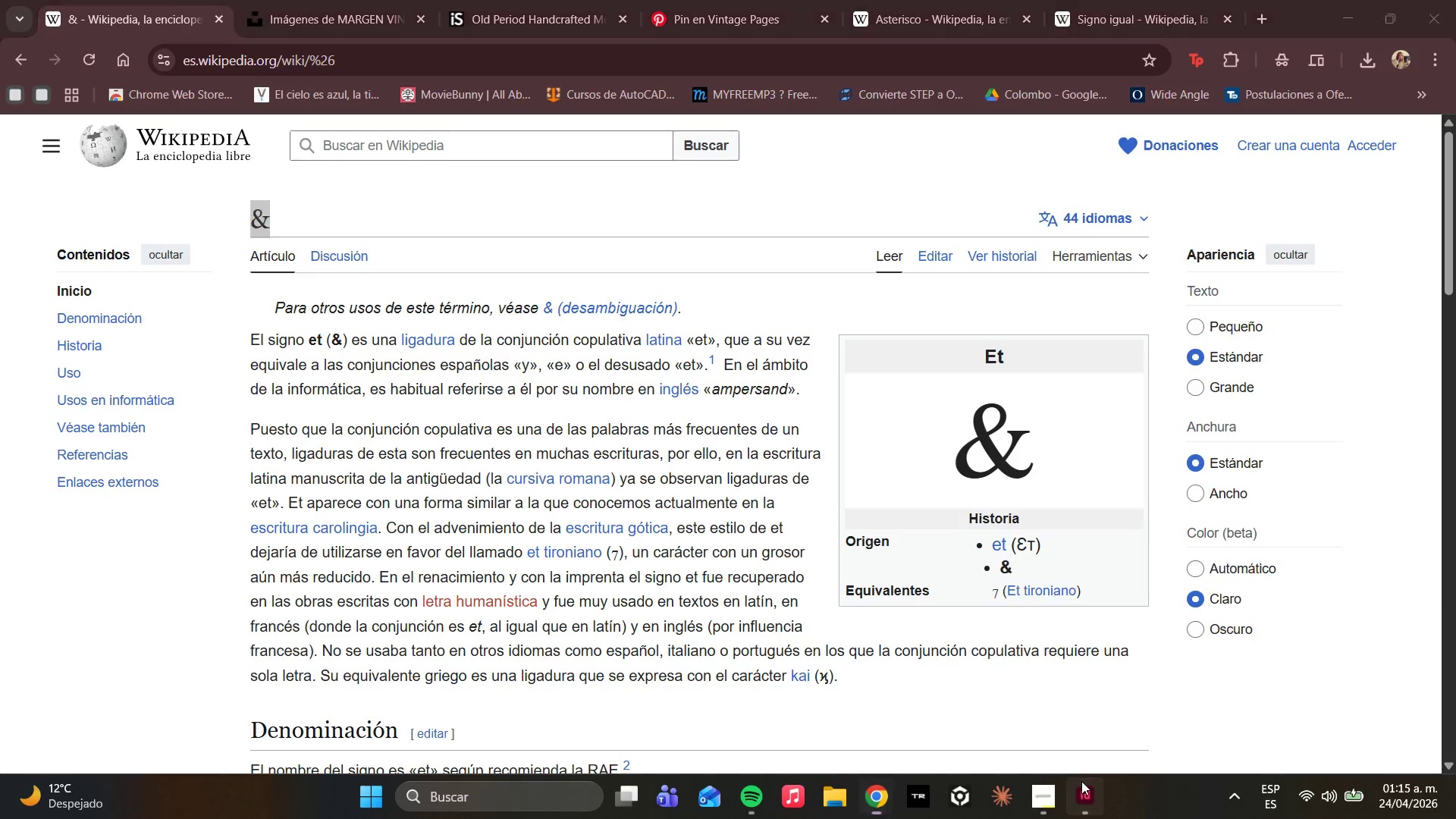 
key(Control+V)
 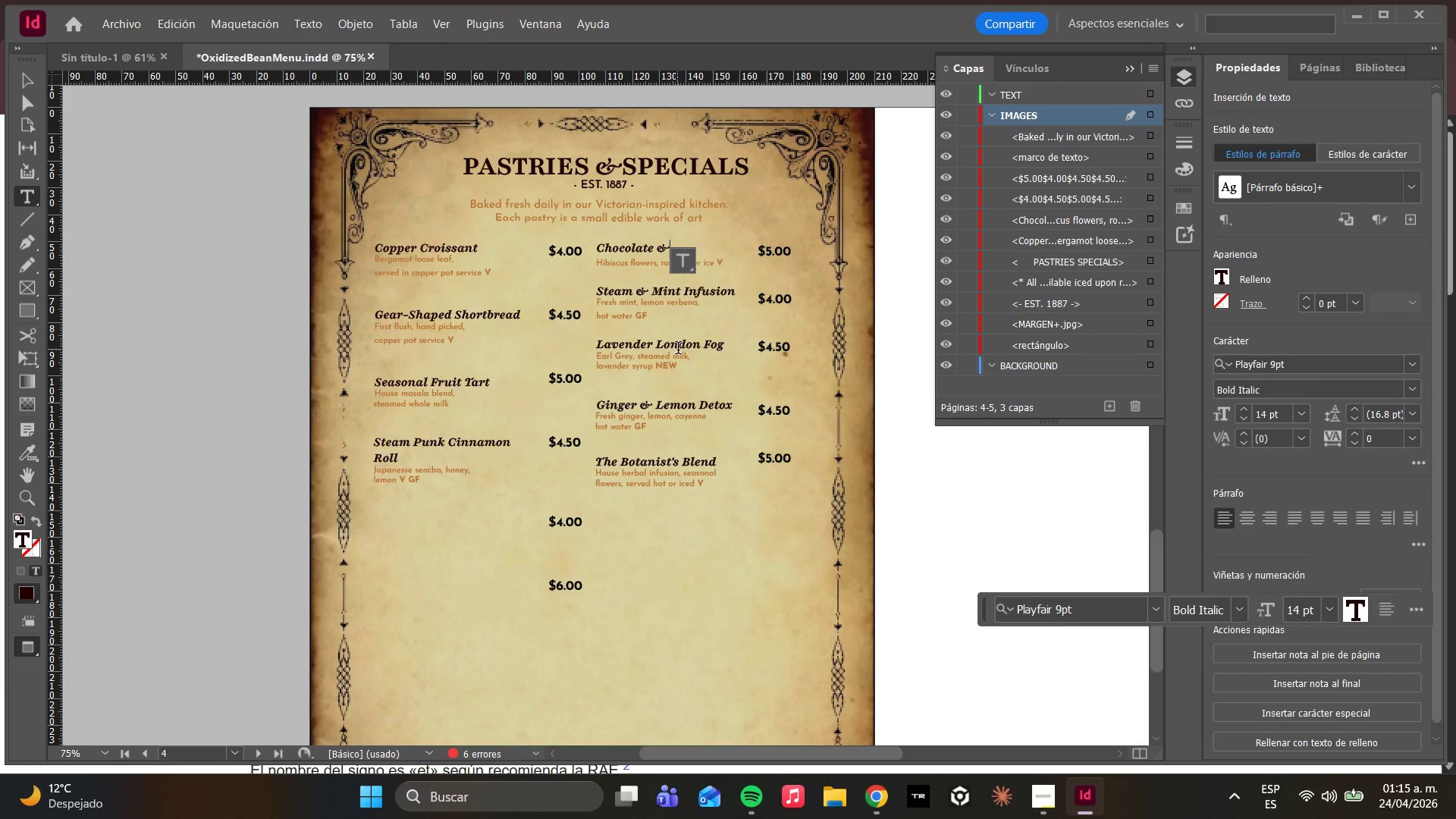 
type( ha)
key(Backspace)
key(Backspace)
type( )
 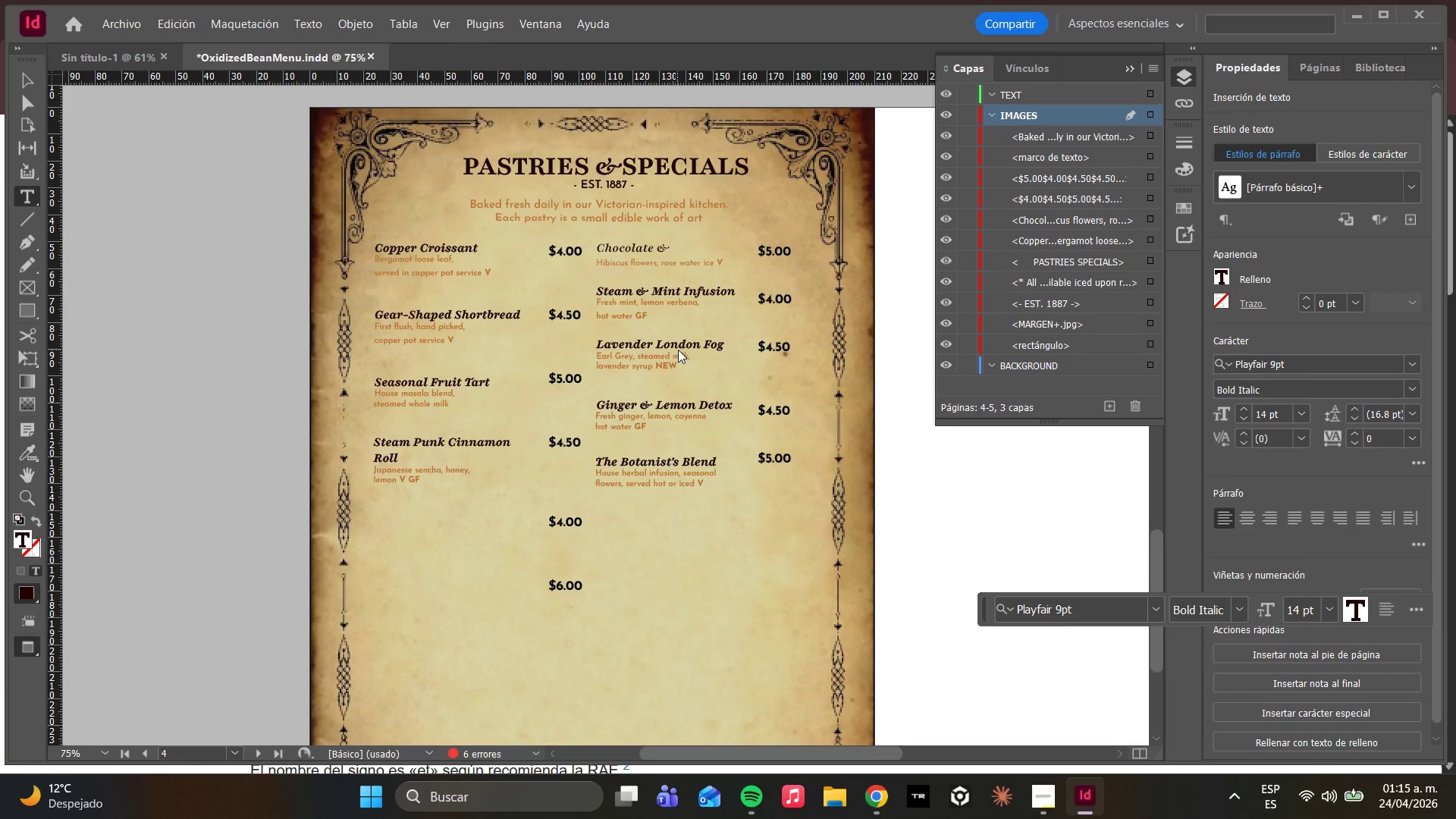 
type(Hazelnut/Eclair)
 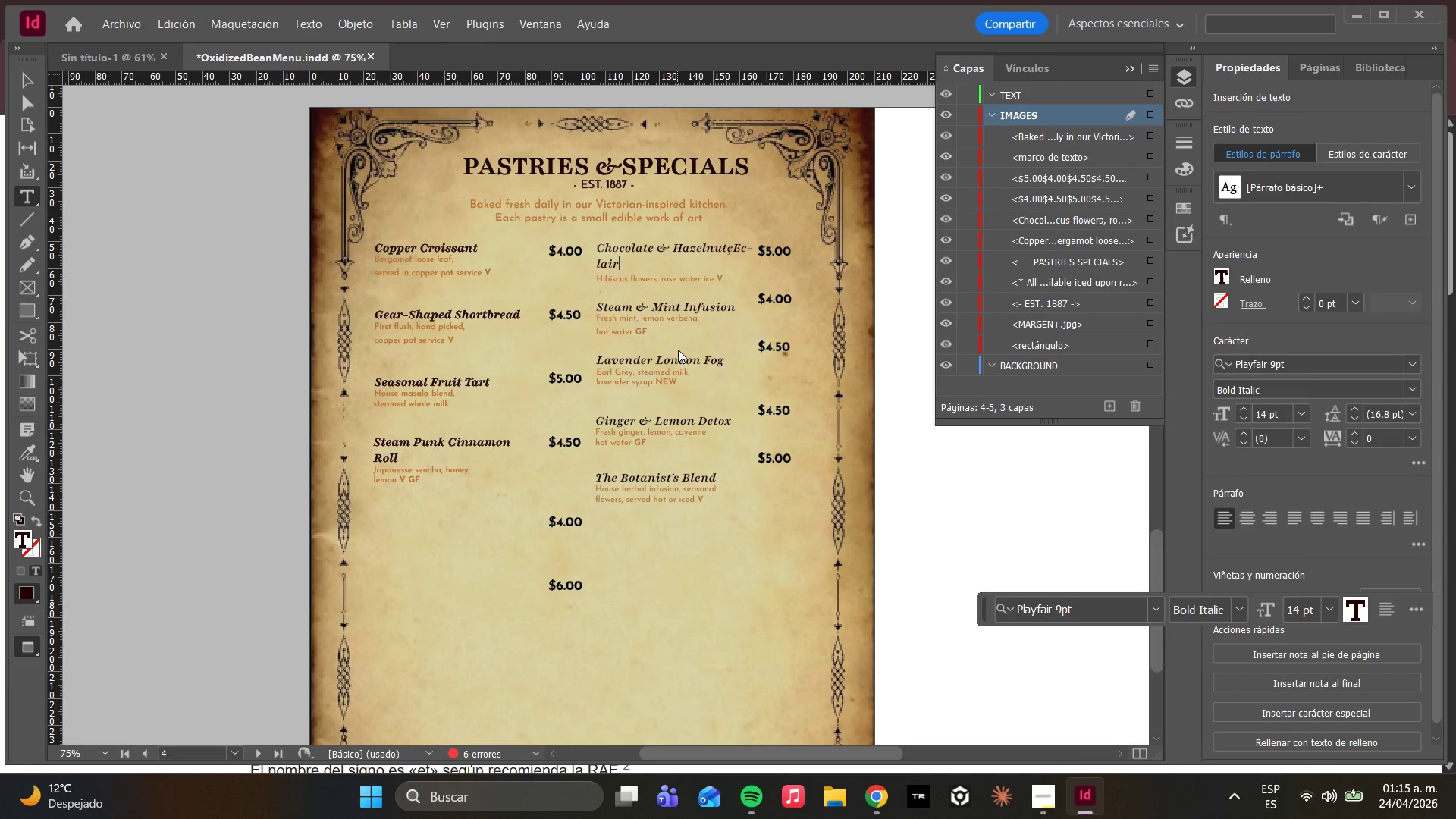 
key(ArrowUp)
 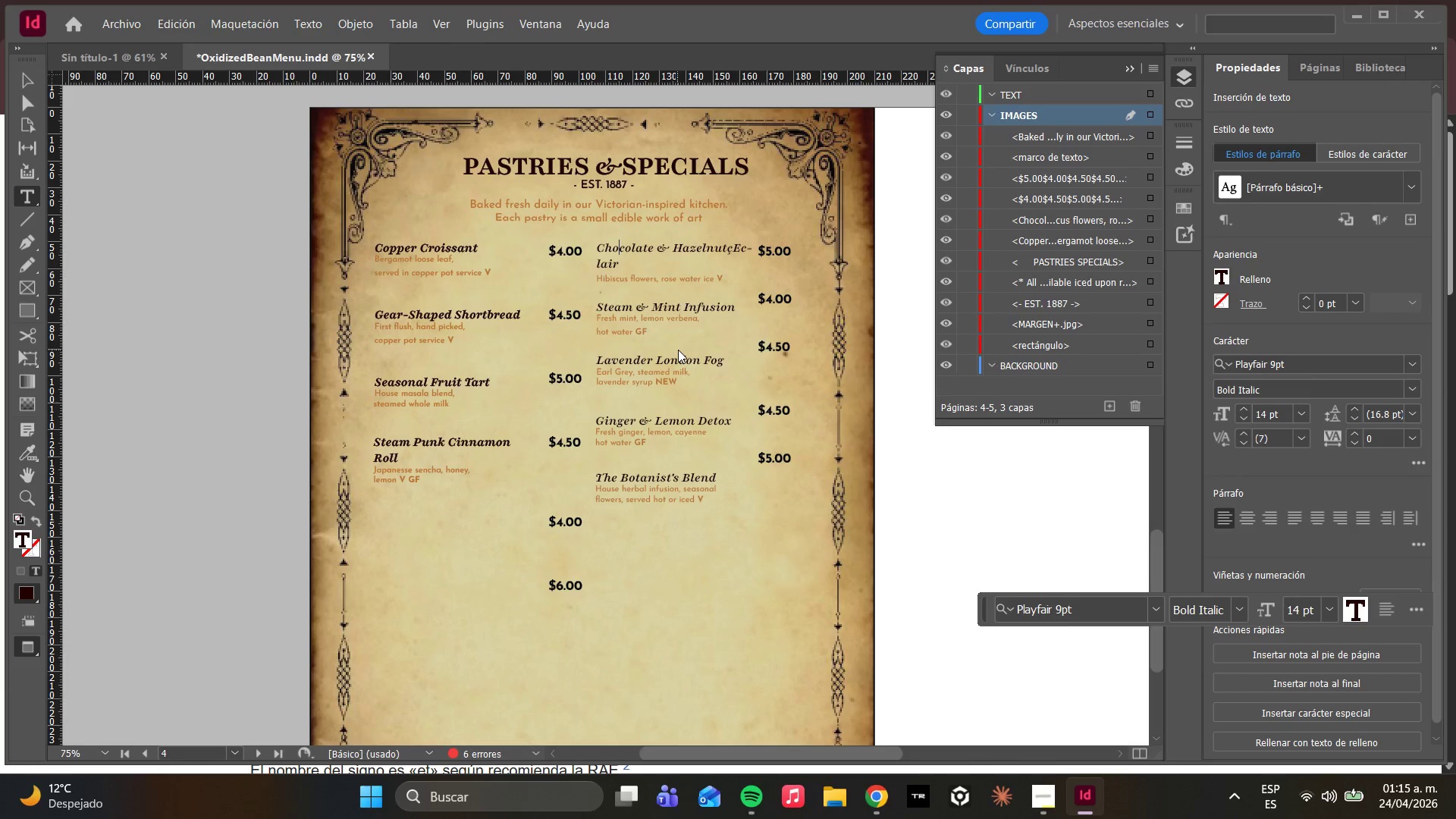 
hold_key(key=ArrowRight, duration=1.01)
 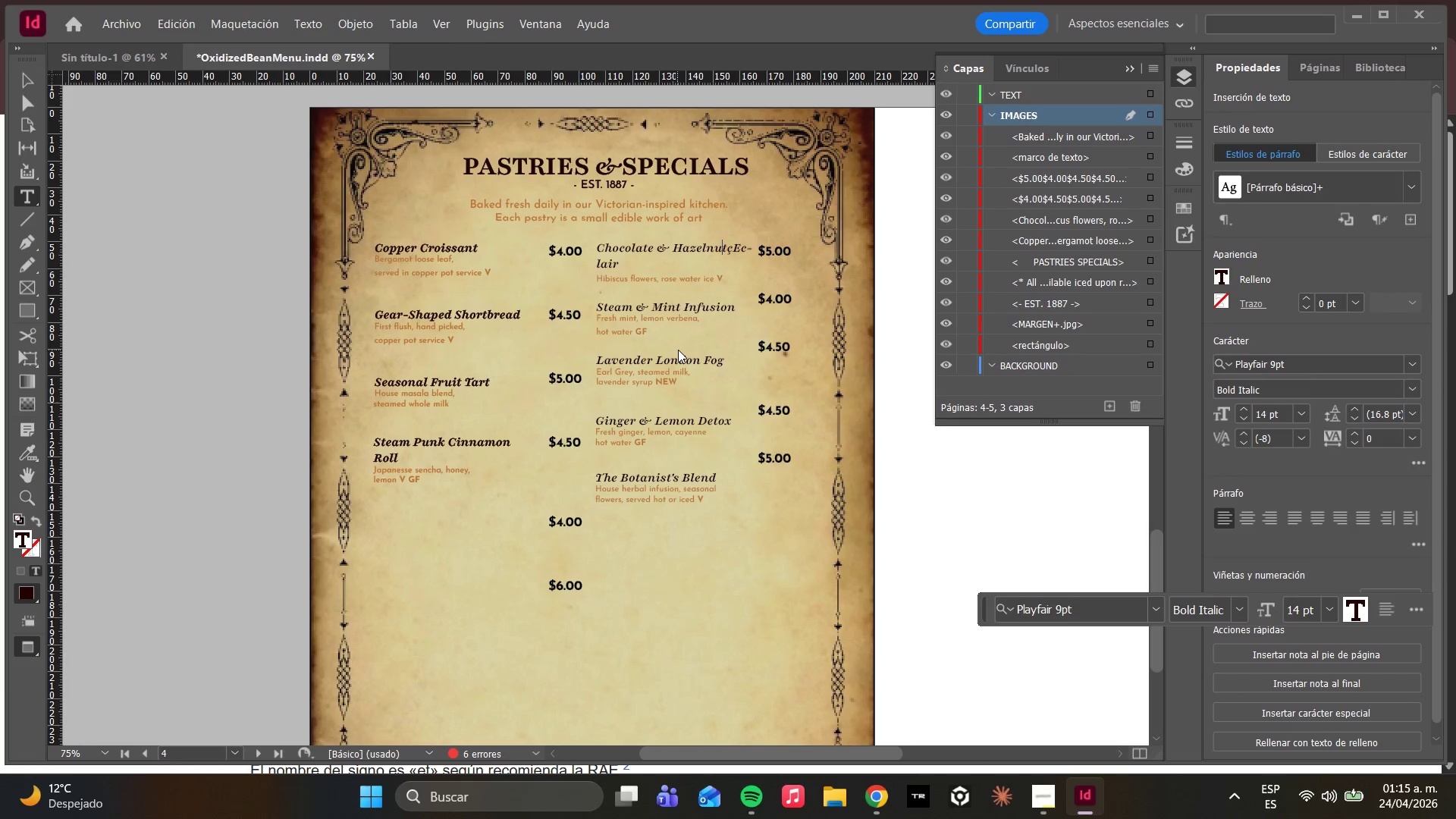 
key(ArrowRight)
 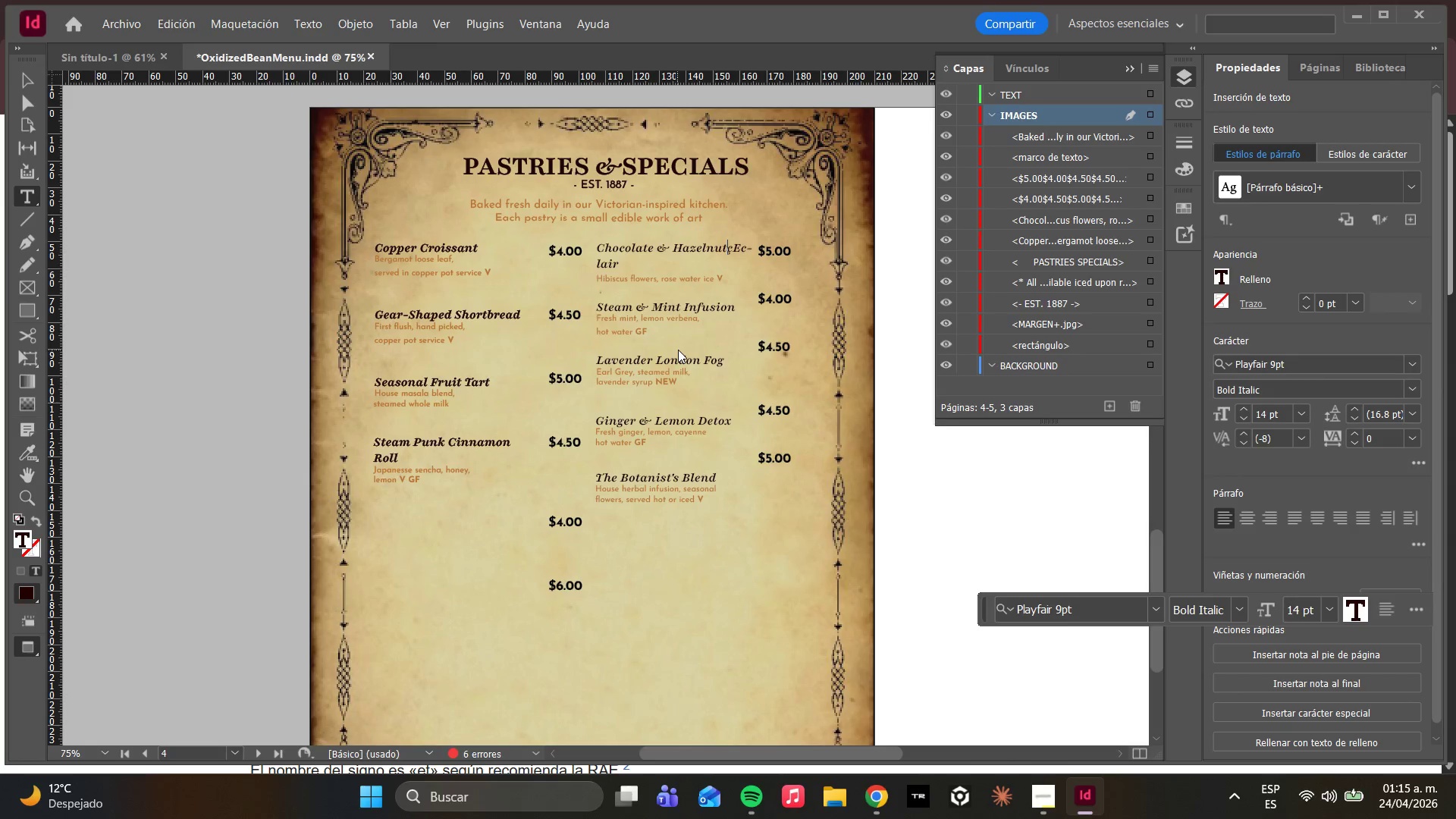 
key(ArrowRight)
 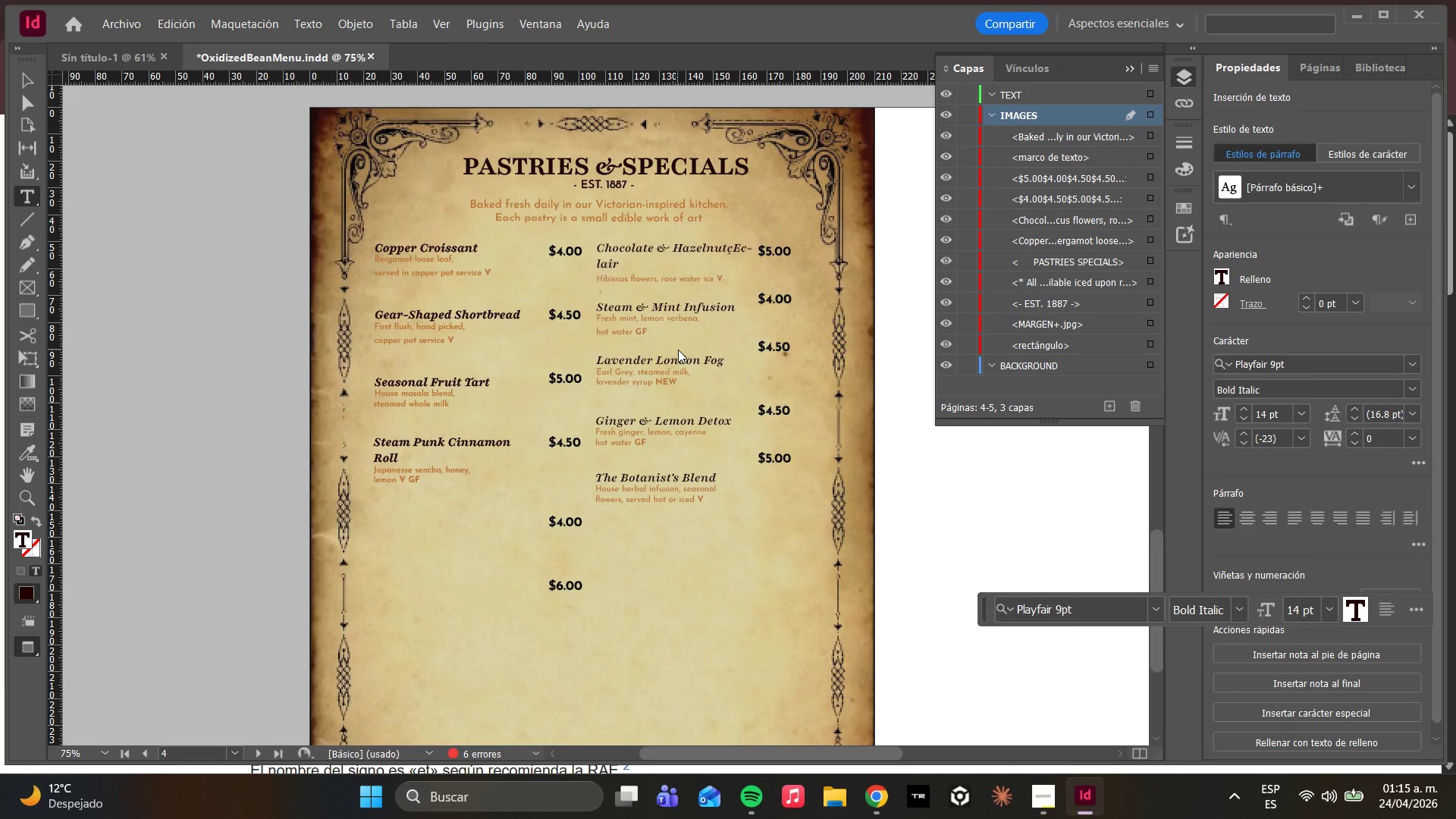 
key(Backspace)
 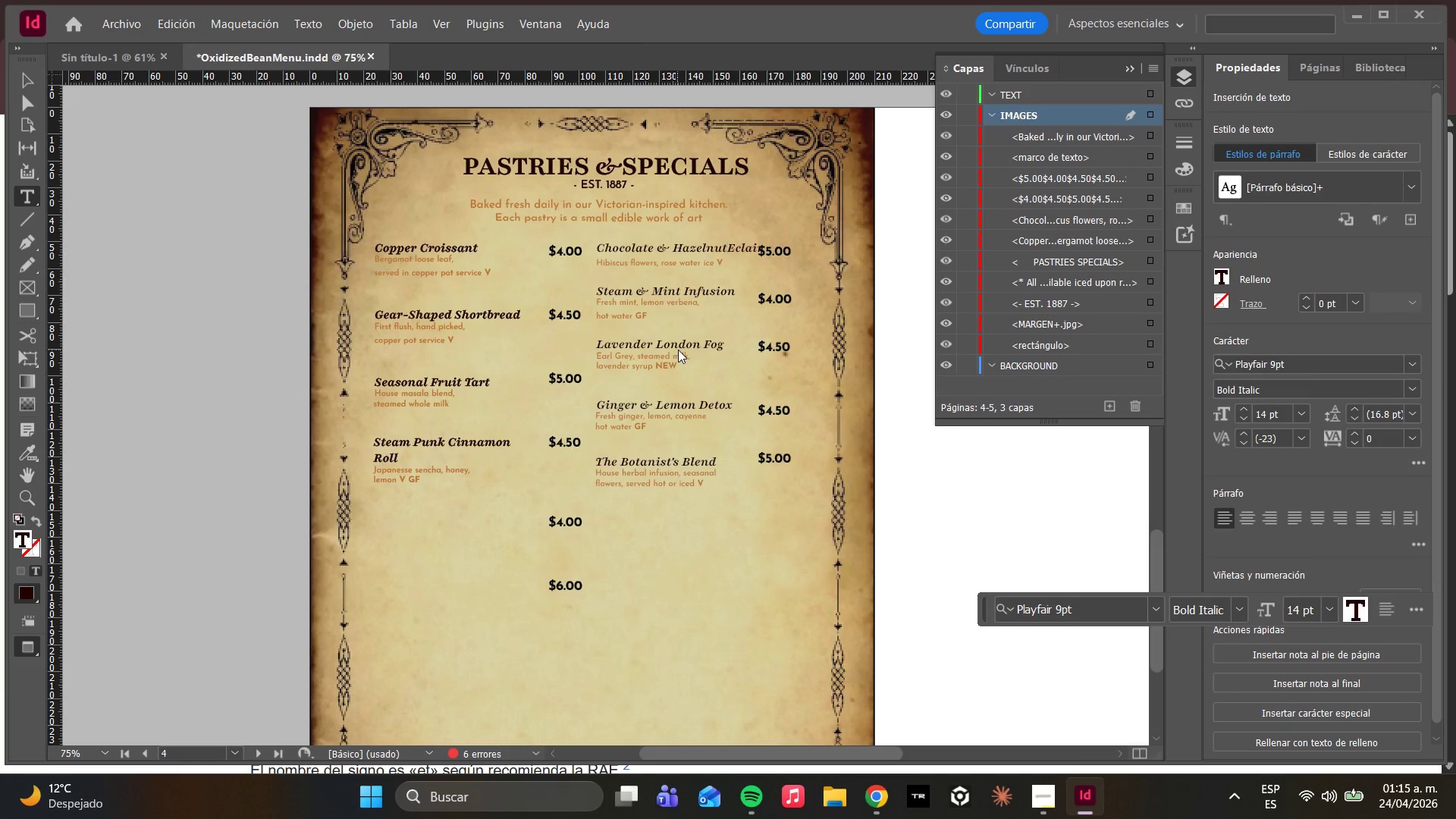 
key(Enter)
 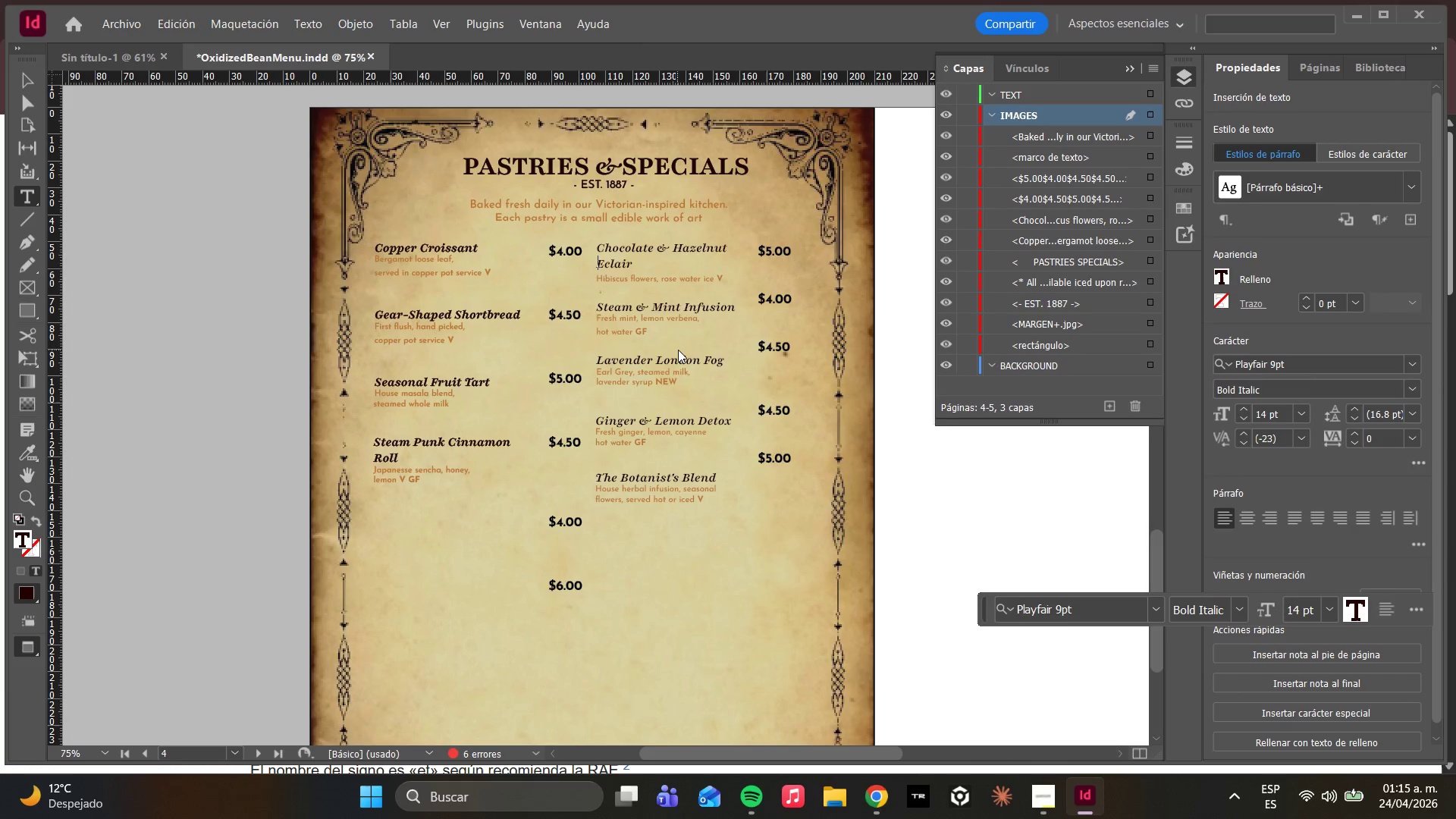 
wait(11.91)
 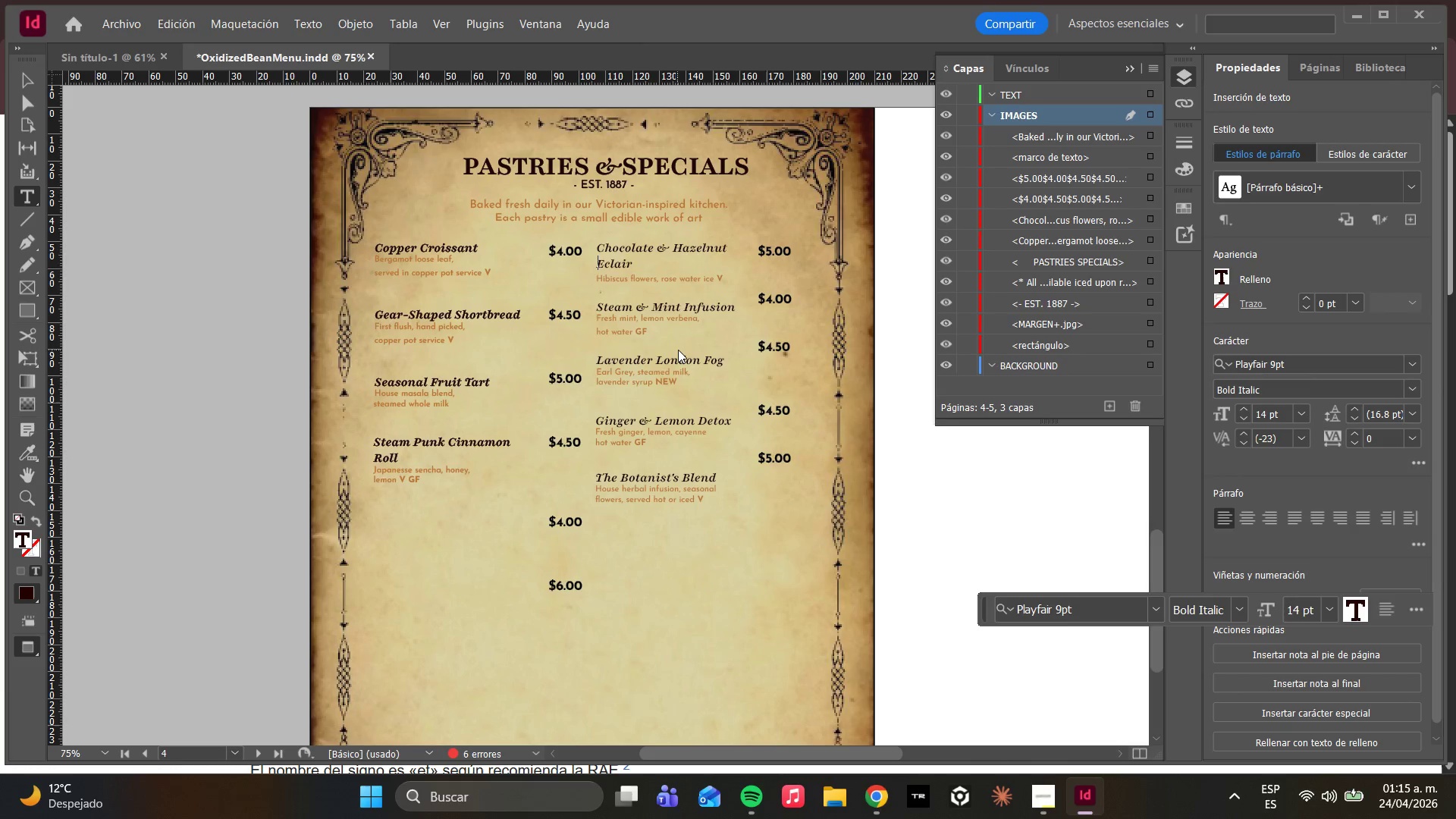 
key(ArrowDown)
 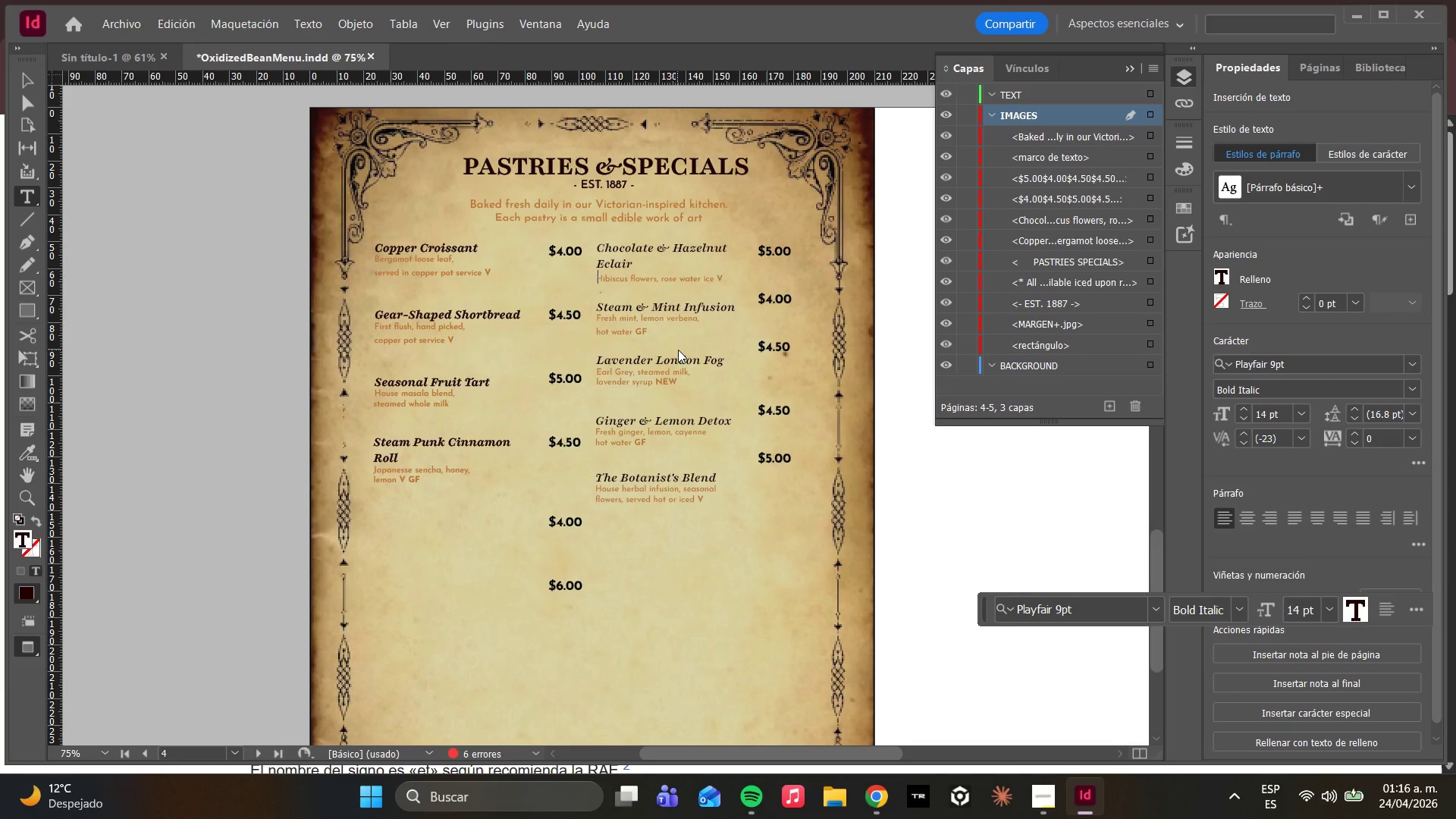 
key(ArrowDown)
 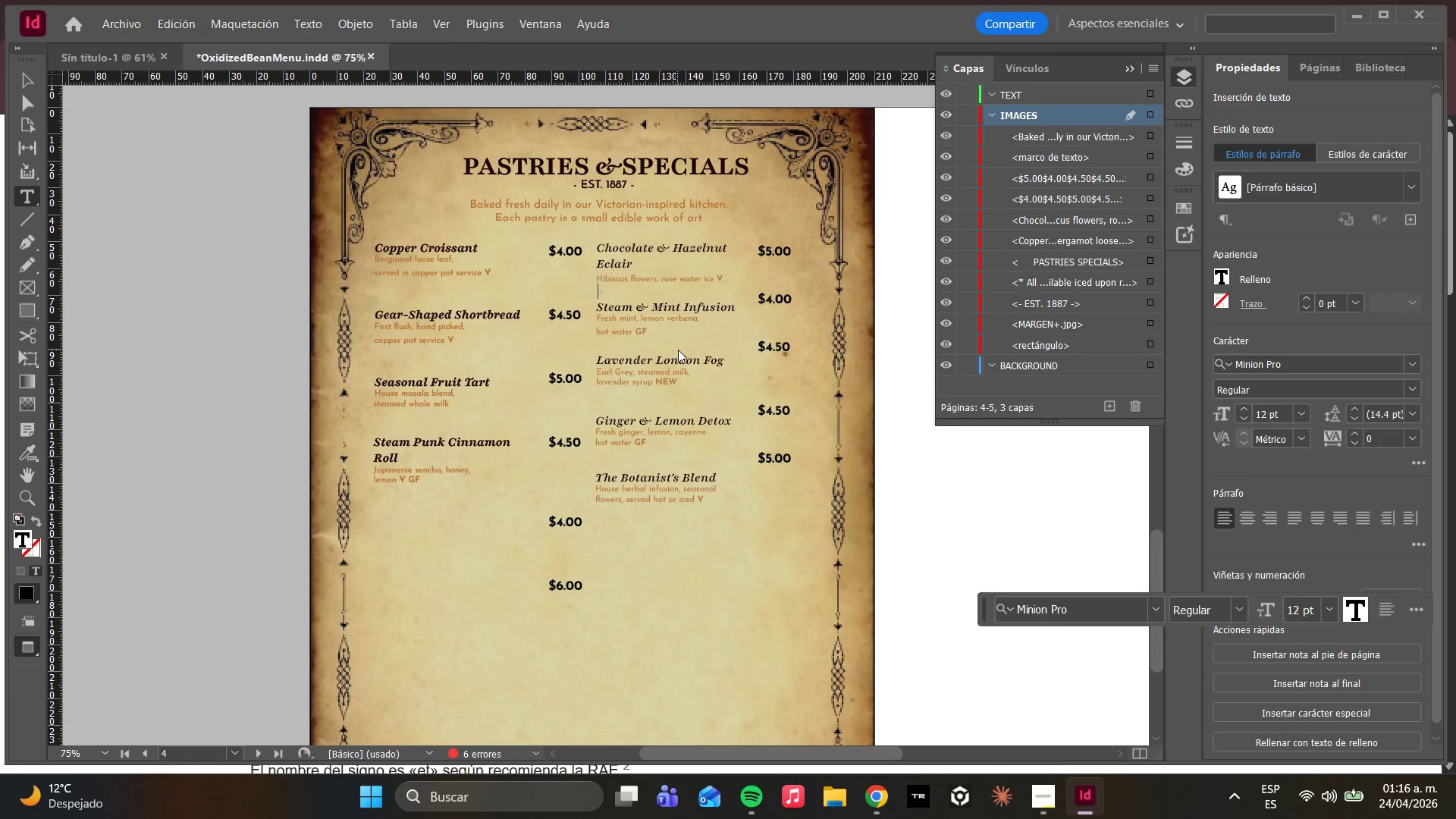 
key(ArrowDown)
 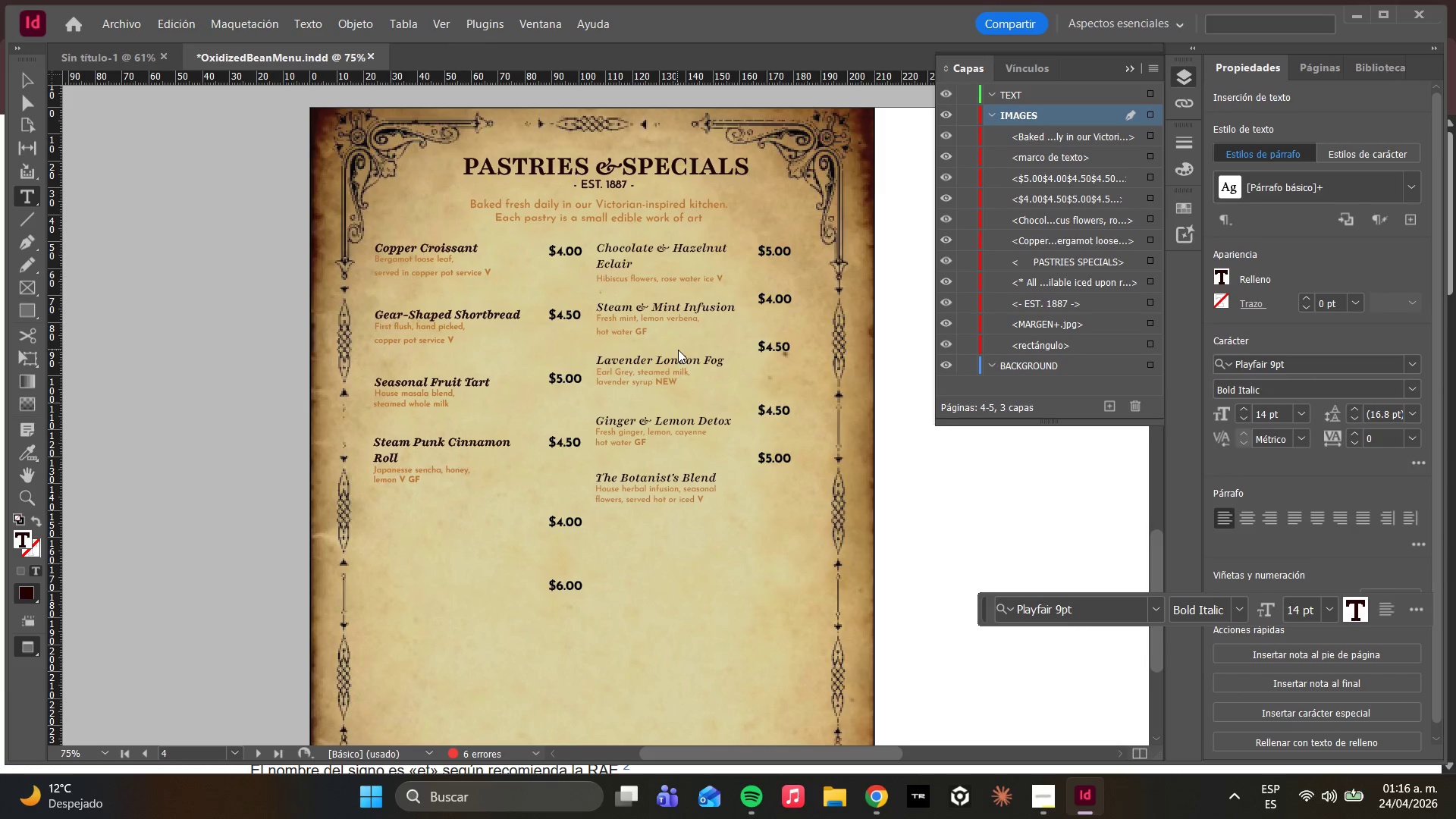 
hold_key(key=ArrowRight, duration=1.02)
 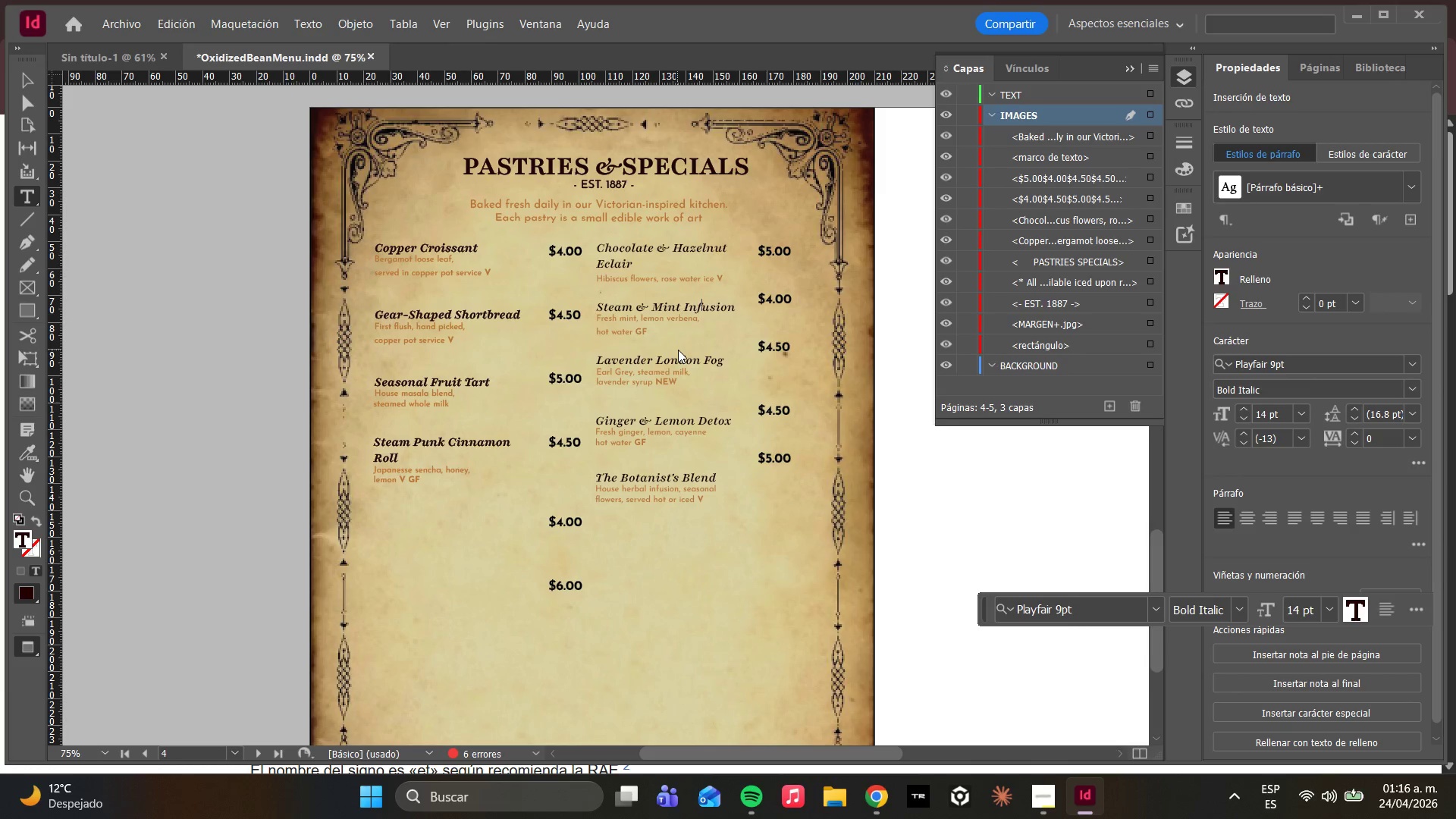 
key(ArrowRight)
 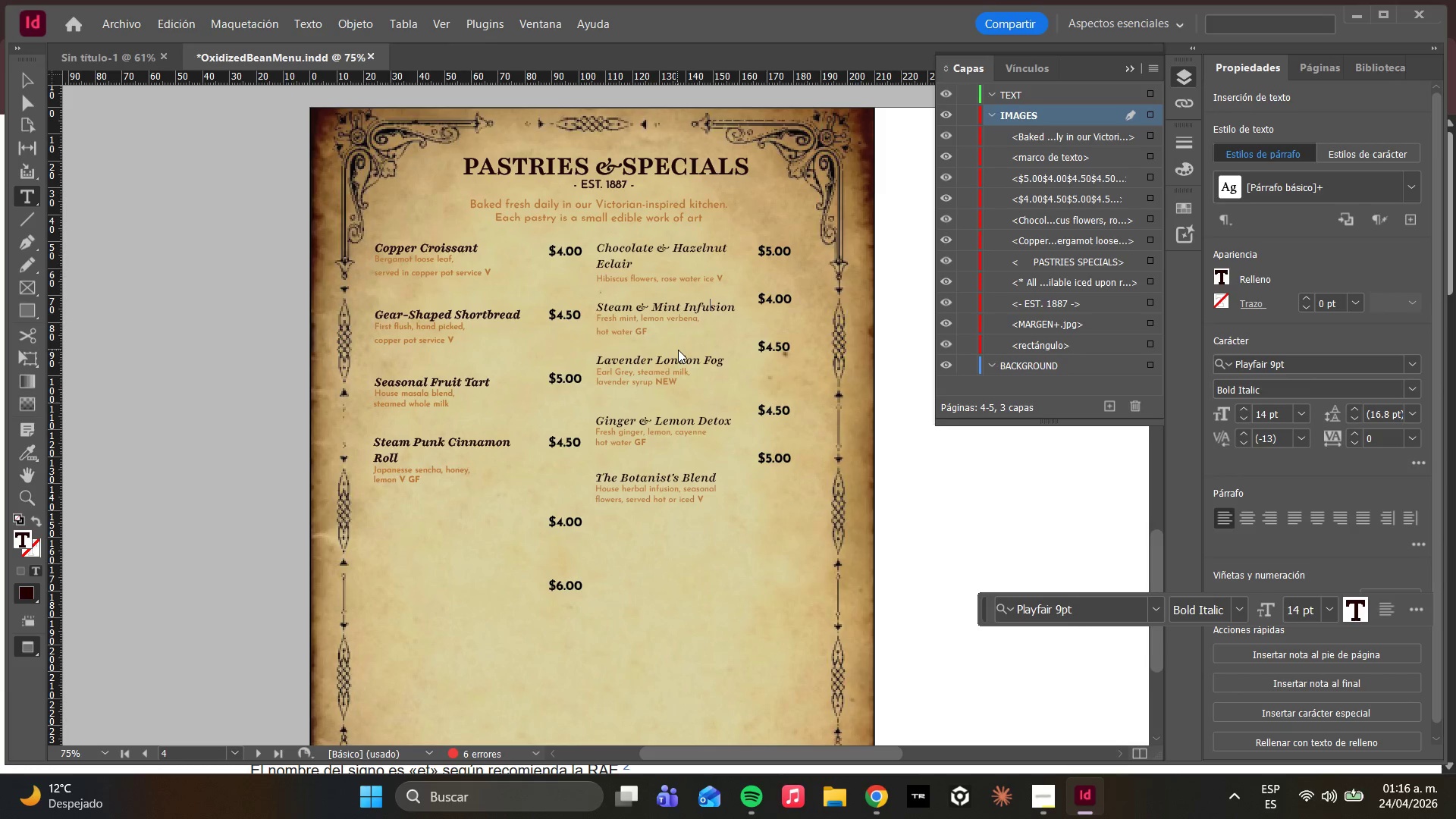 
key(ArrowRight)
 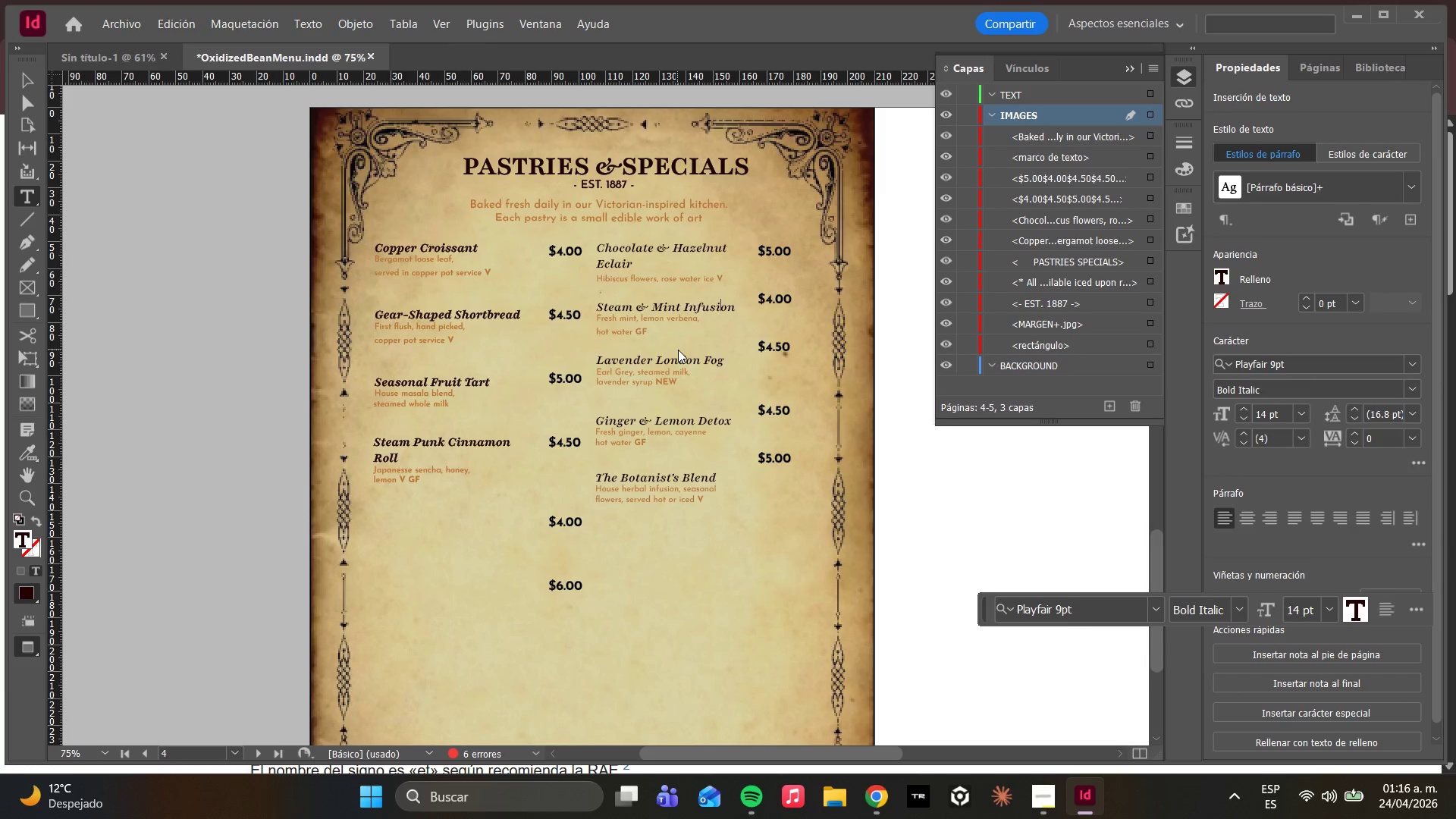 
key(ArrowRight)
 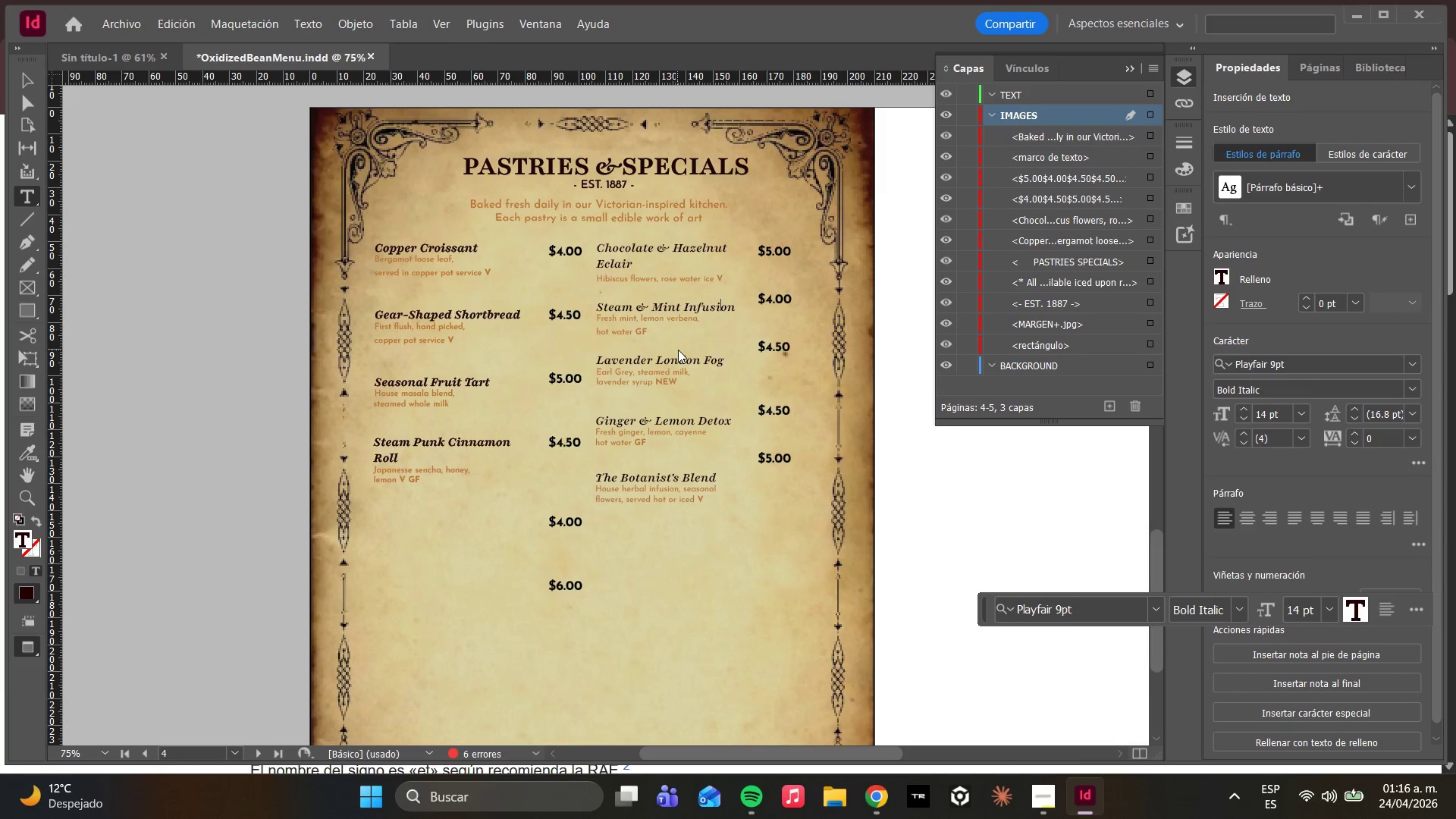 
key(ArrowRight)
 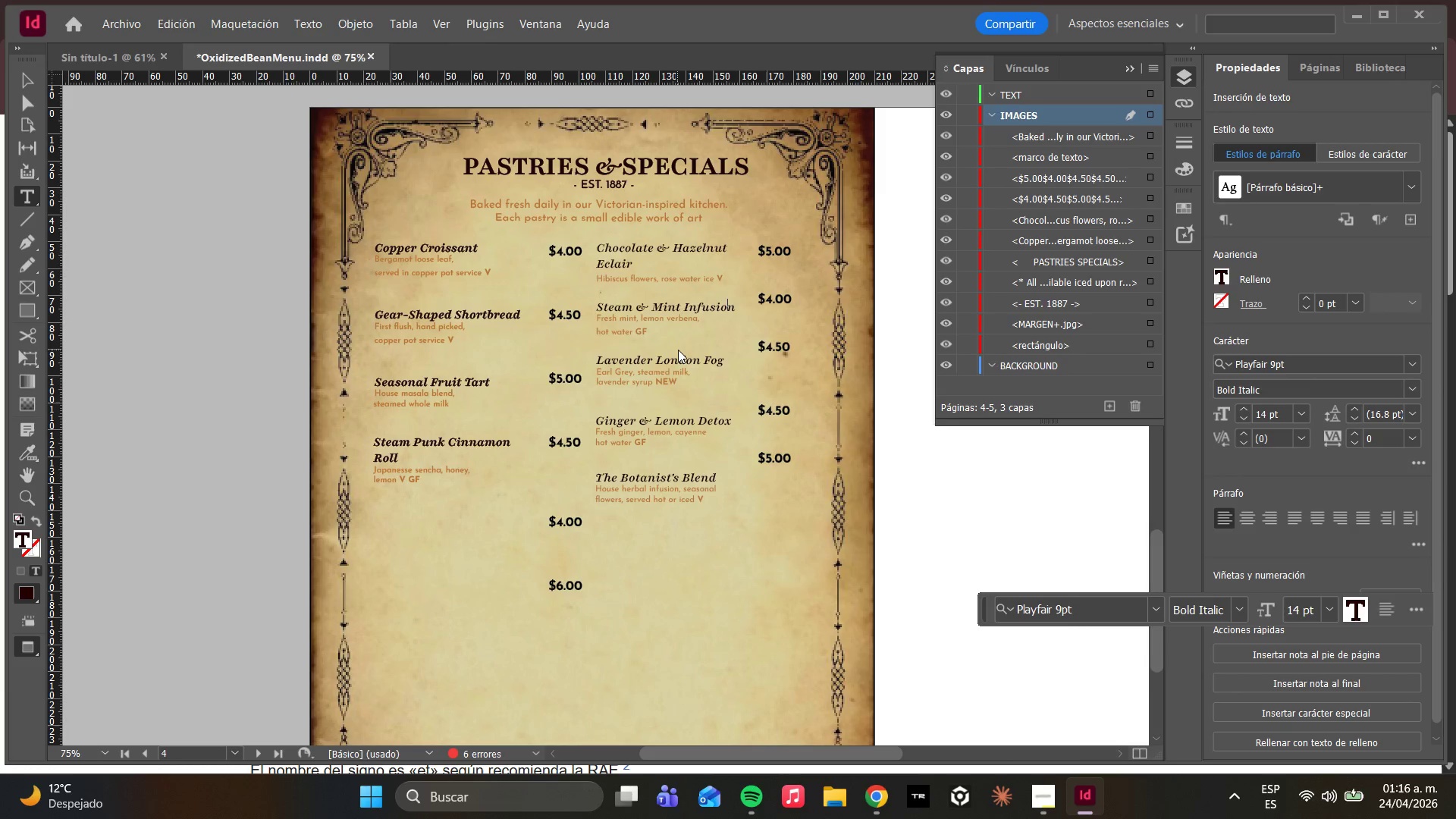 
key(ArrowRight)
 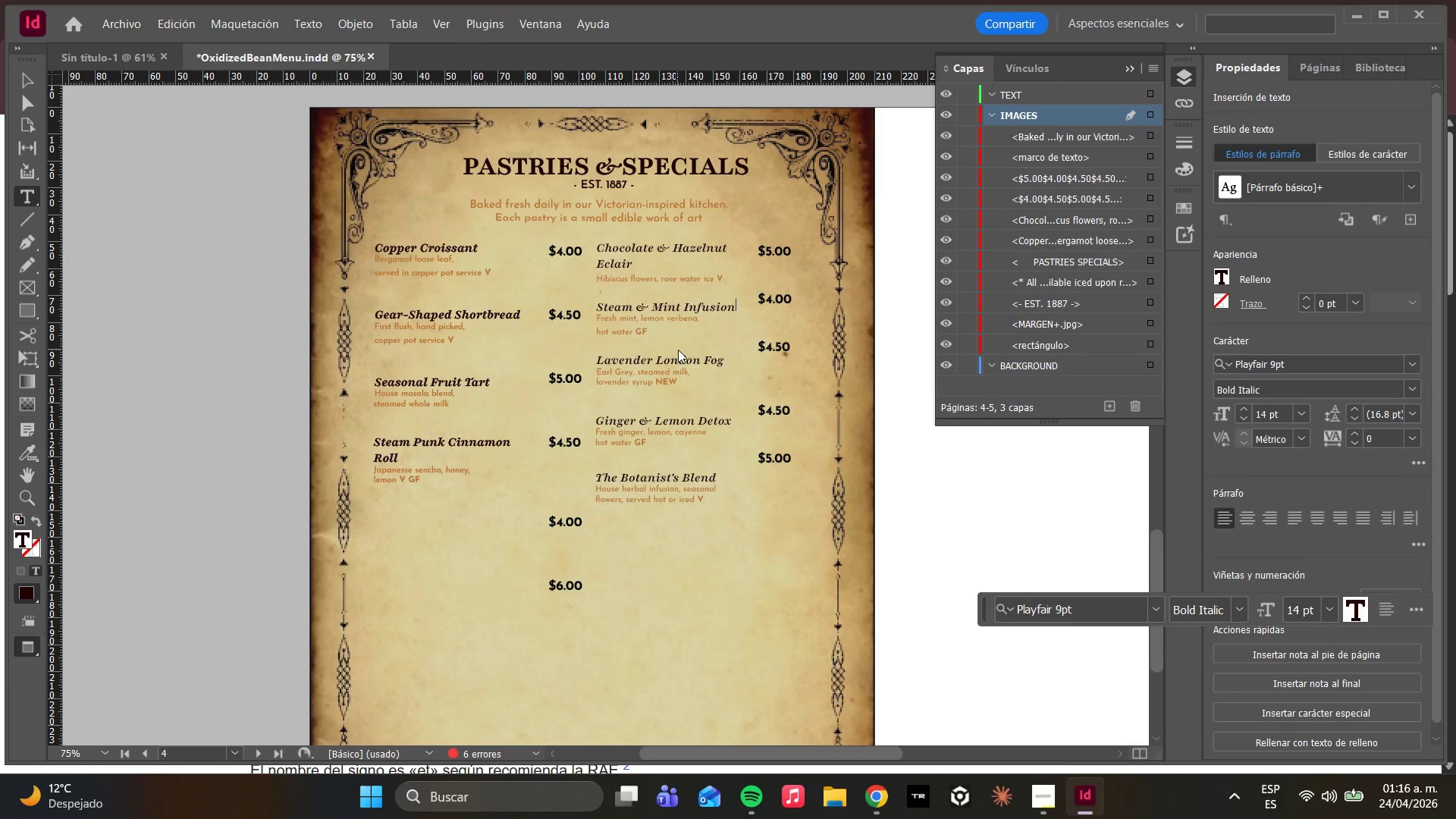 
hold_key(key=Backspace, duration=0.94)
 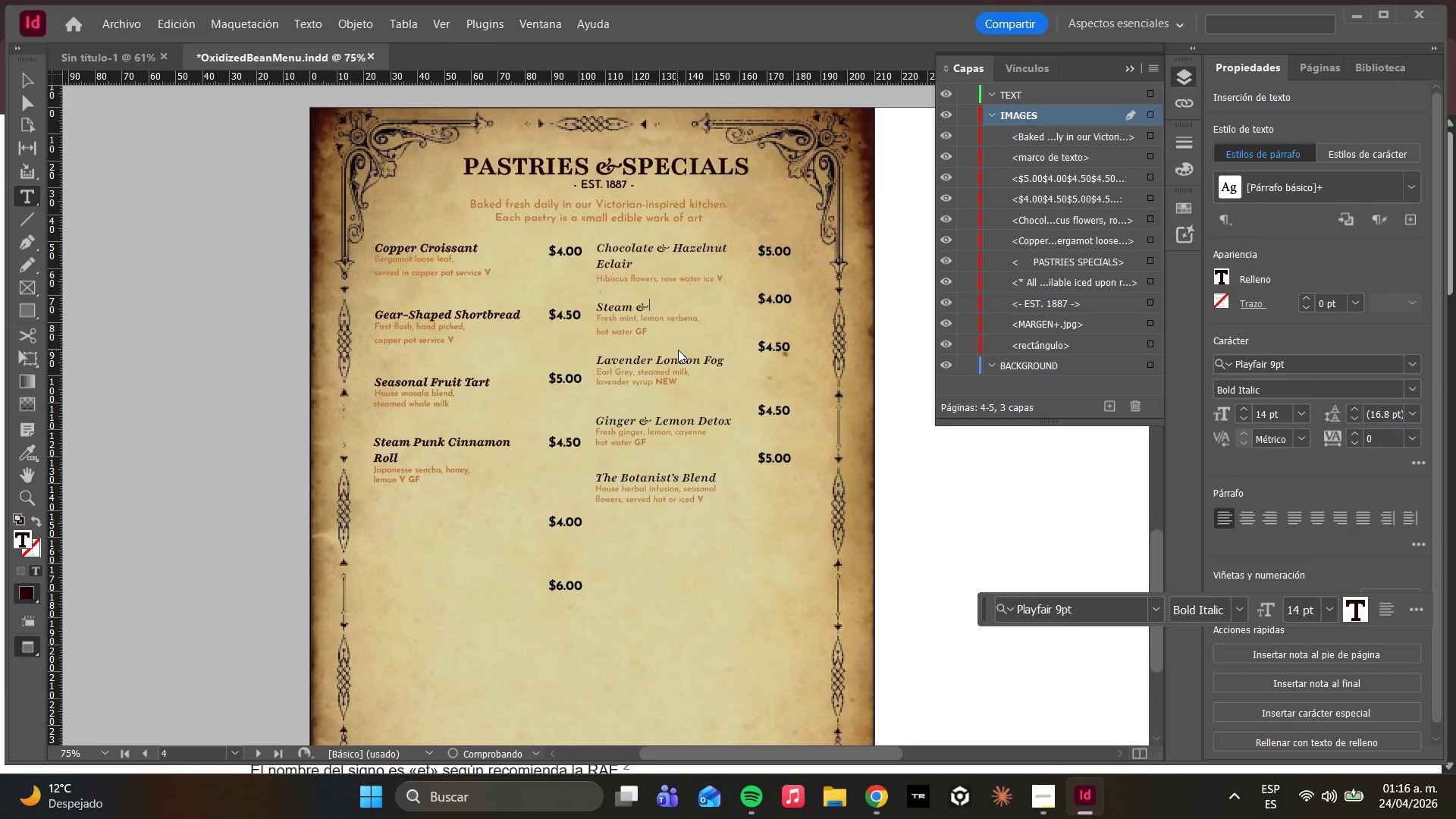 
key(Backspace)
 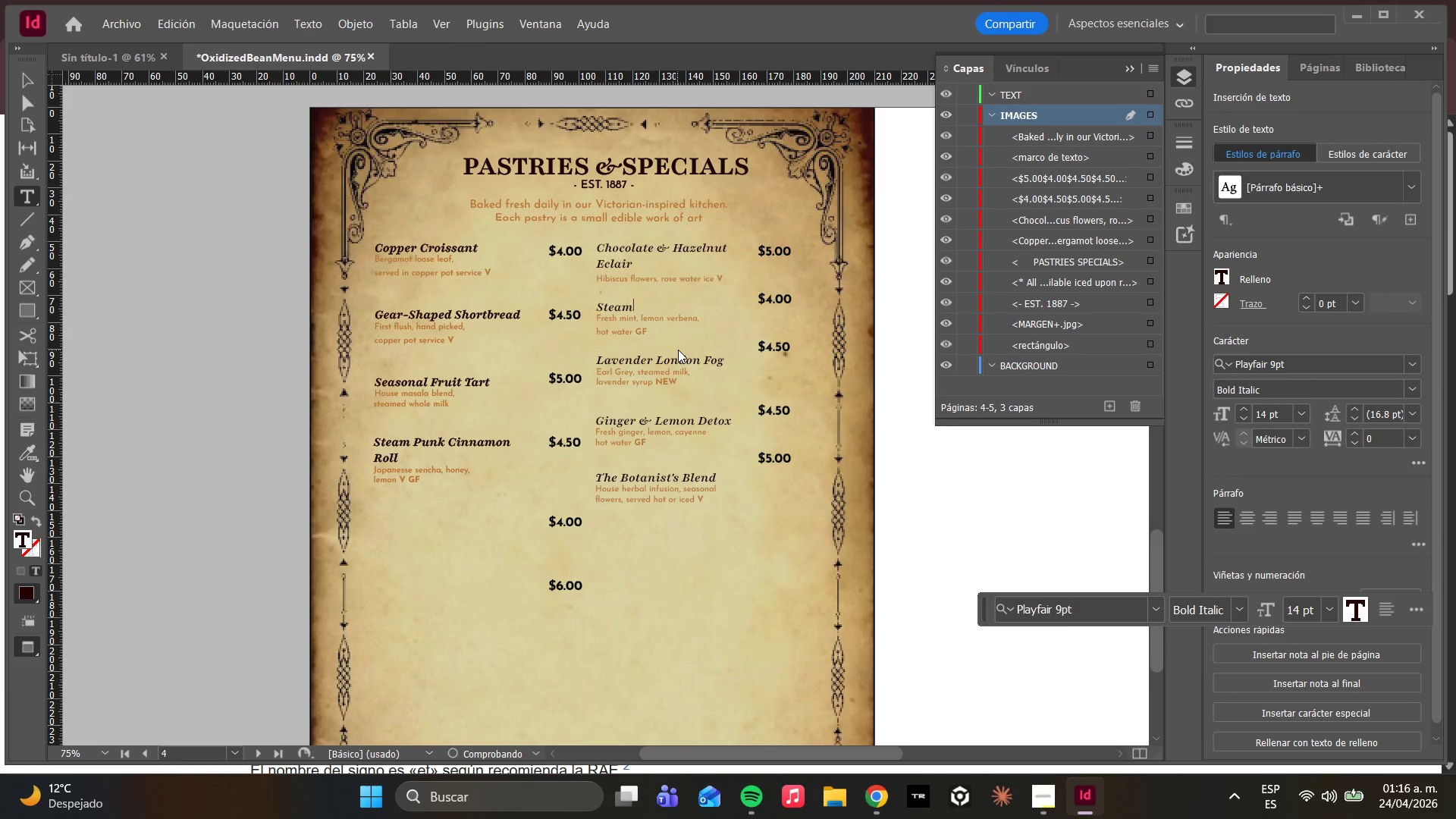 
key(Backspace)
 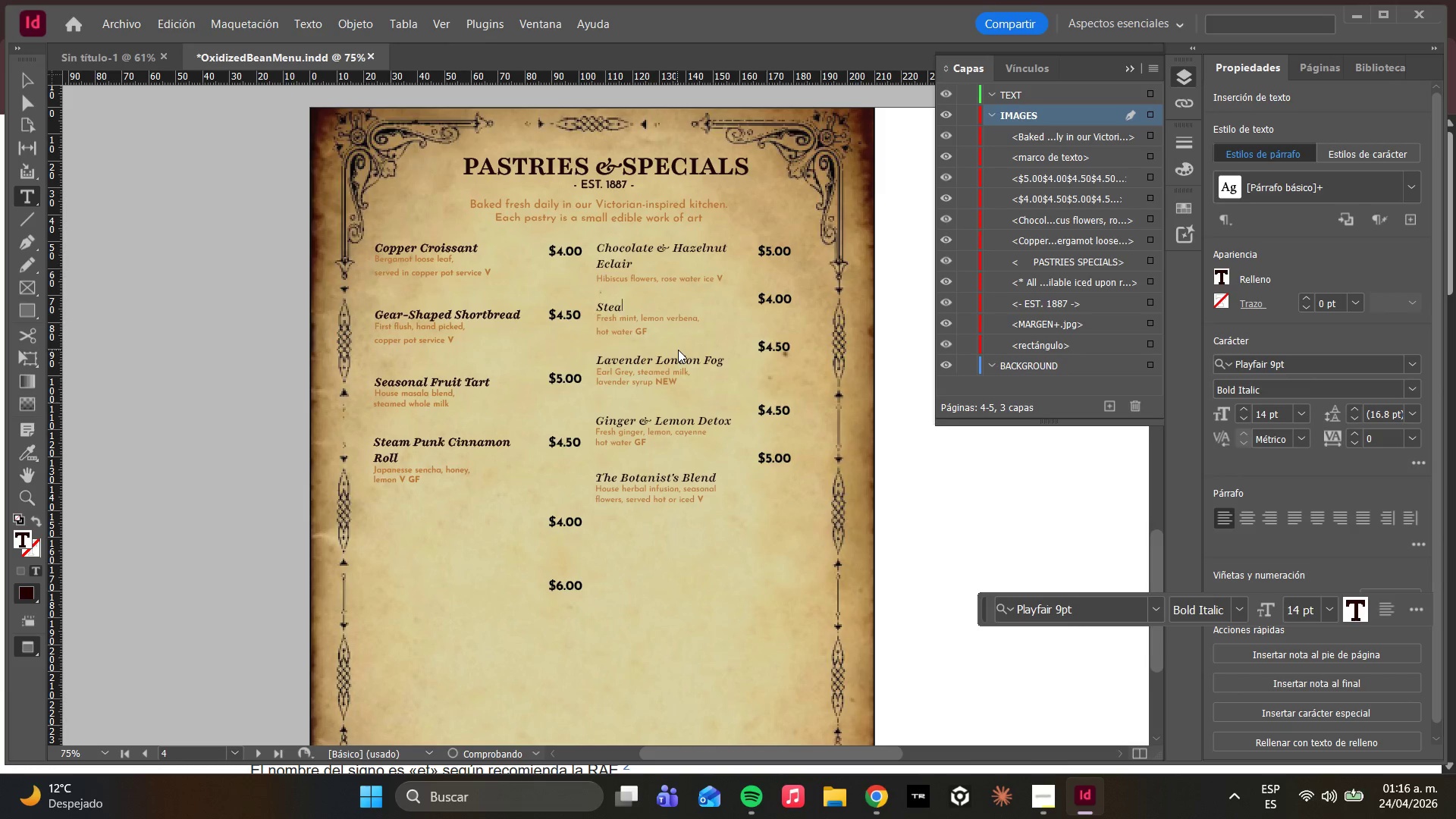 
key(Backspace)
 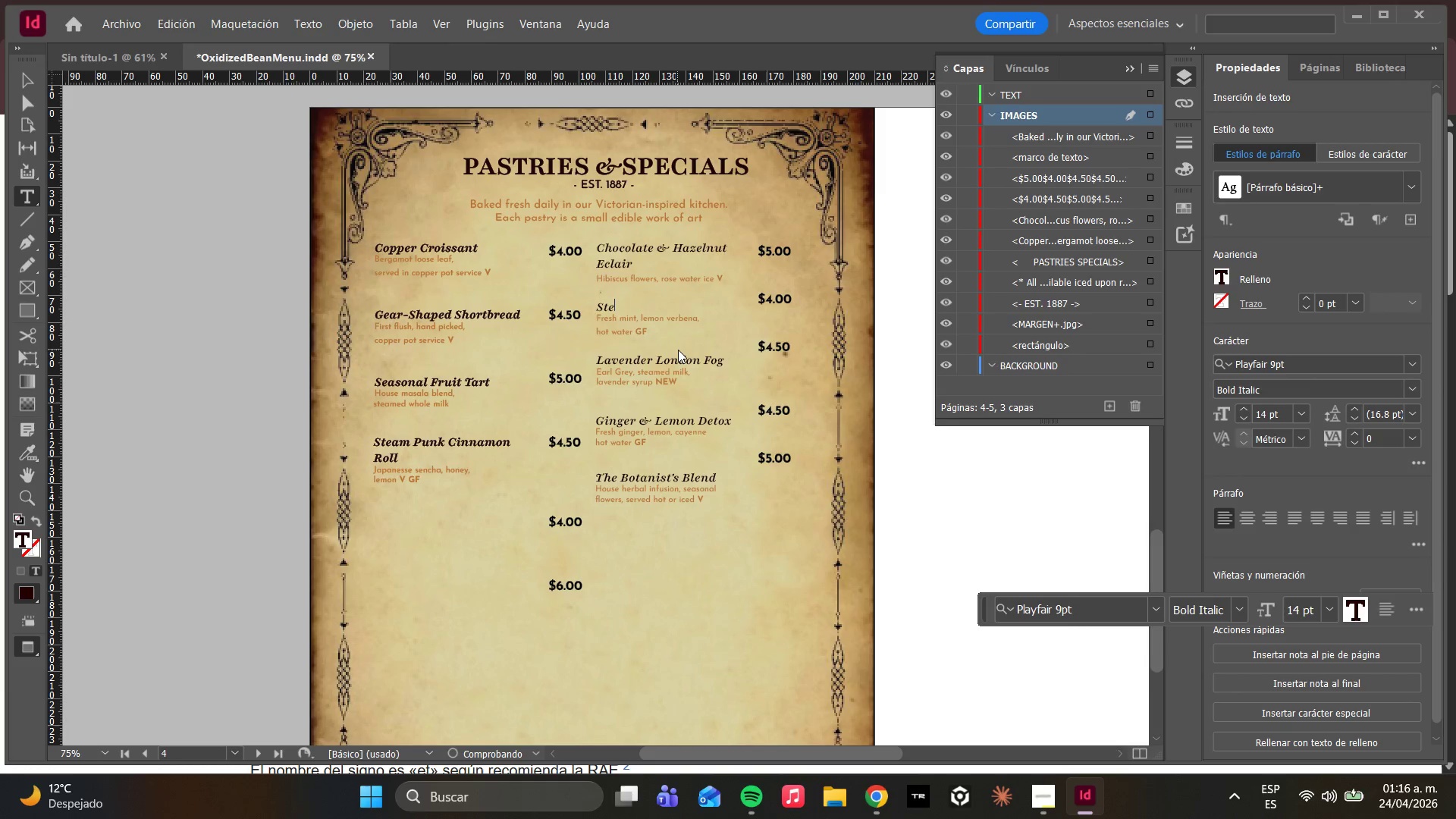 
key(Backspace)
 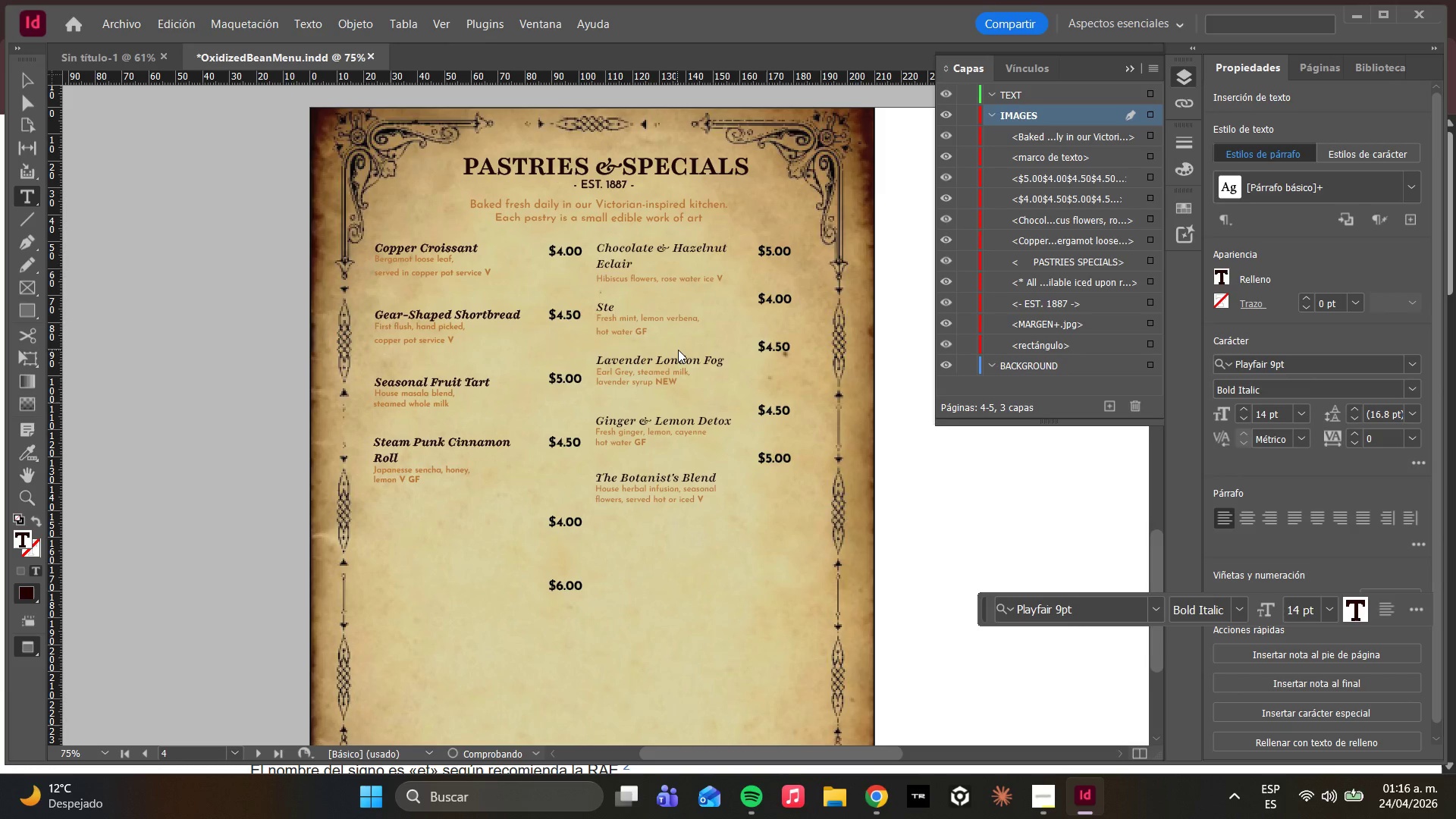 
key(Backspace)
 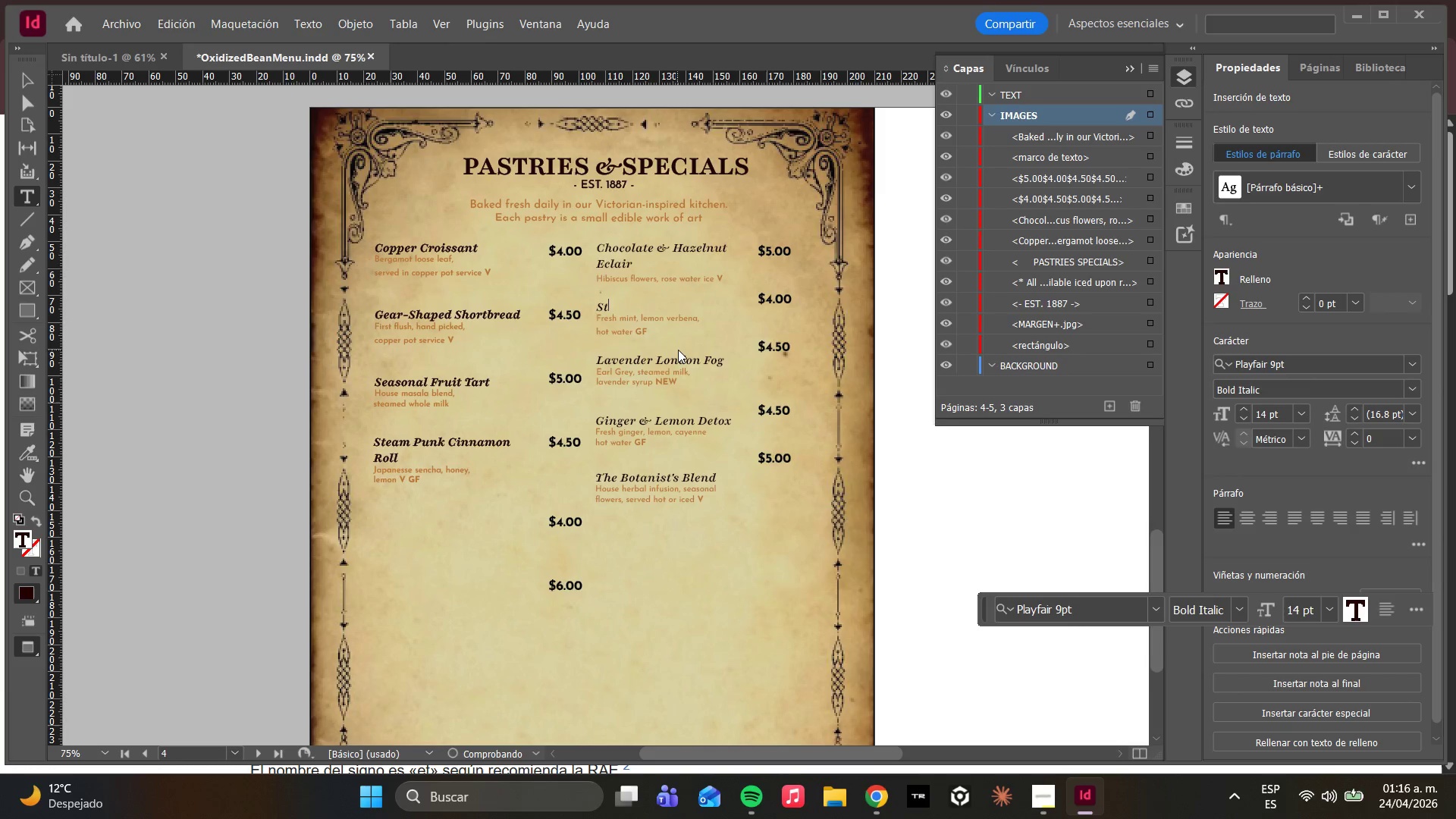 
key(Backspace)
 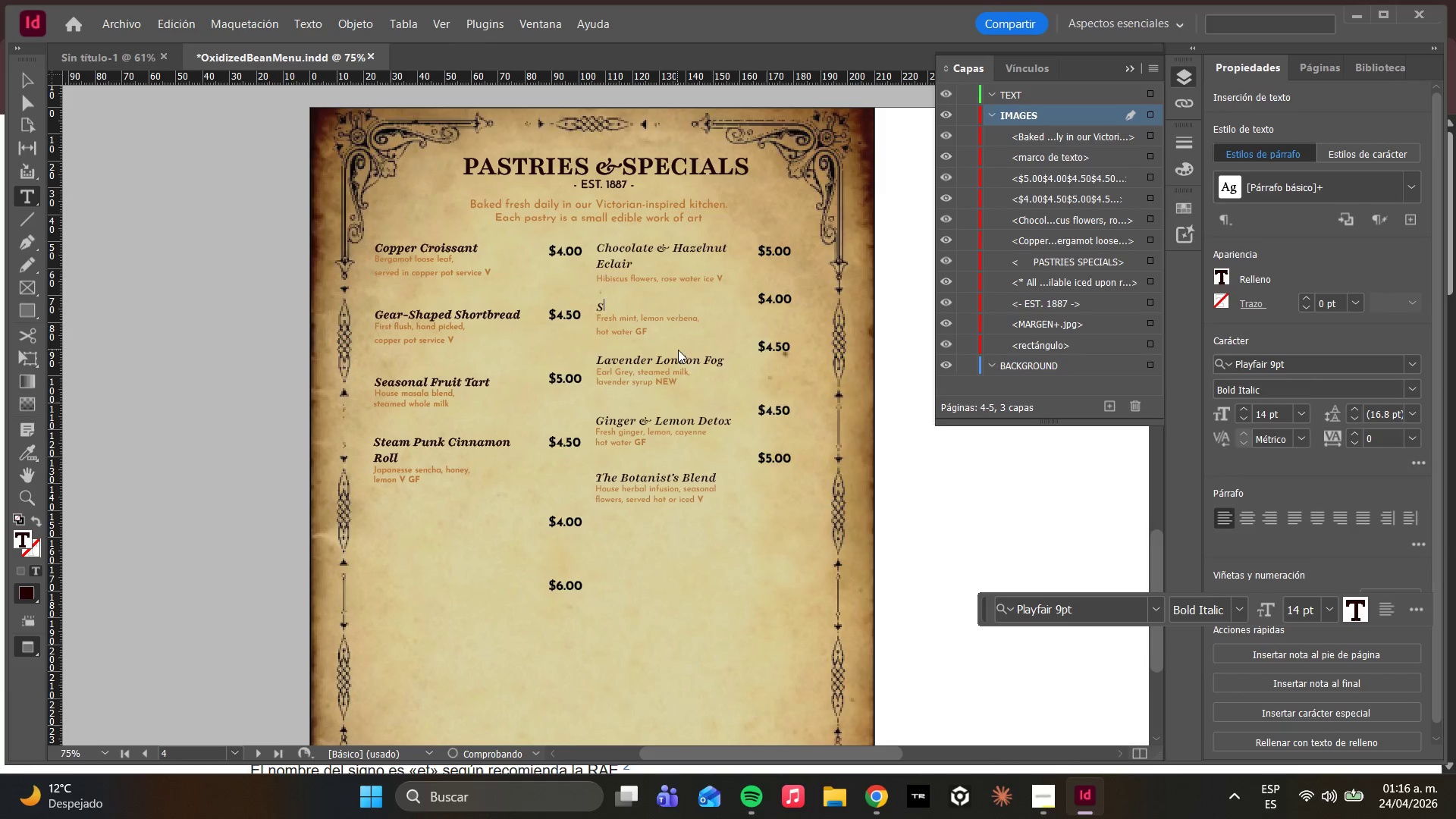 
key(Backspace)
 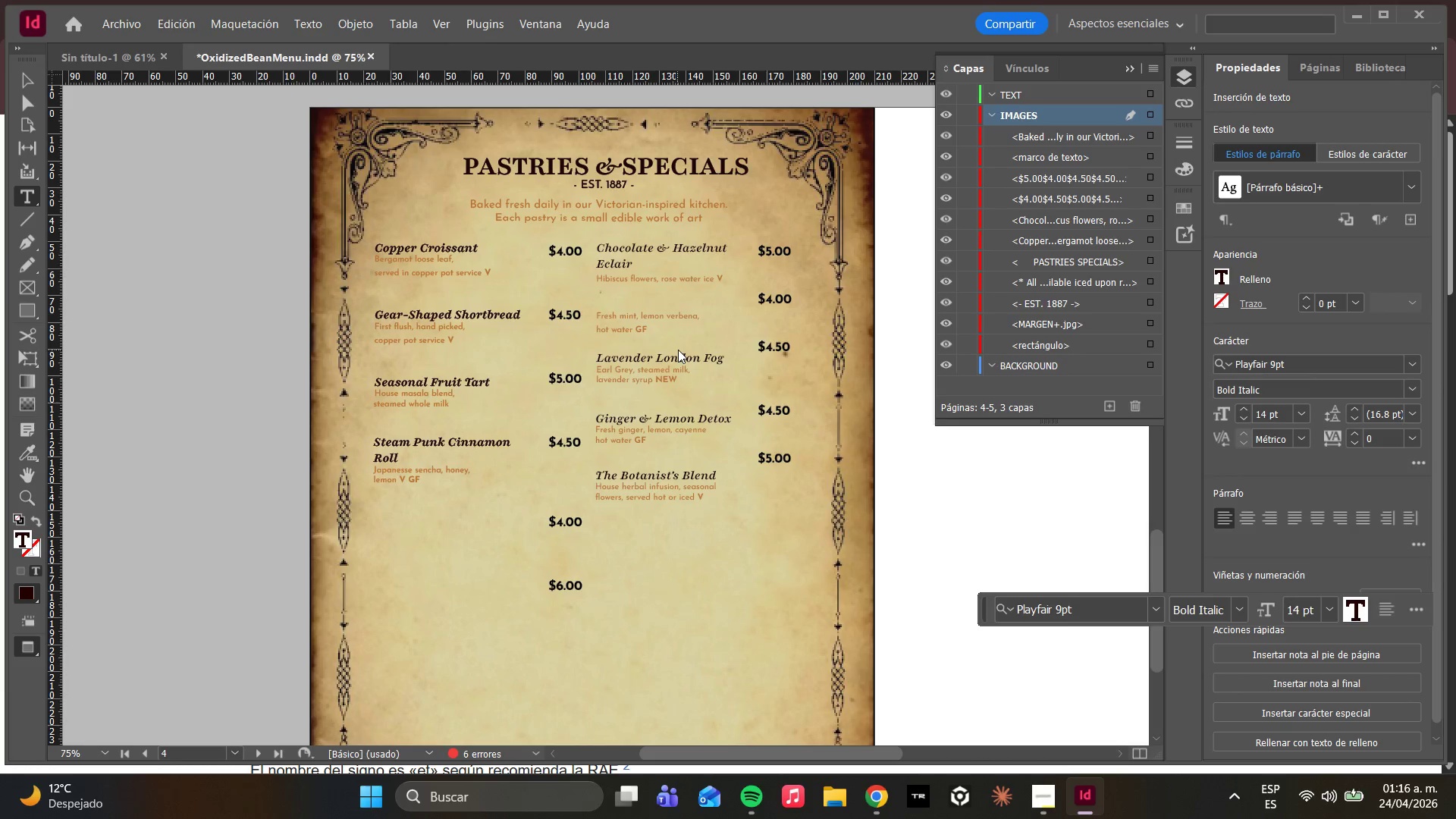 
wait(5.02)
 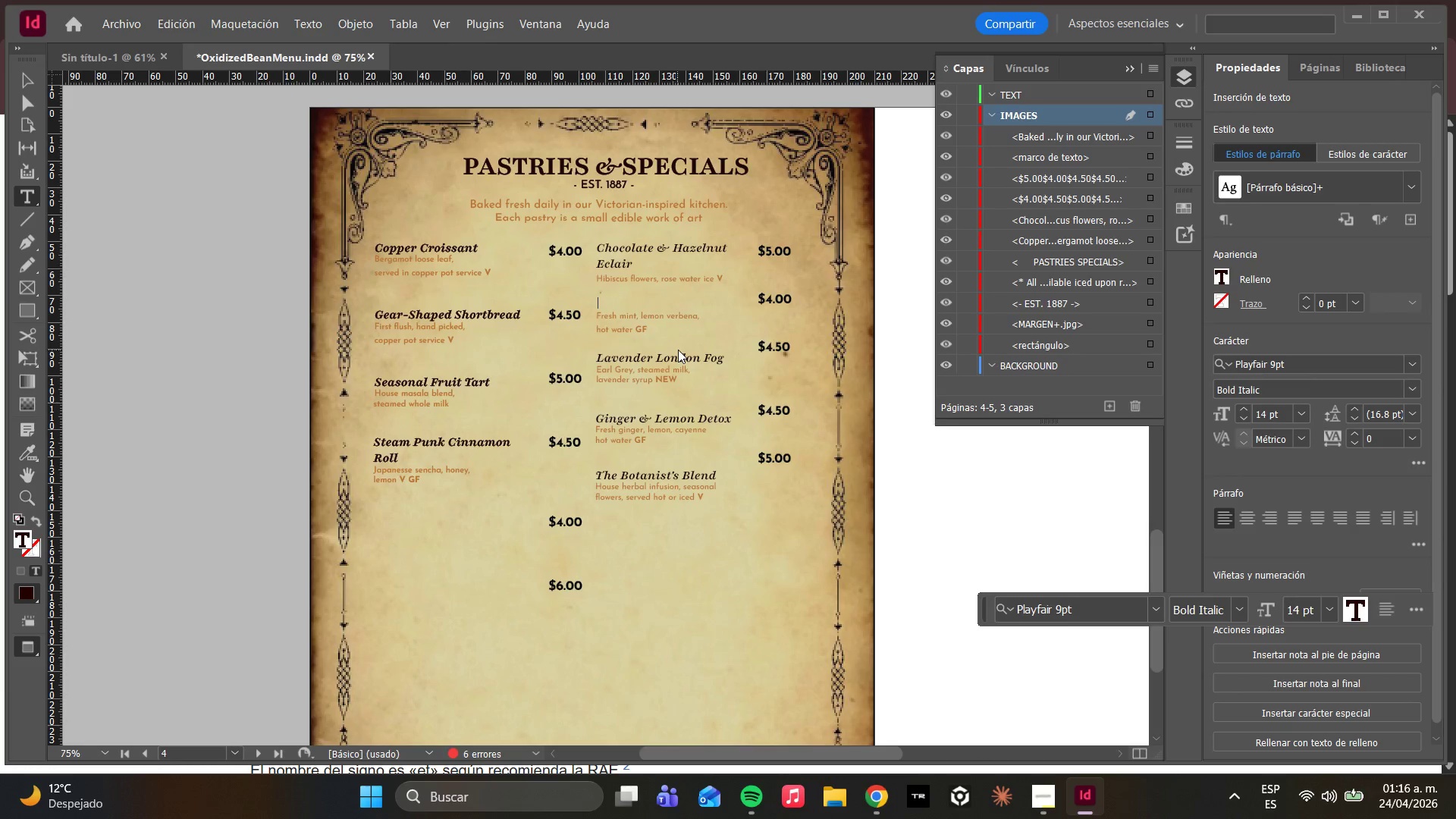 
type(Victorian Bann)
key(Backspace)
type(ana Bread)
 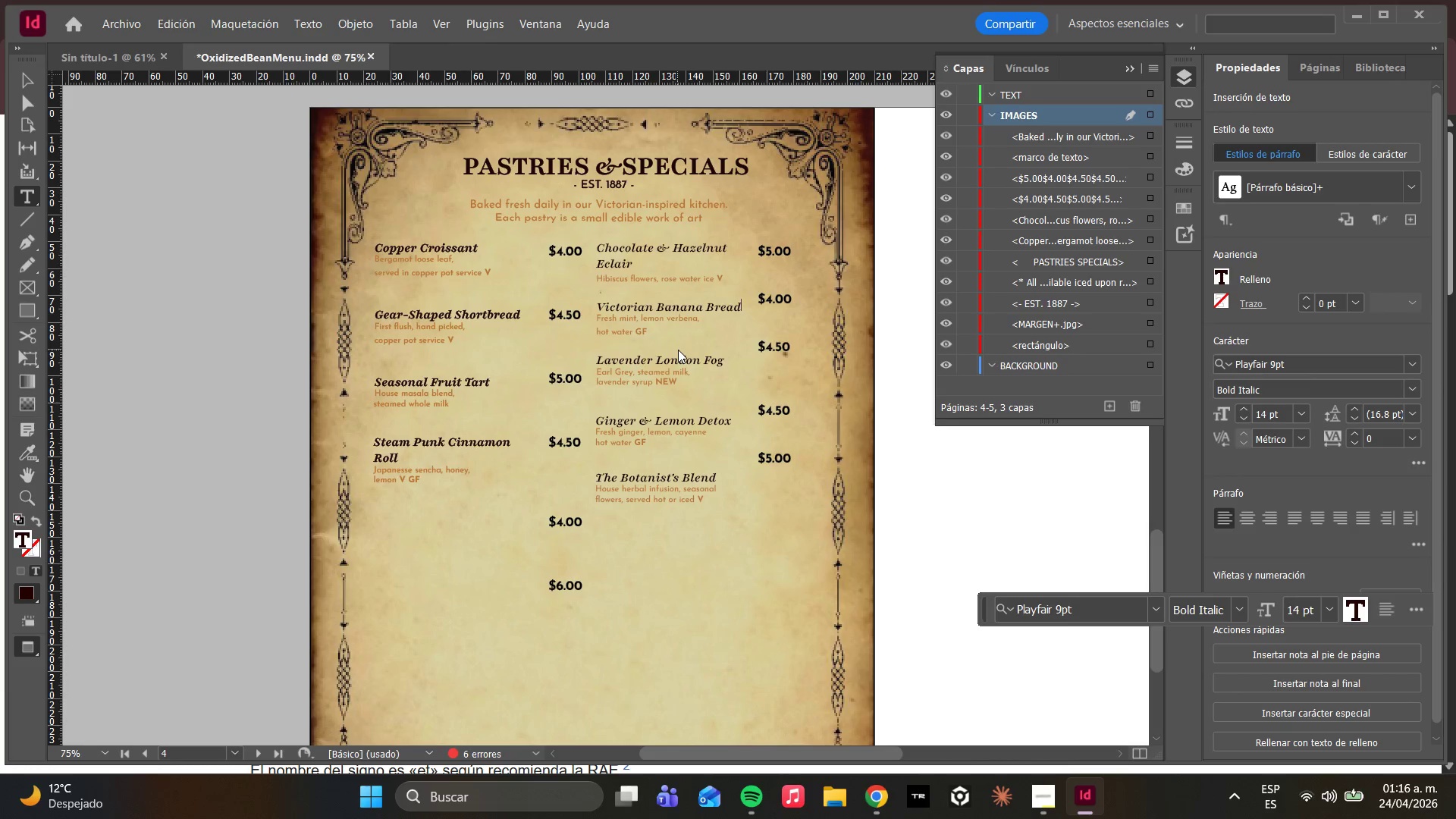 
key(ArrowDown)
 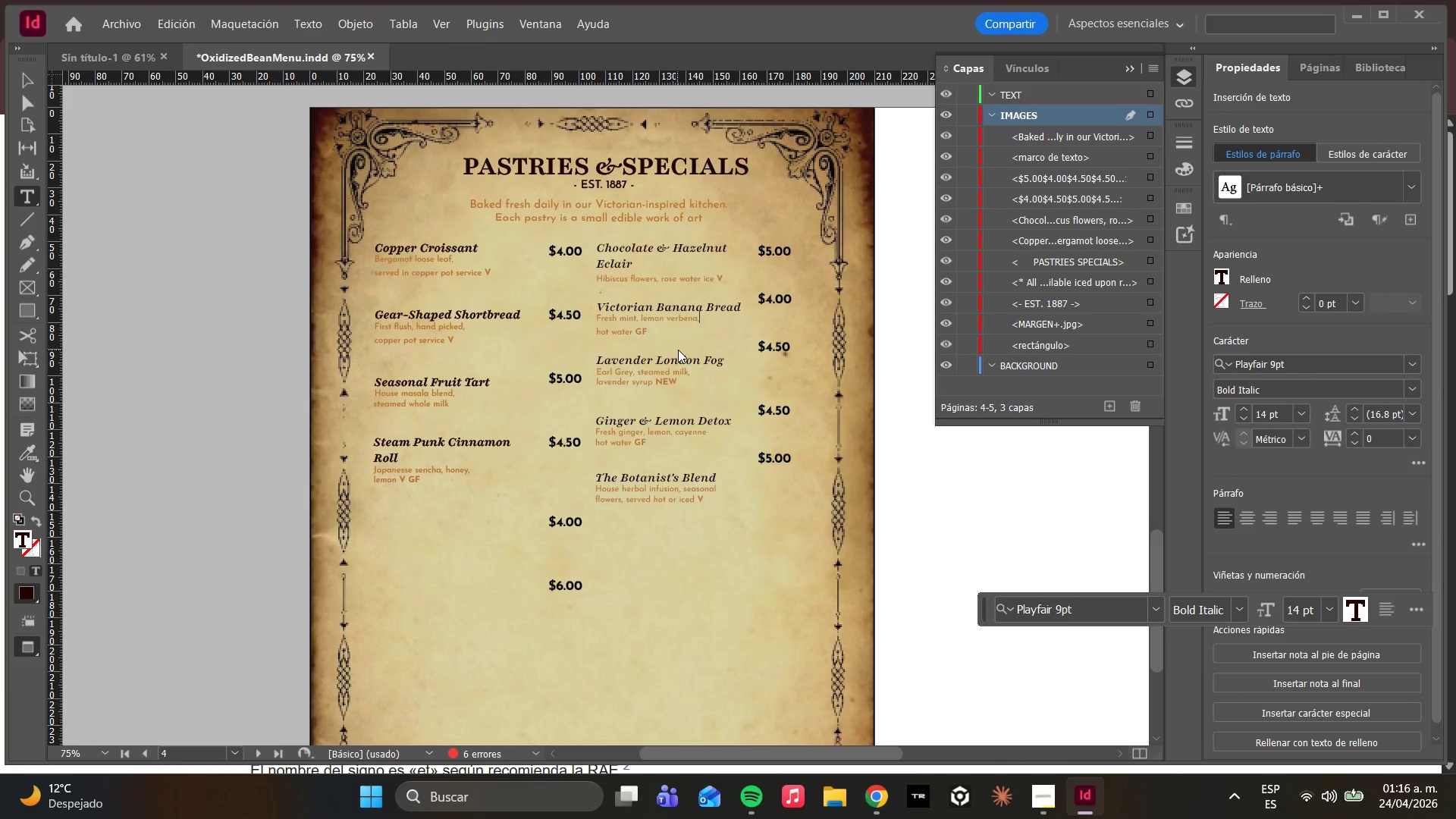 
key(ArrowDown)
 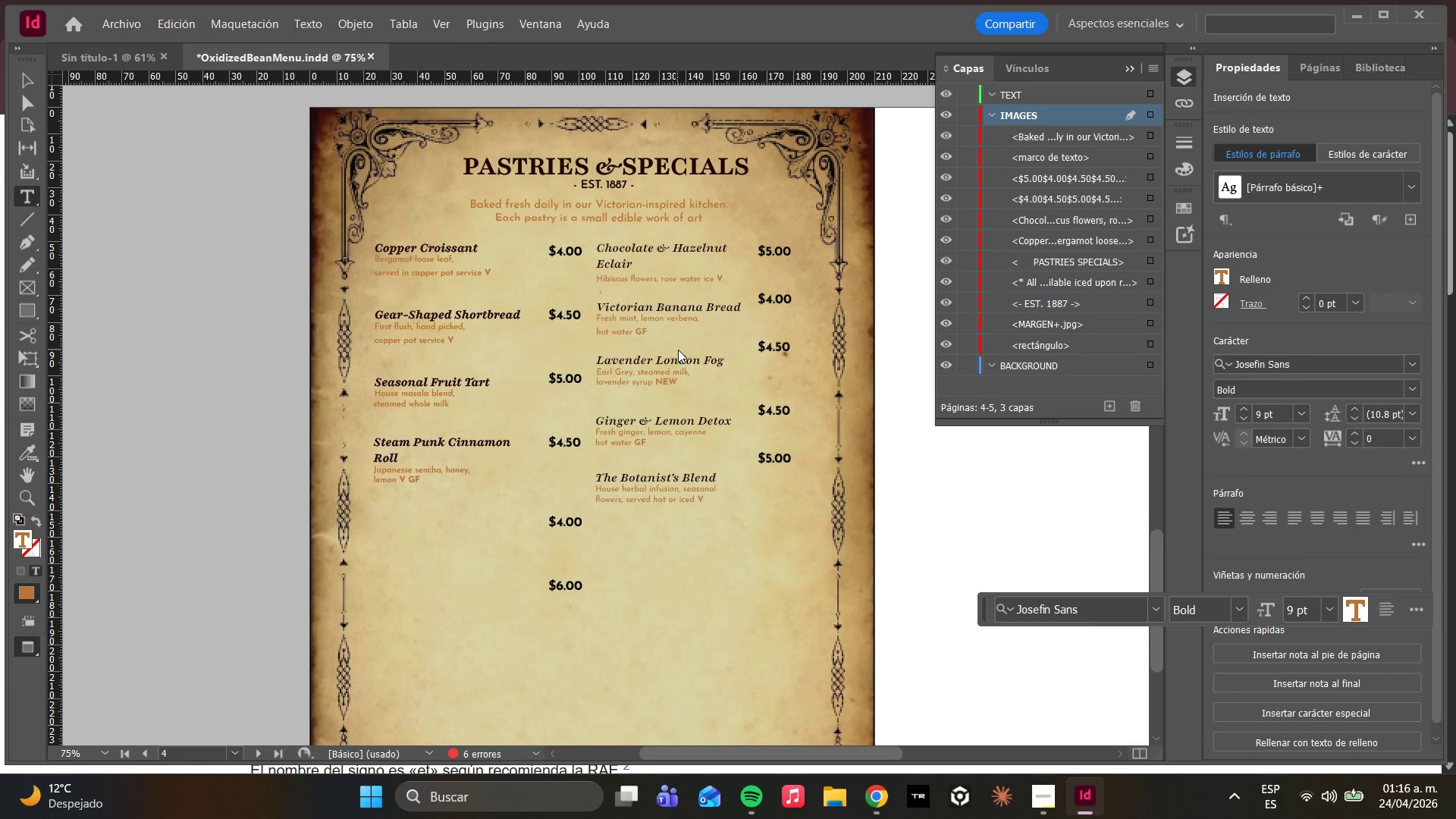 
key(ArrowDown)
 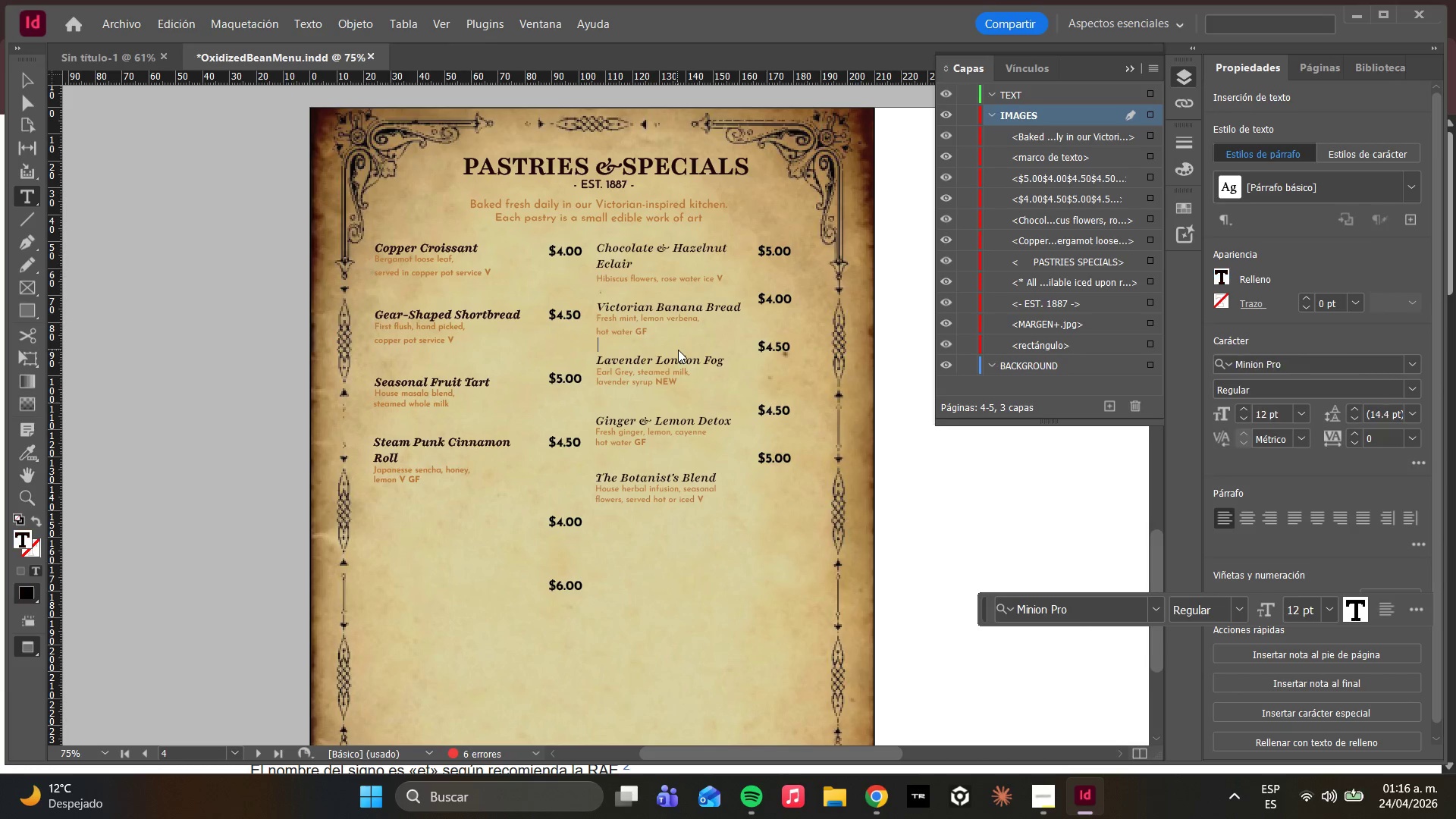 
key(ArrowDown)
 